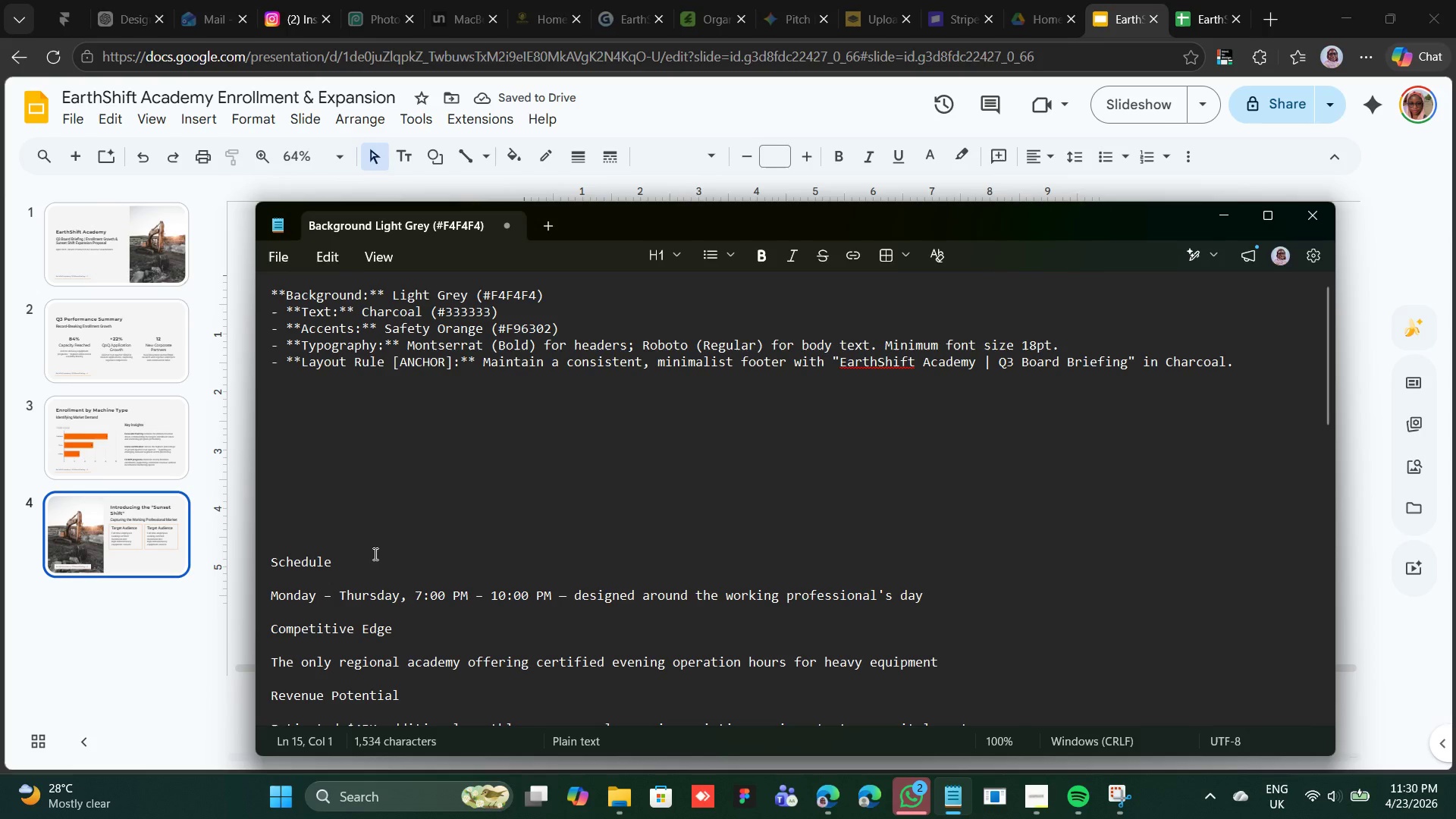 
left_click_drag(start_coordinate=[331, 563], to_coordinate=[260, 559])
 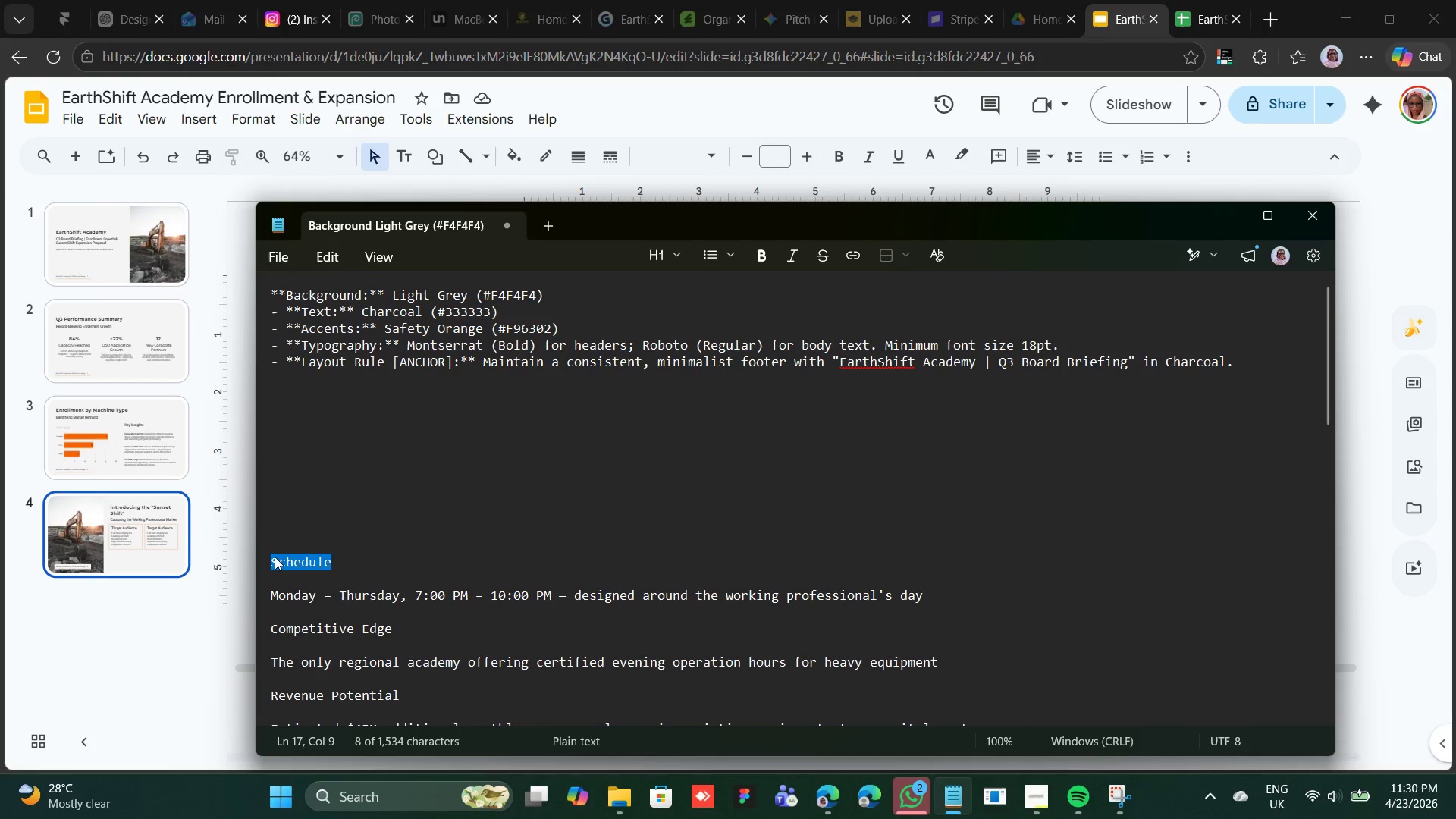 
right_click([275, 557])
 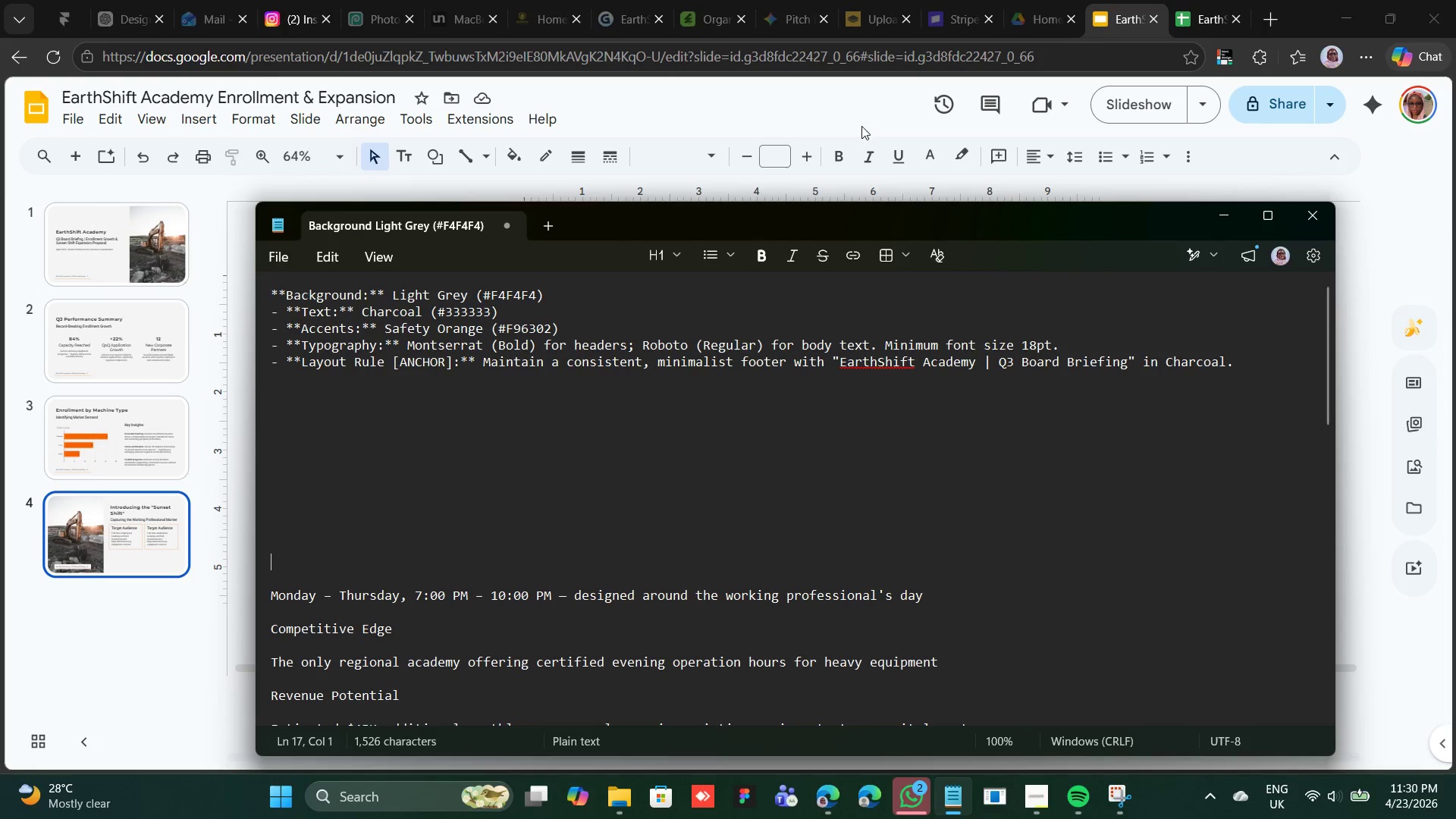 
left_click([840, 128])
 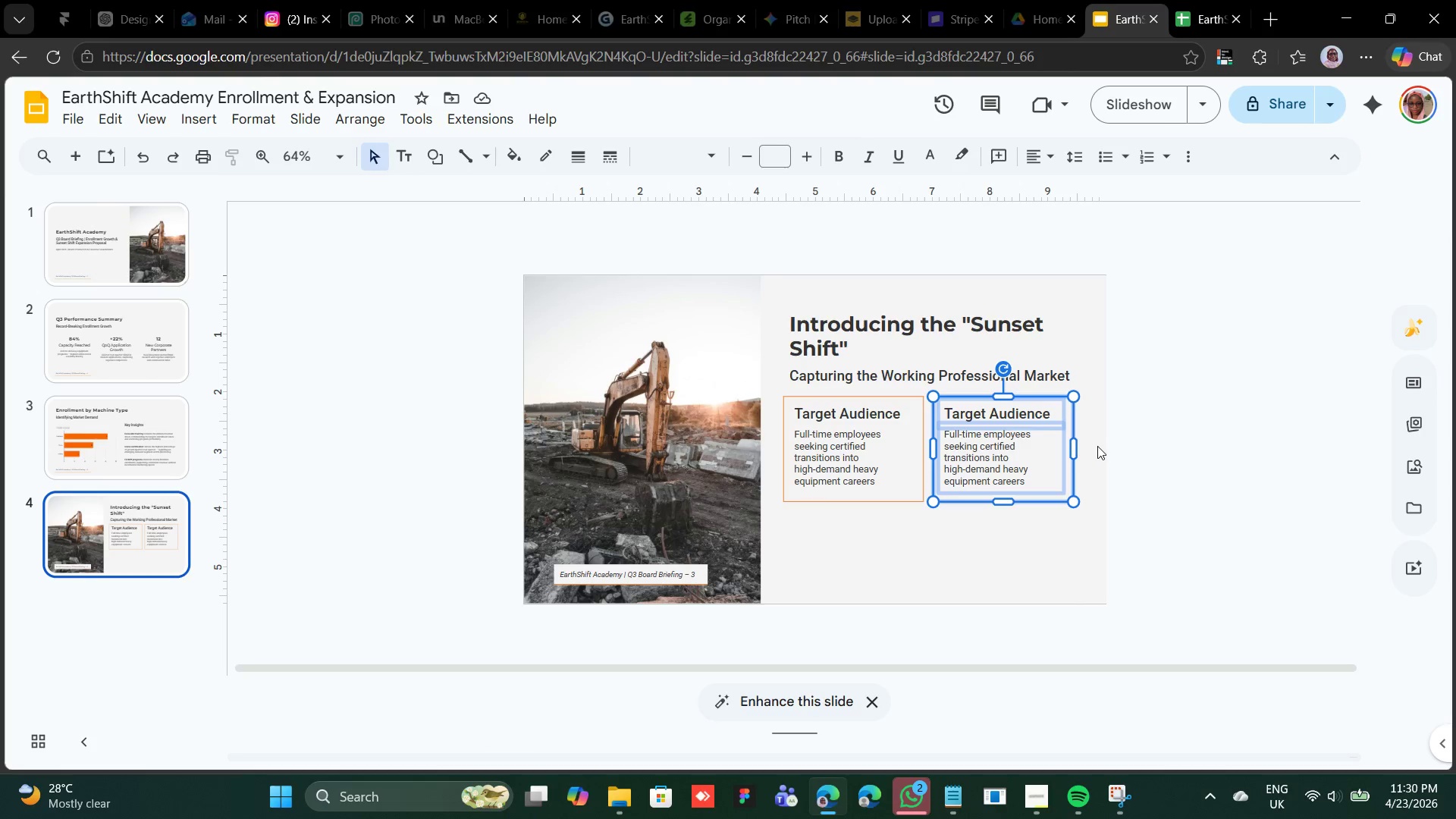 
left_click([1100, 446])
 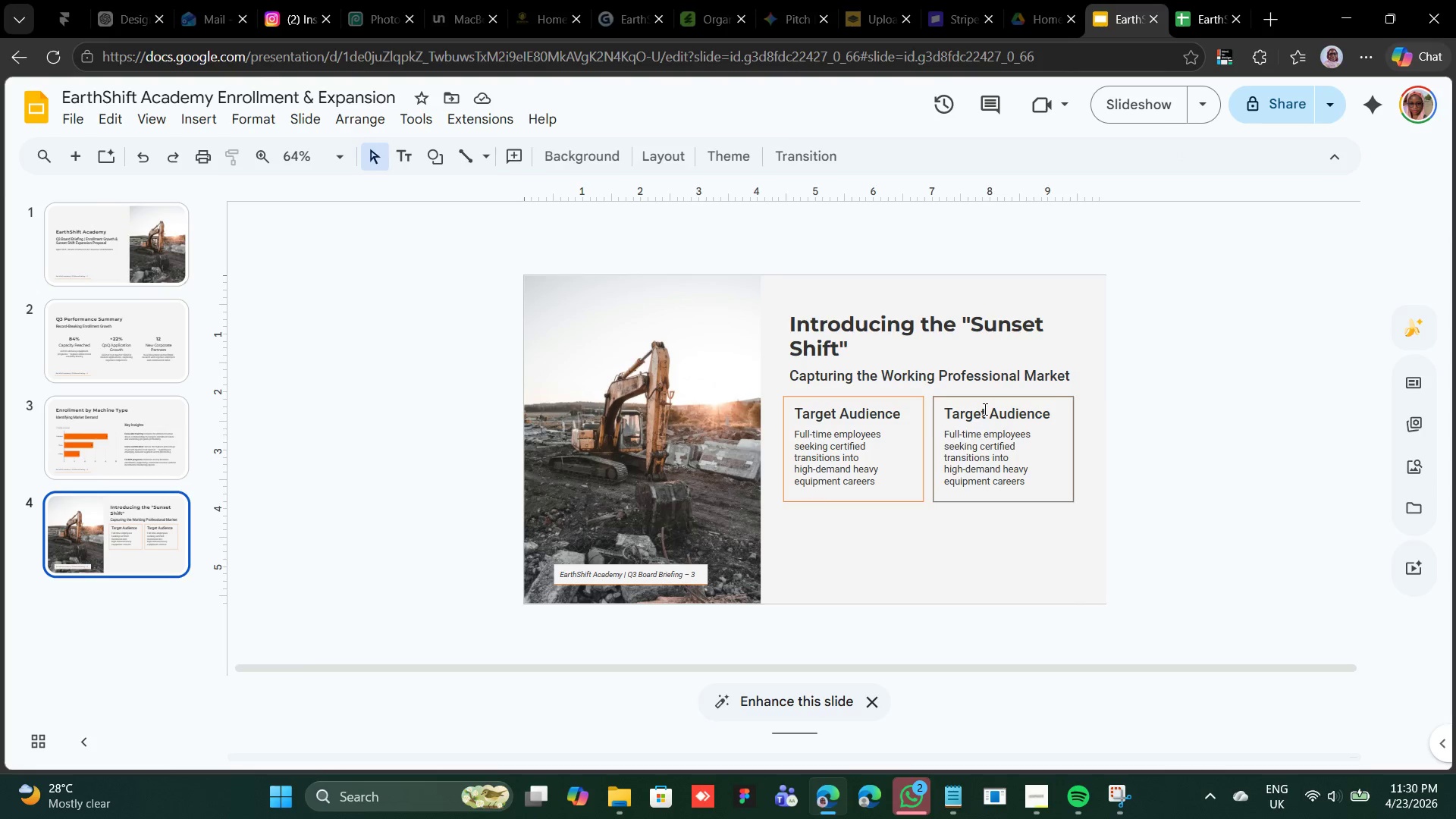 
double_click([984, 409])
 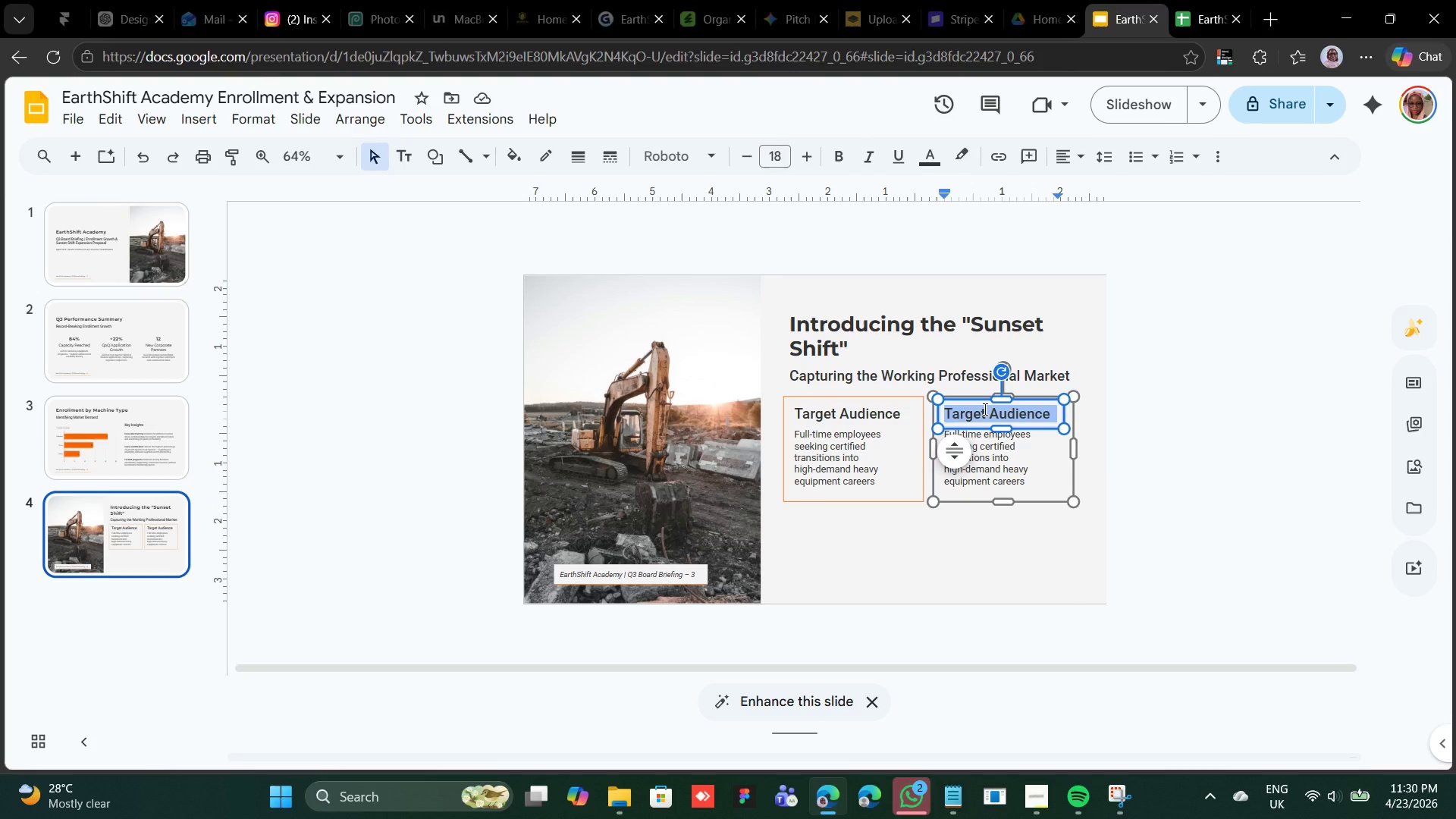 
triple_click([984, 409])
 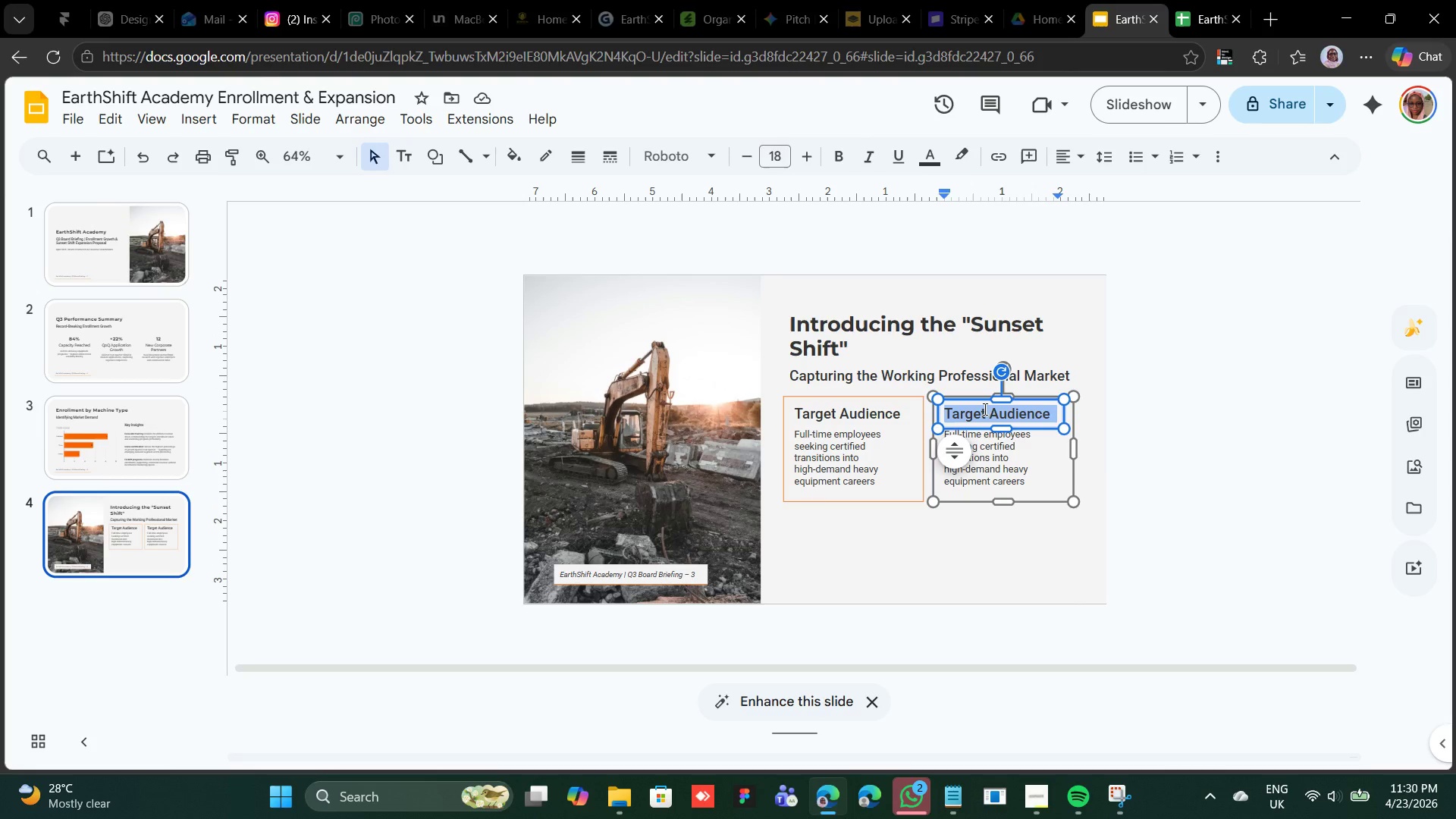 
right_click([984, 409])
 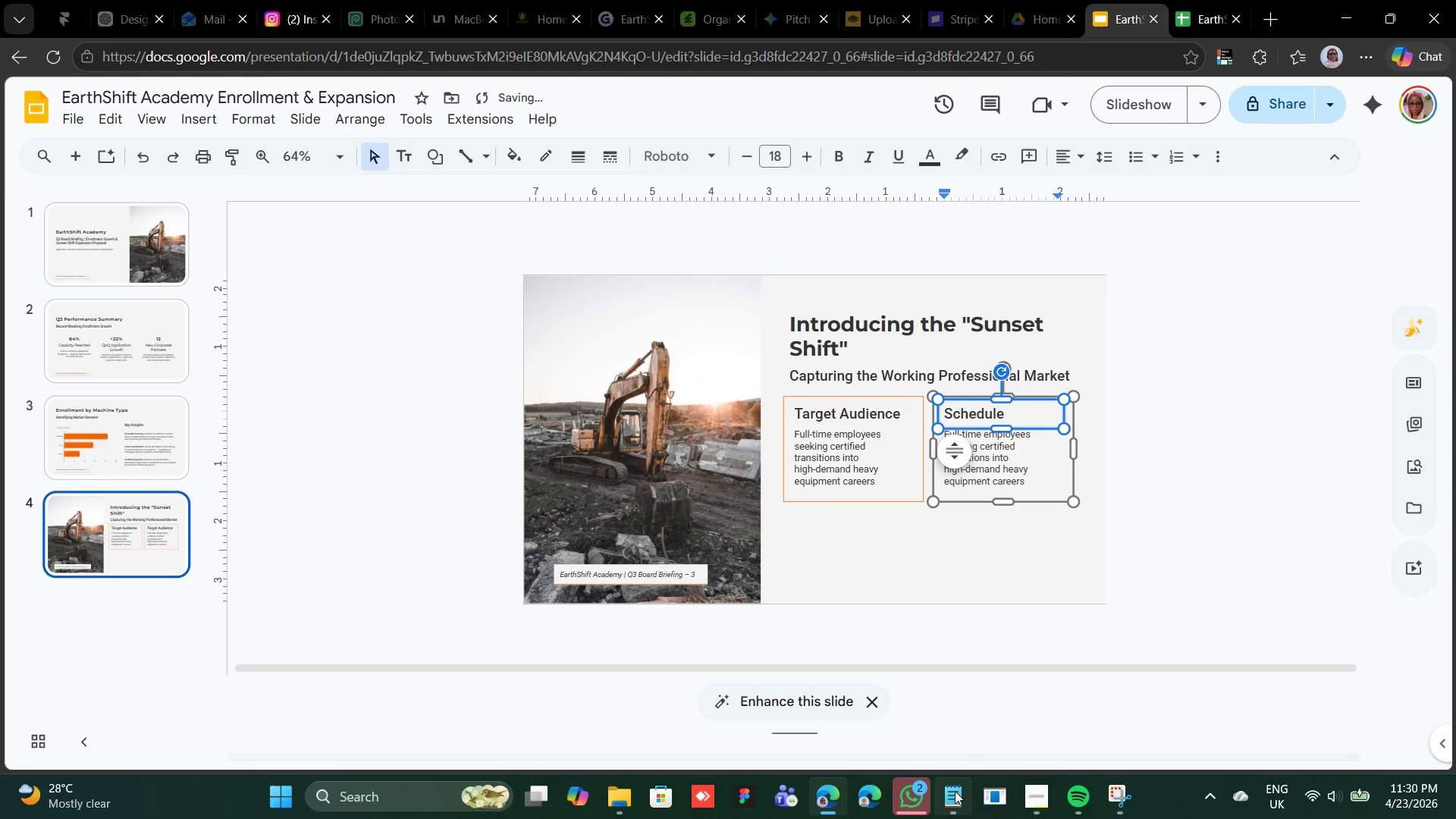 
left_click([956, 791])
 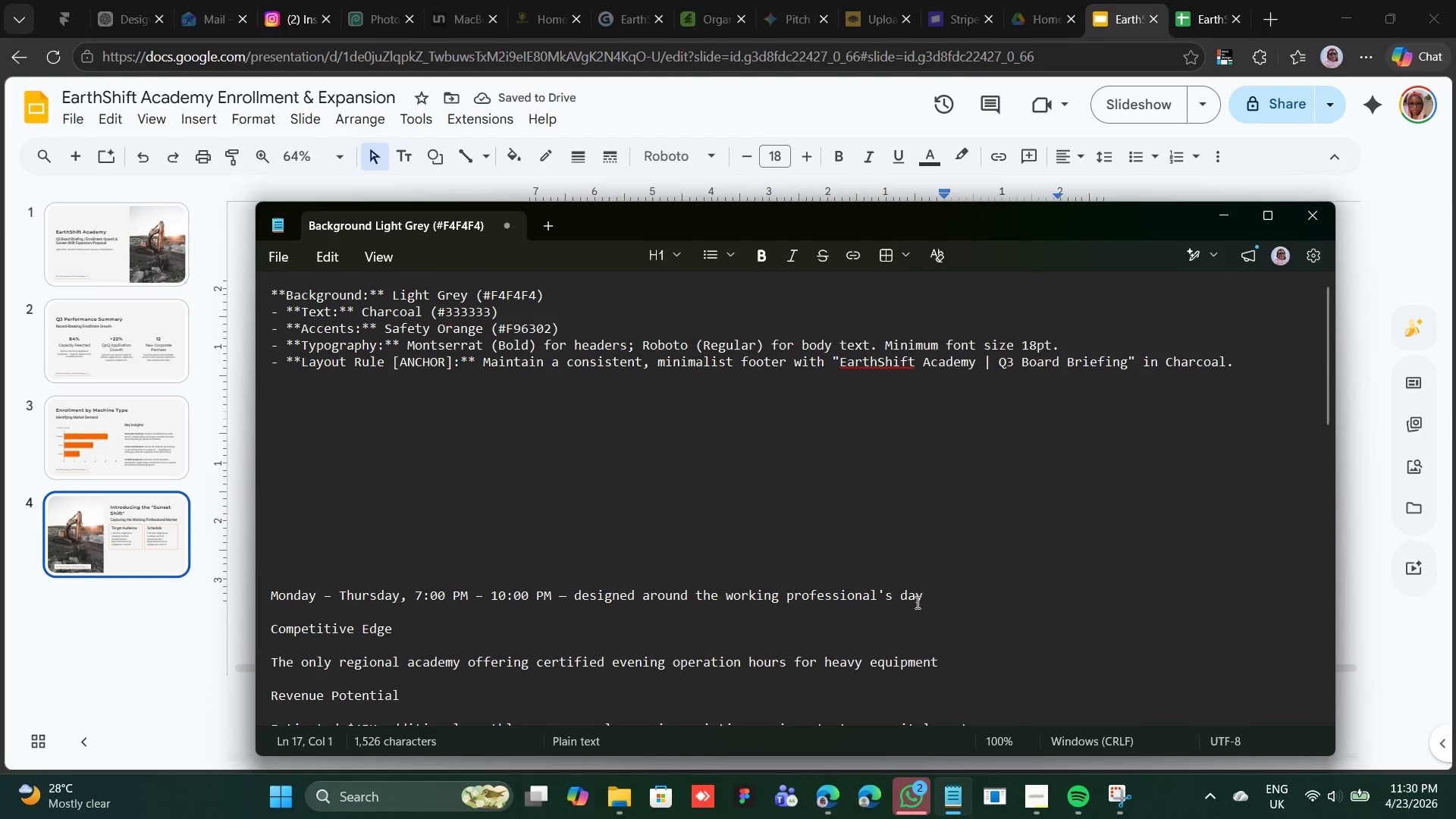 
left_click_drag(start_coordinate=[924, 595], to_coordinate=[272, 595])
 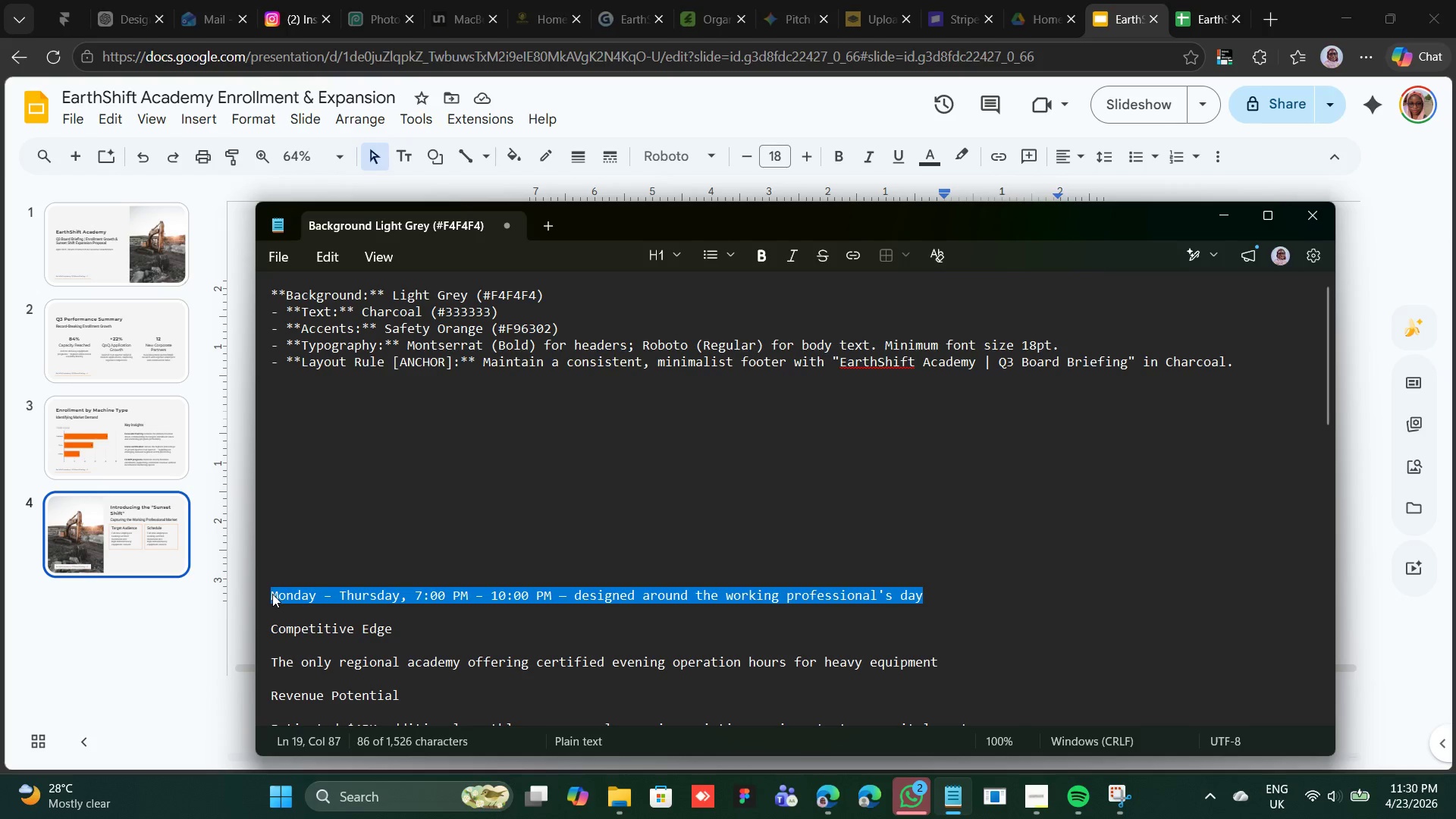 
right_click([272, 594])
 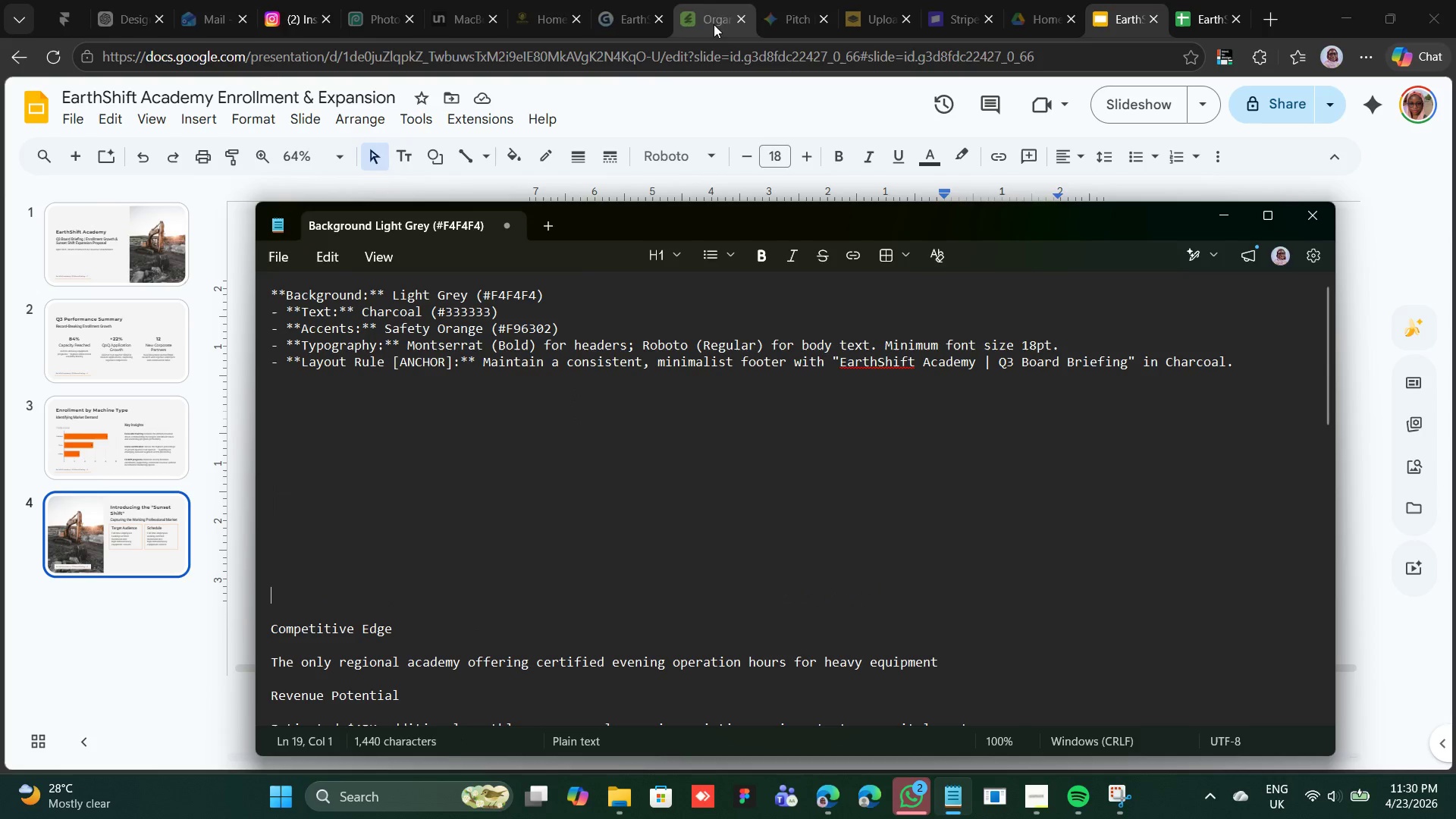 
left_click([689, 128])
 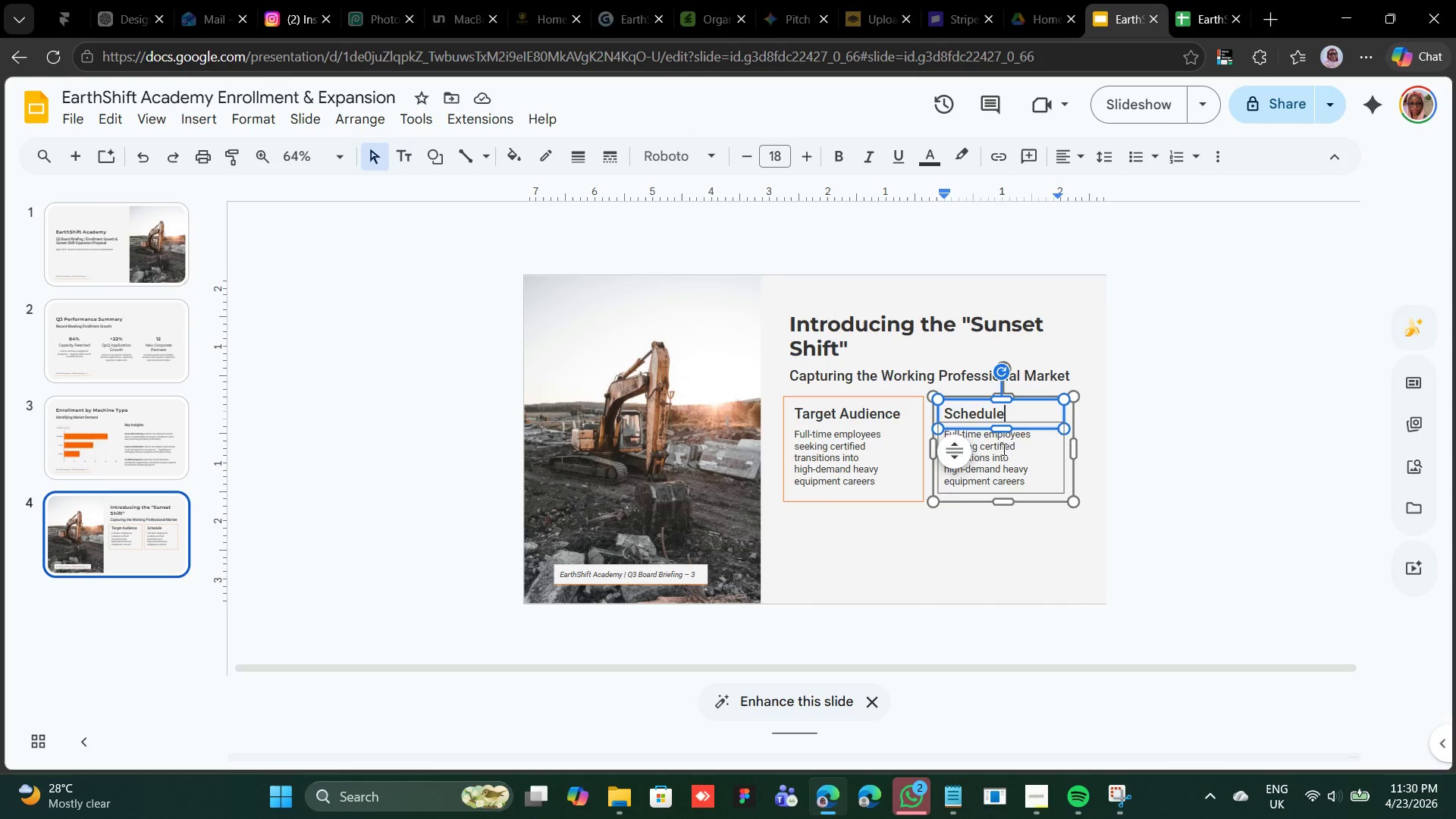 
double_click([1003, 449])
 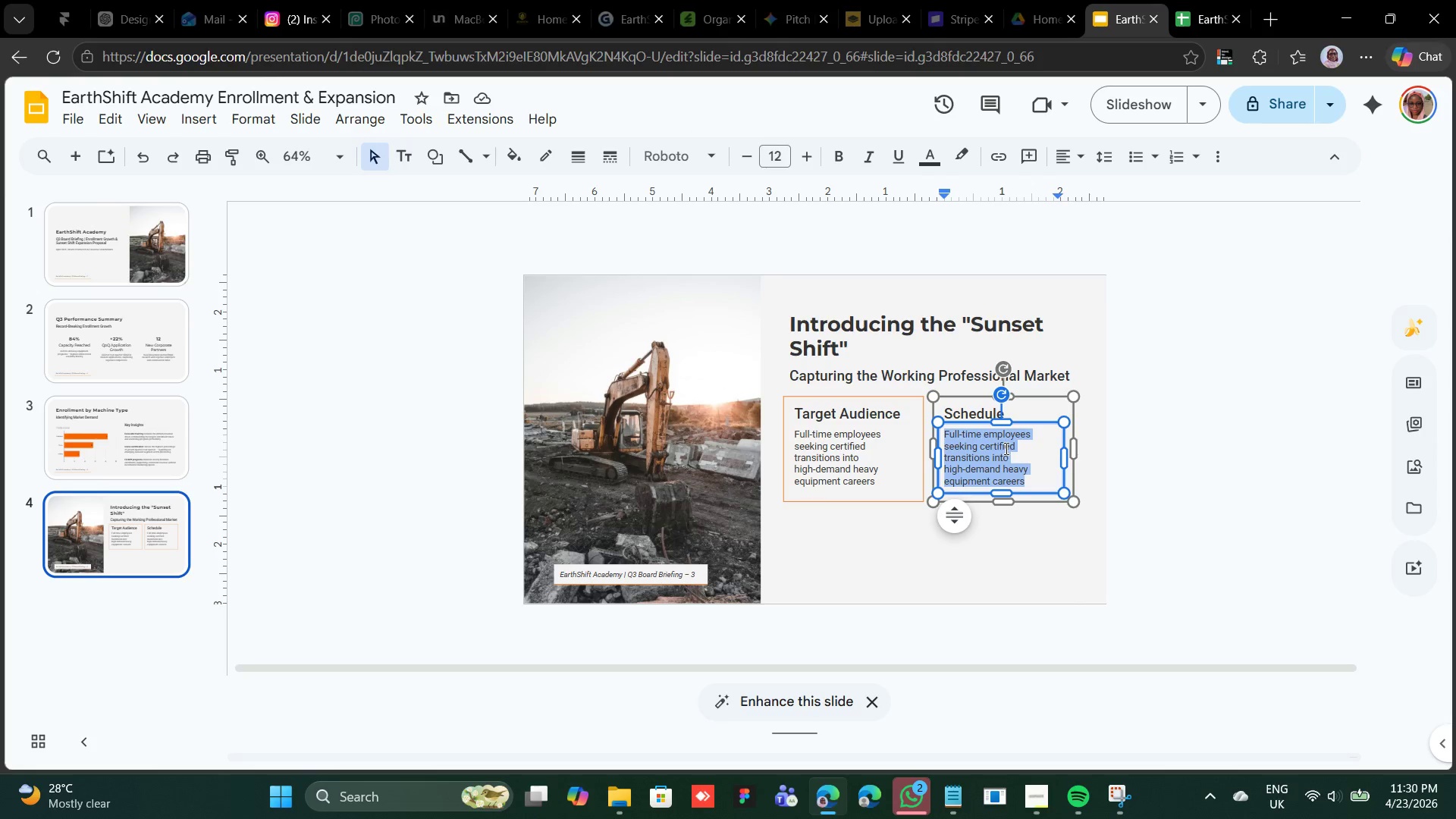 
right_click([1005, 448])
 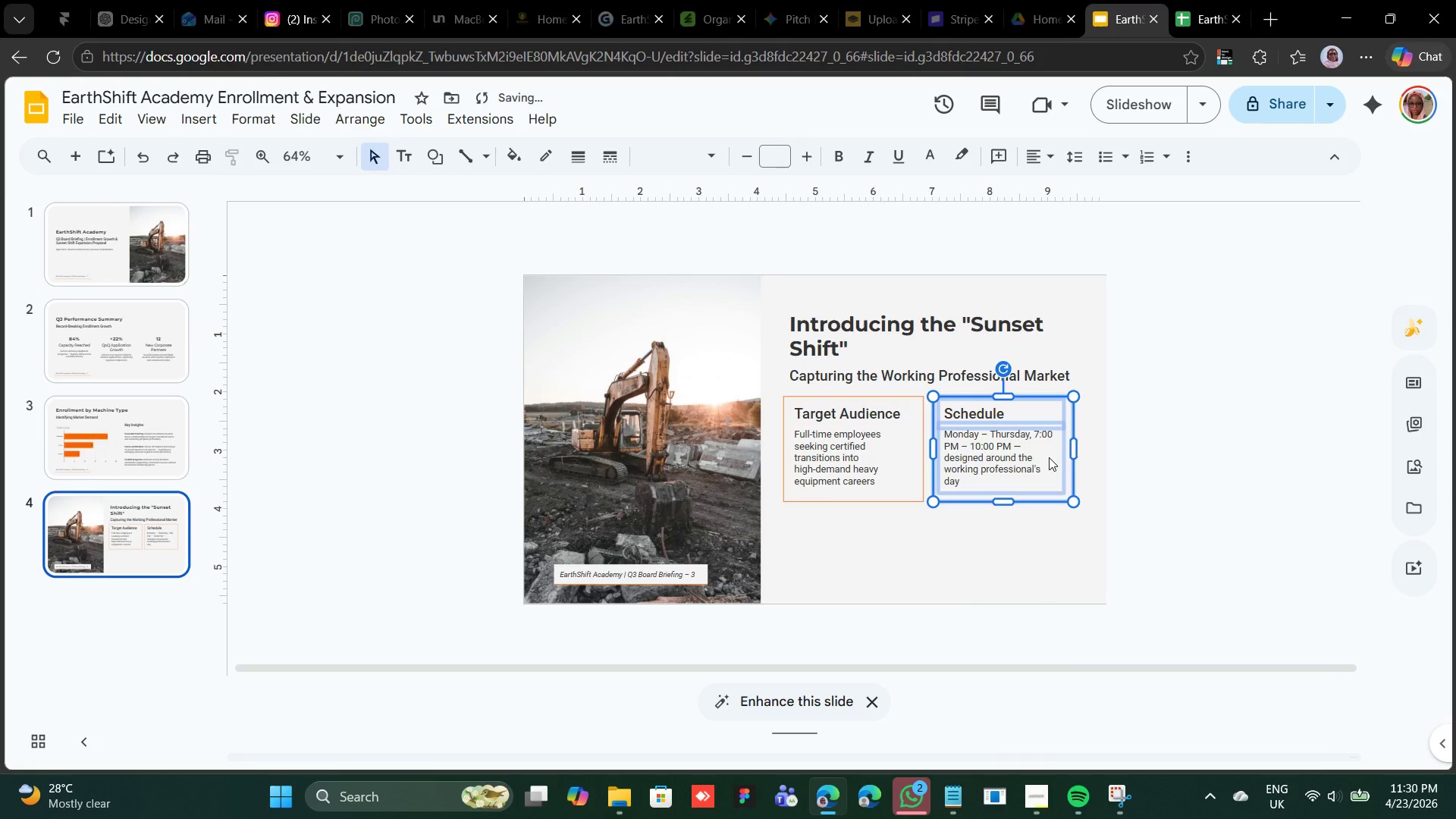 
hold_key(key=ShiftLeft, duration=0.97)
left_click([907, 451])
 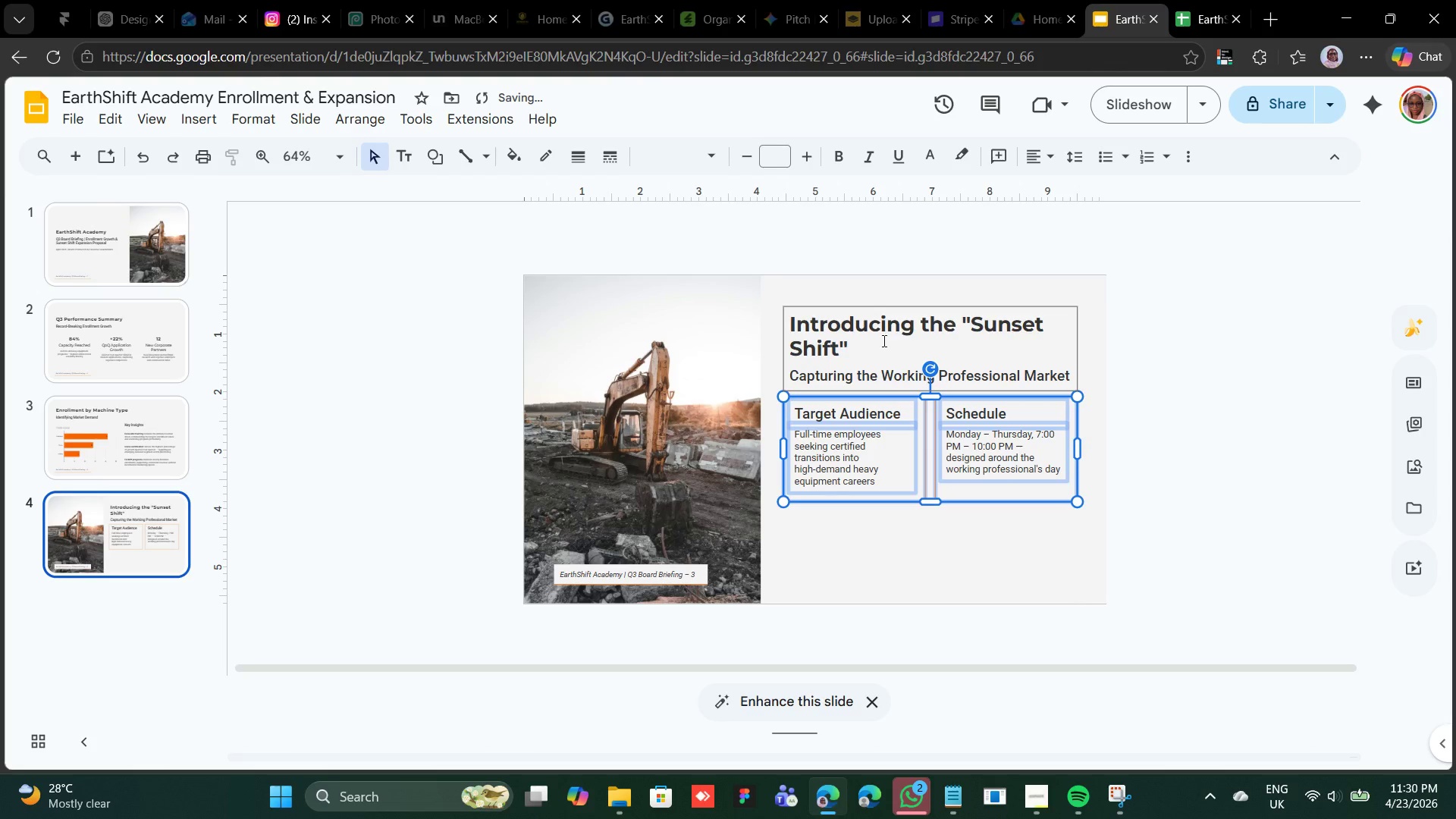 
wait(6.84)
 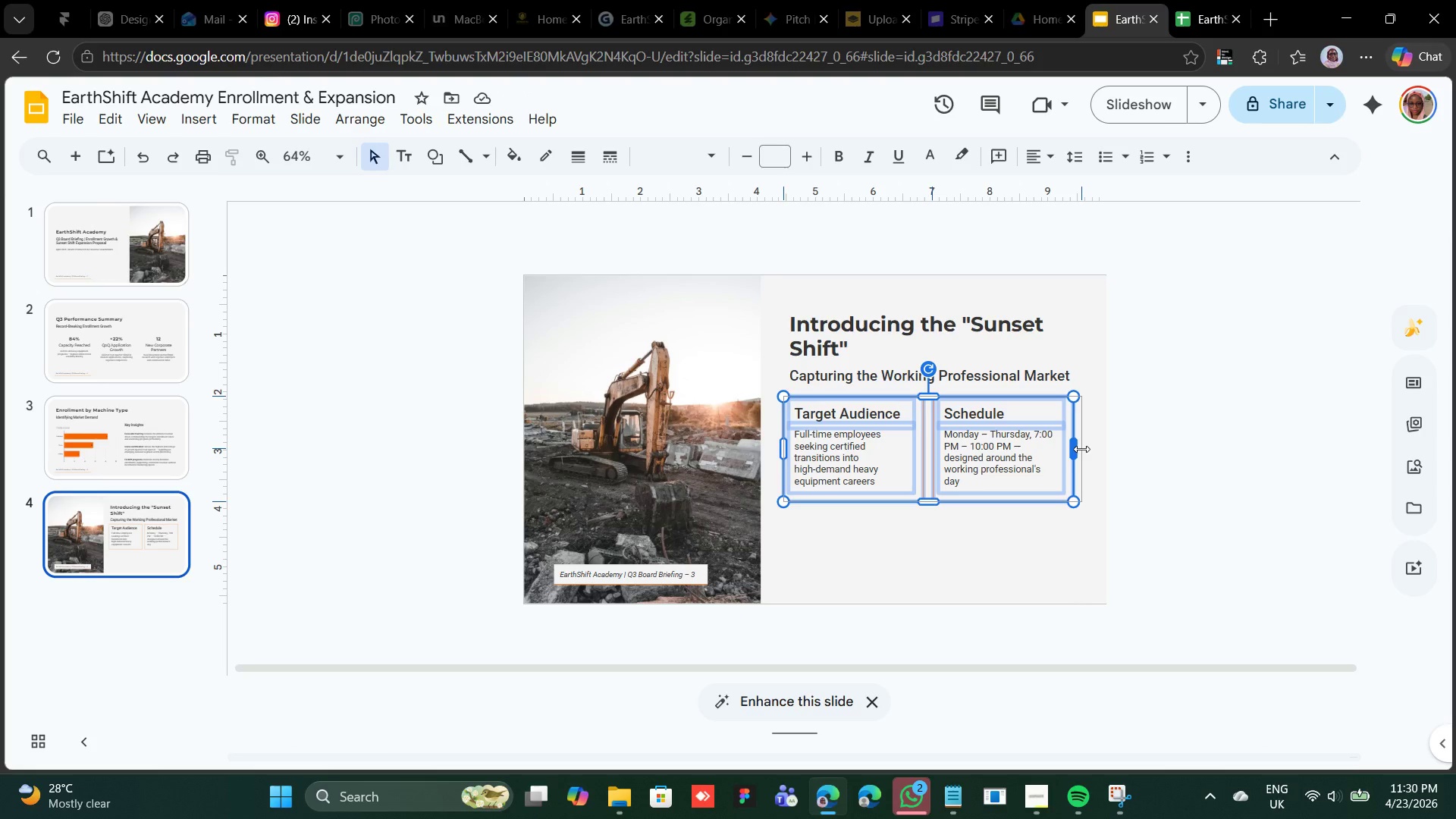 
left_click([828, 318])
 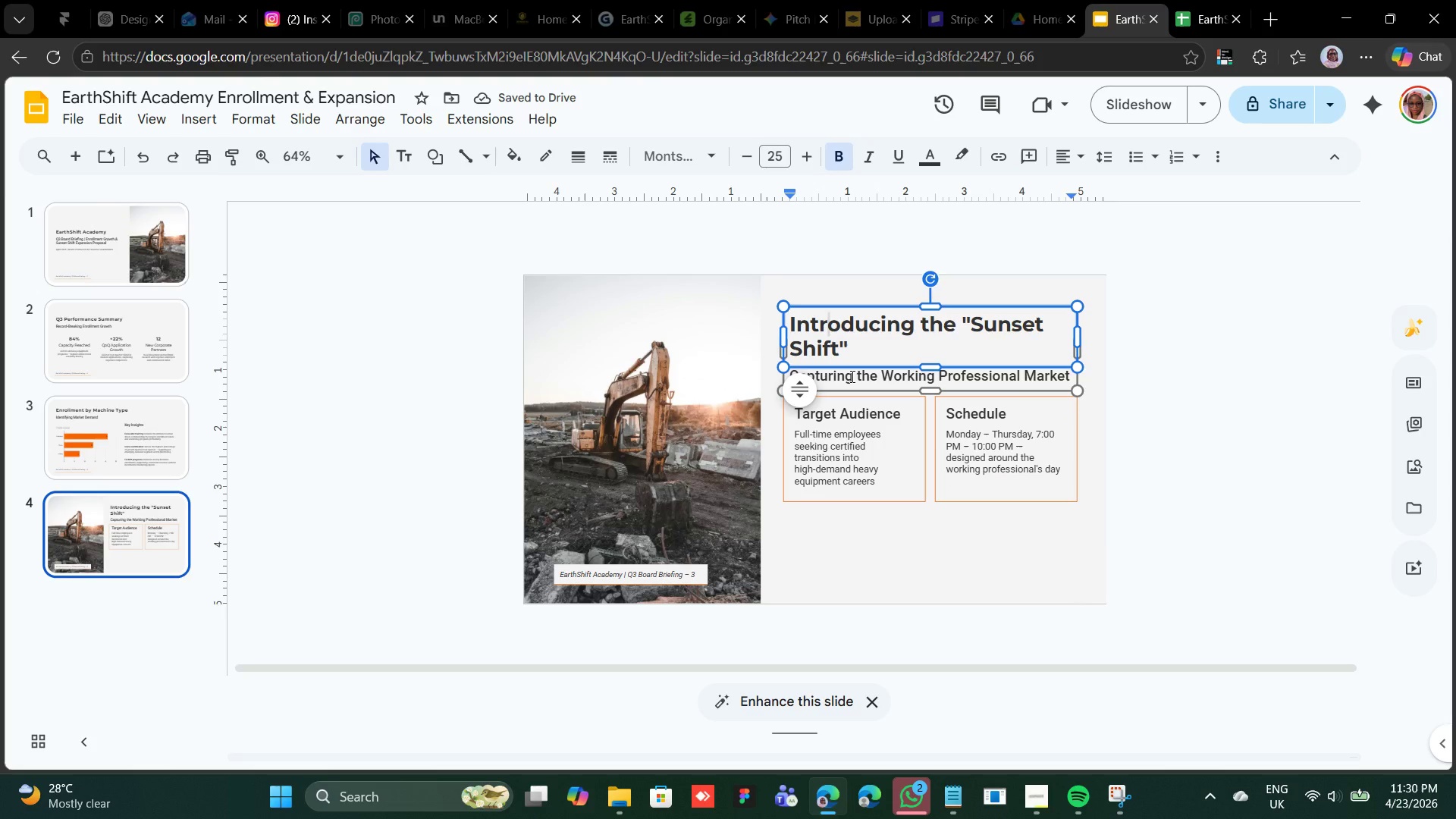 
left_click([851, 376])
 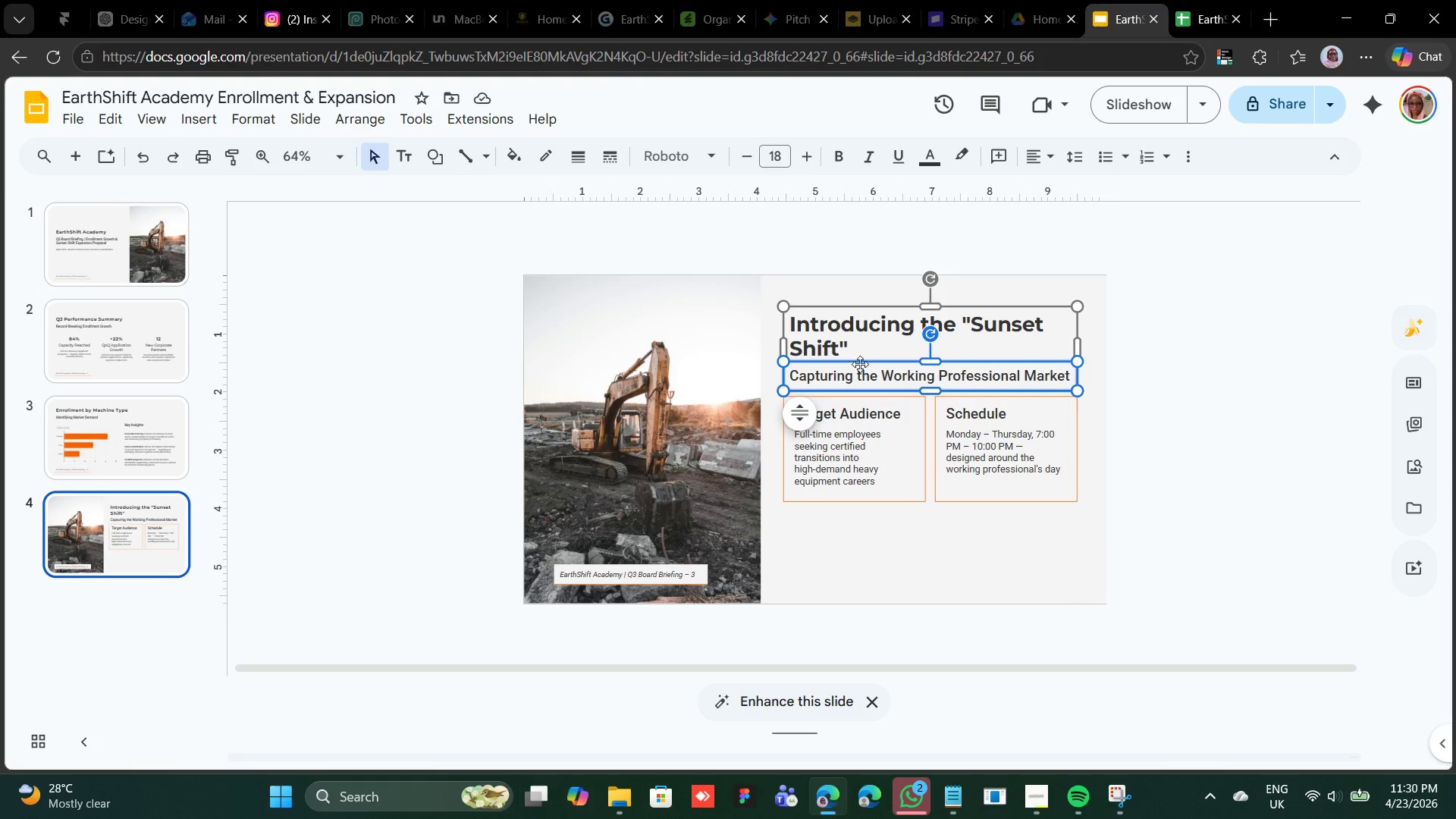 
key(Shift+ArrowDown)
 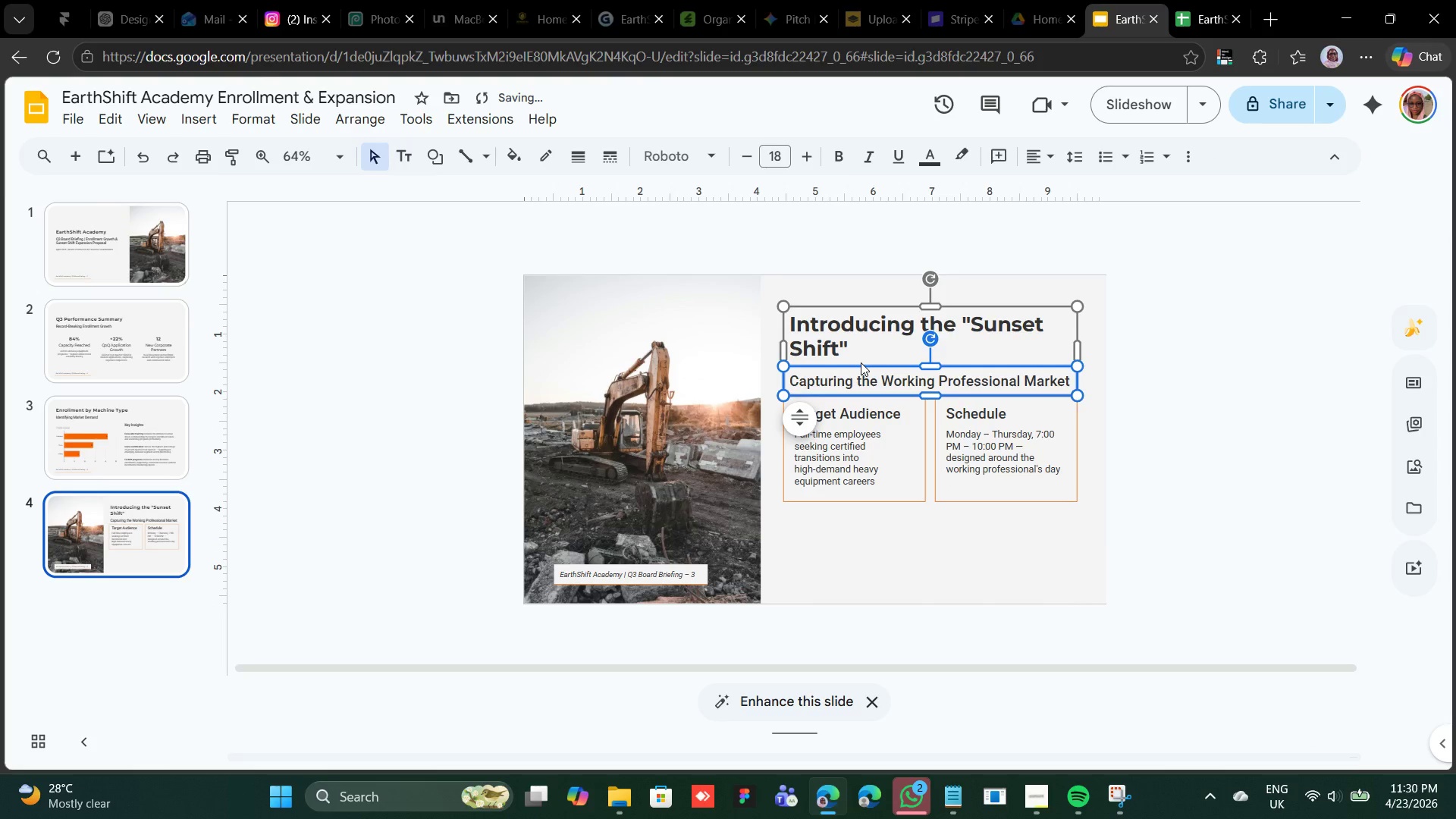 
key(Shift+ArrowUp)
 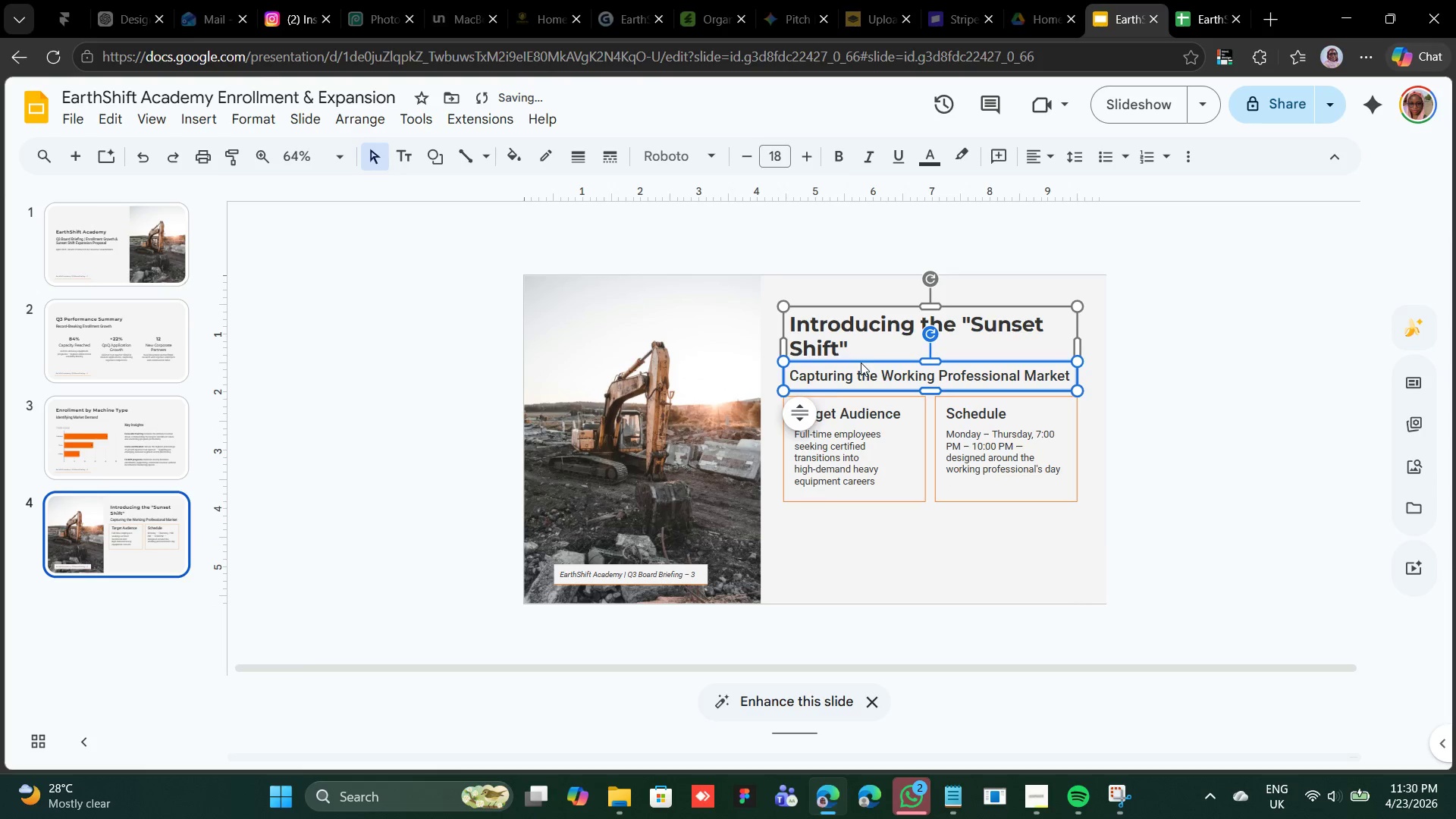 
key(Shift+ArrowUp)
 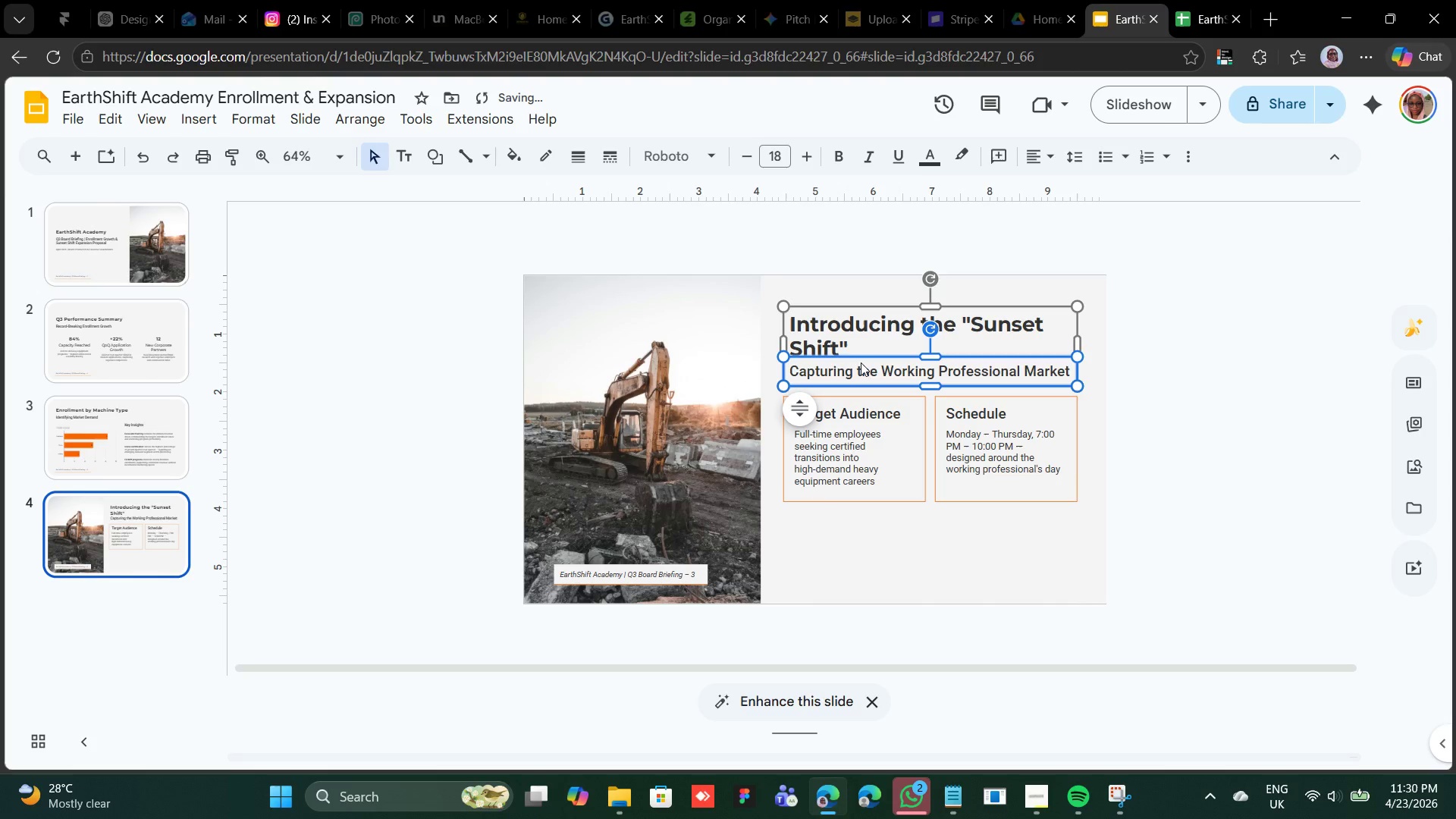 
key(Shift+ArrowUp)
 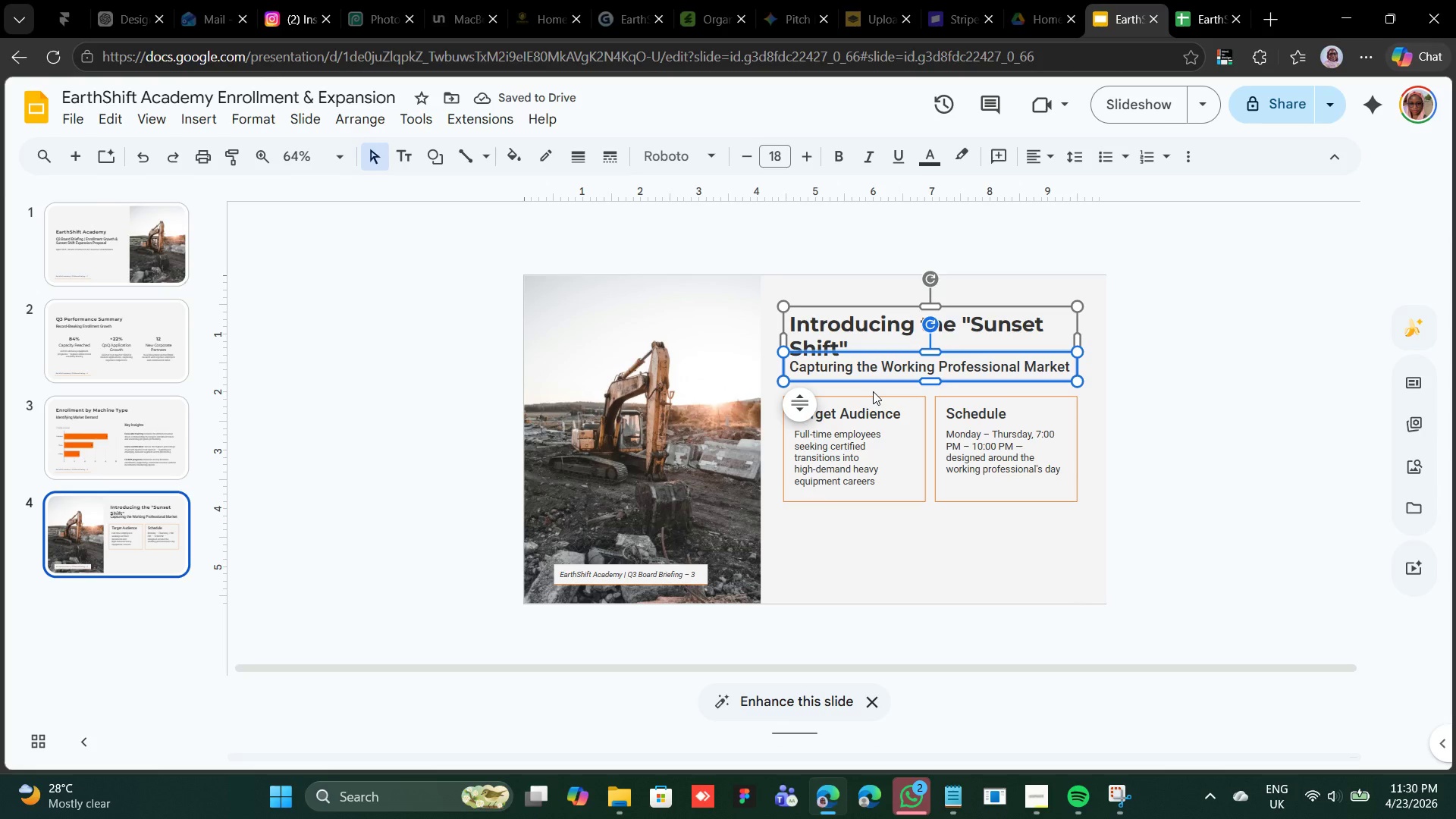 
left_click([871, 402])
 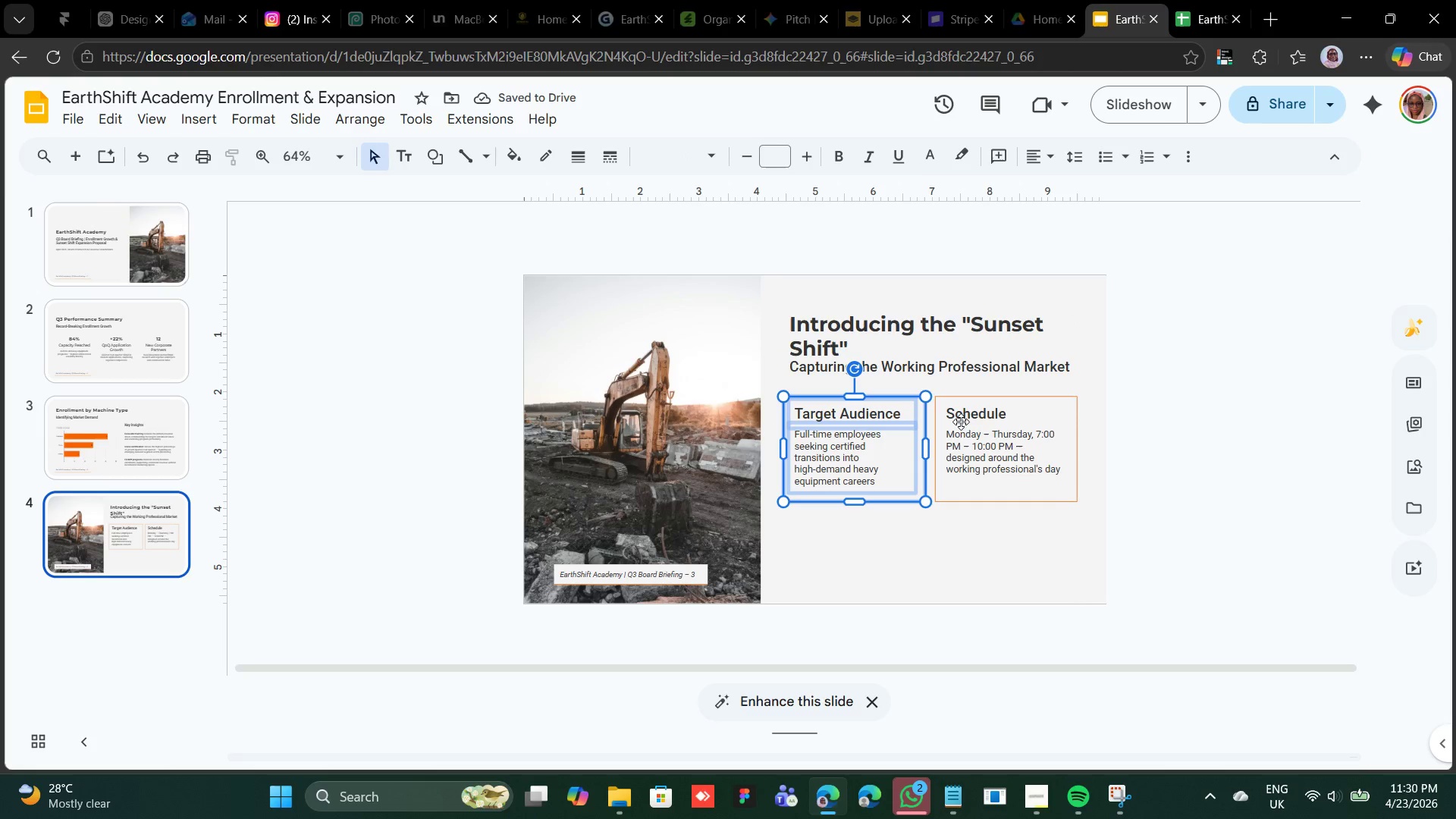 
left_click([972, 403])
 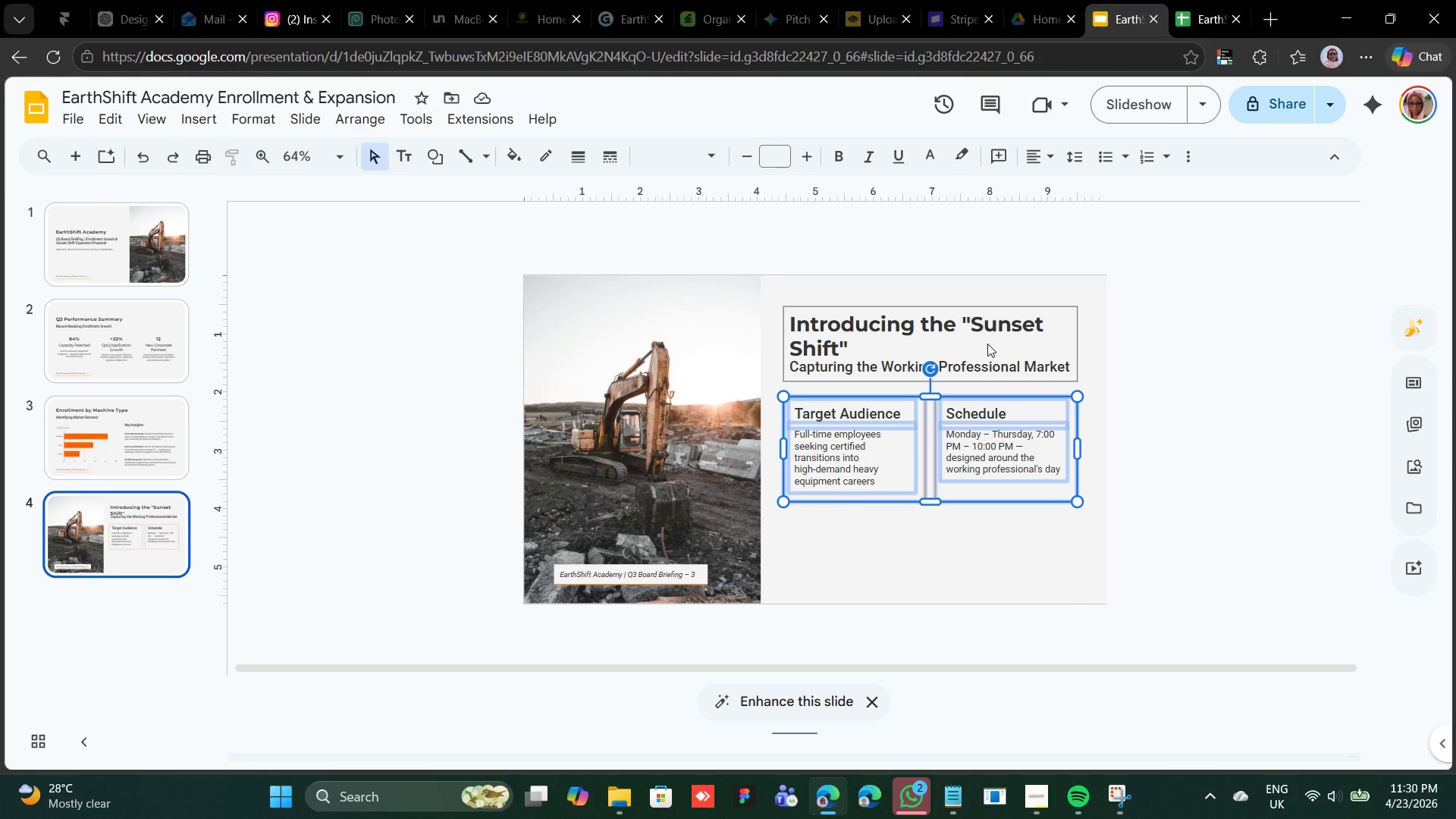 
key(Shift+ArrowUp)
 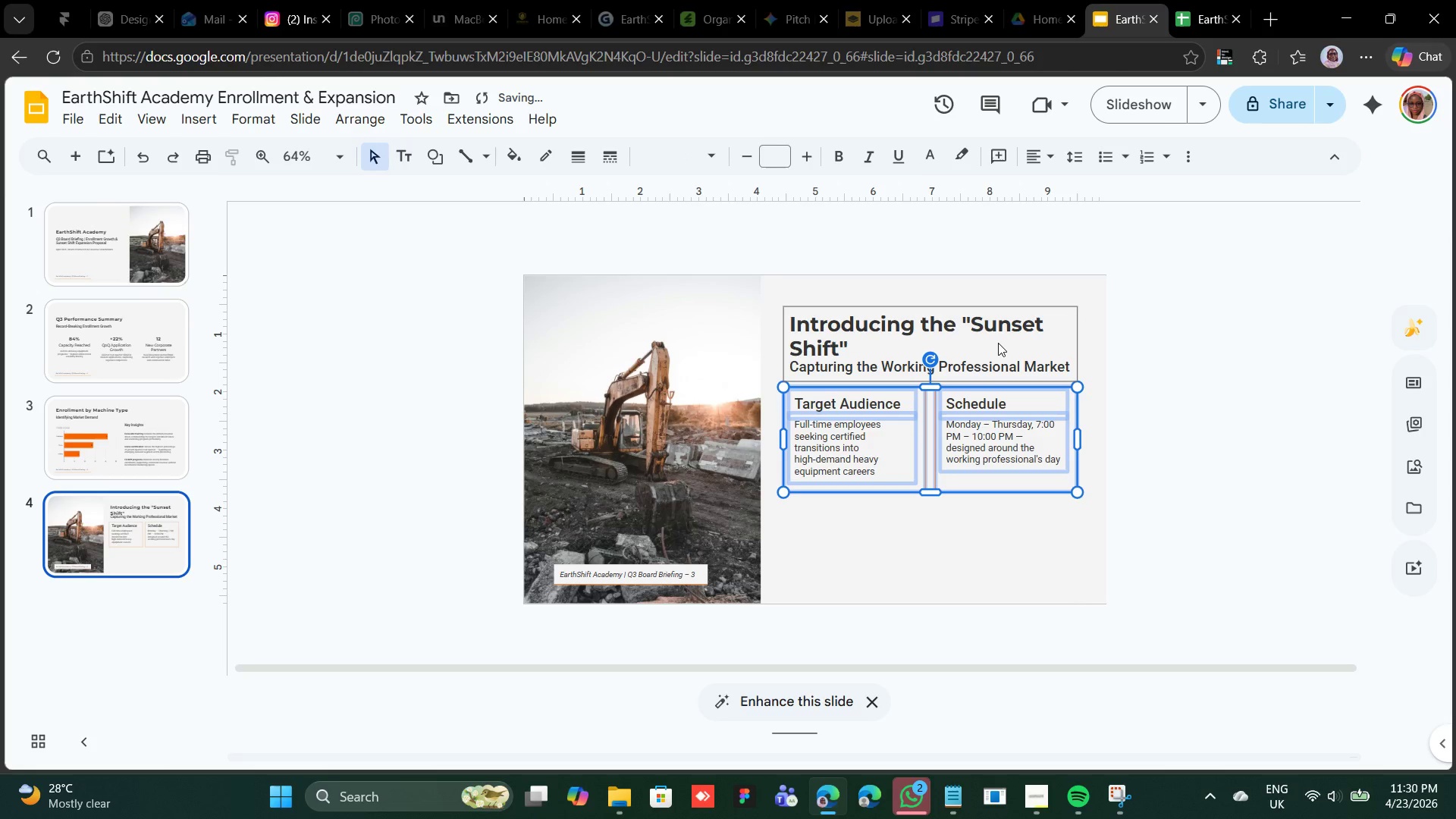 
key(Shift+ArrowUp)
 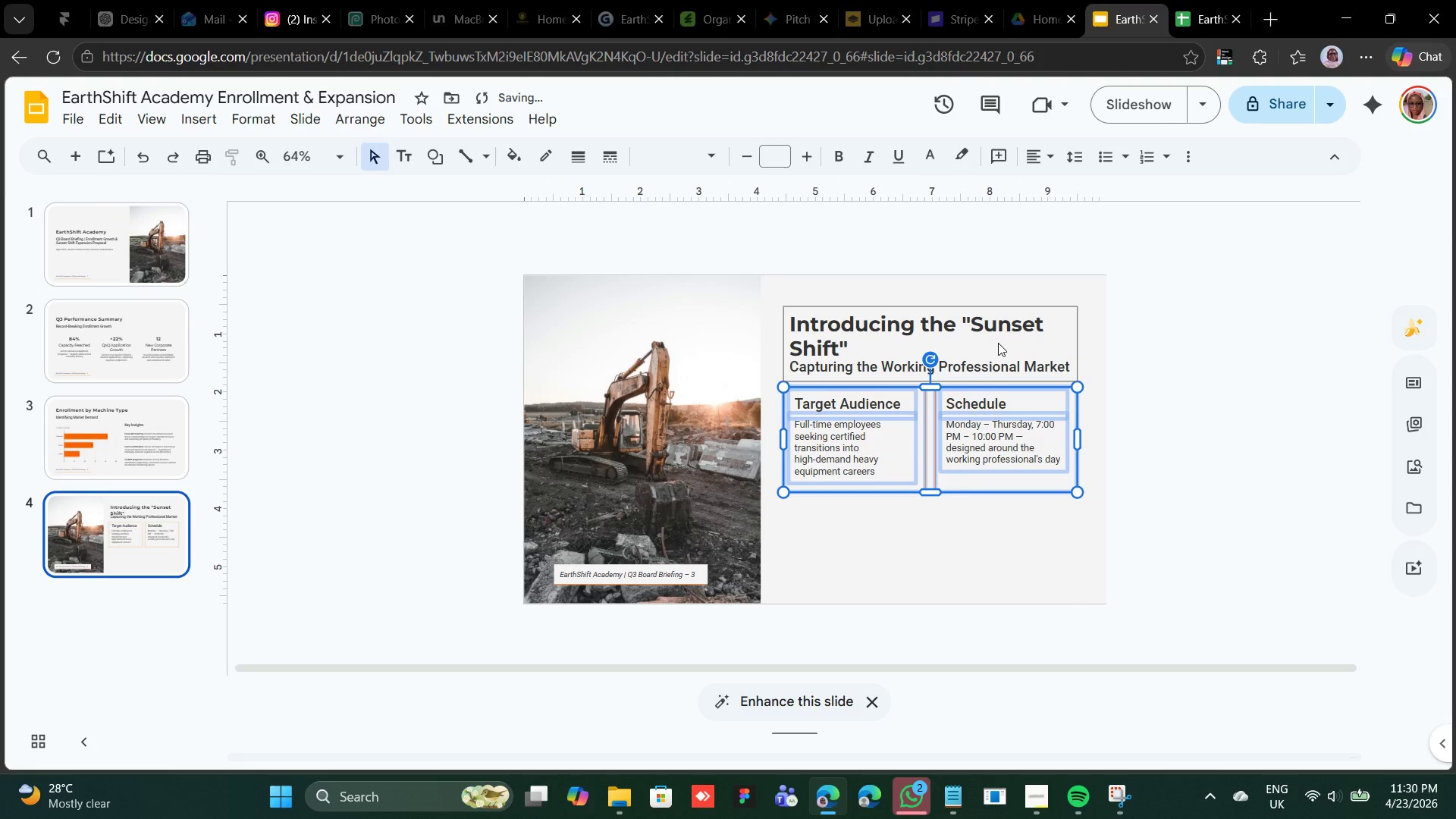 
key(Control+D)
 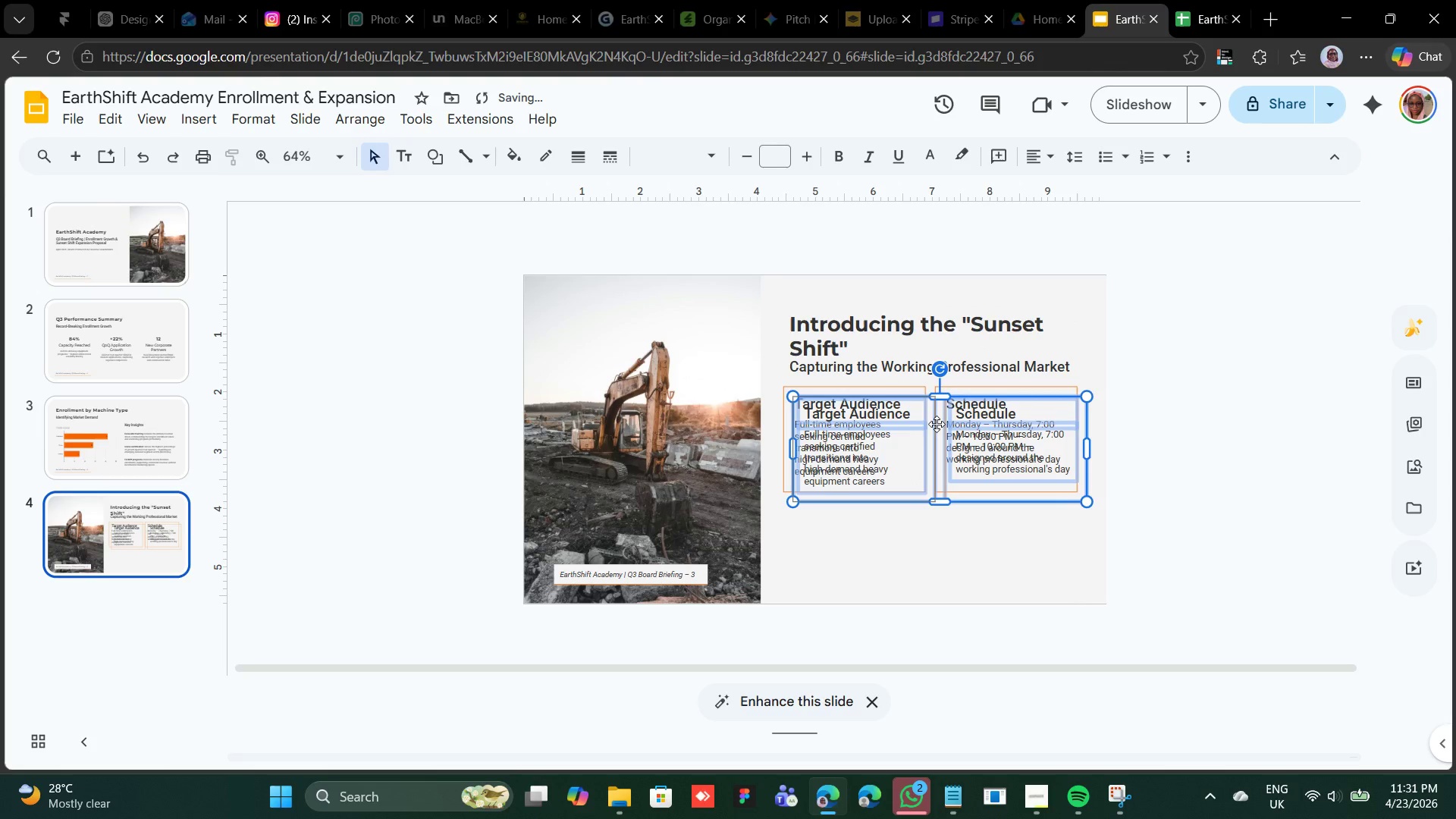 
left_click_drag(start_coordinate=[940, 423], to_coordinate=[929, 523])
 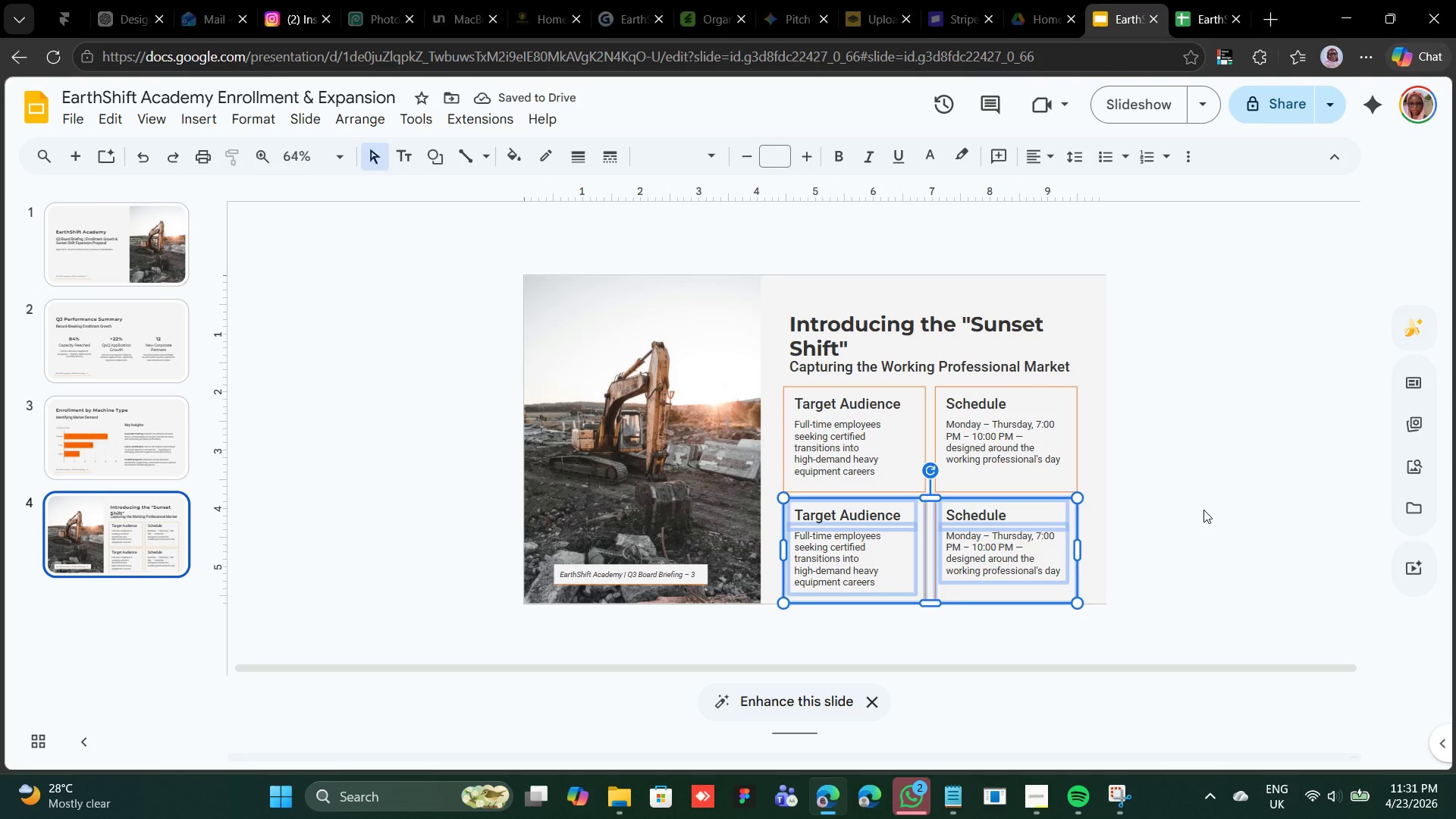 
wait(5.45)
 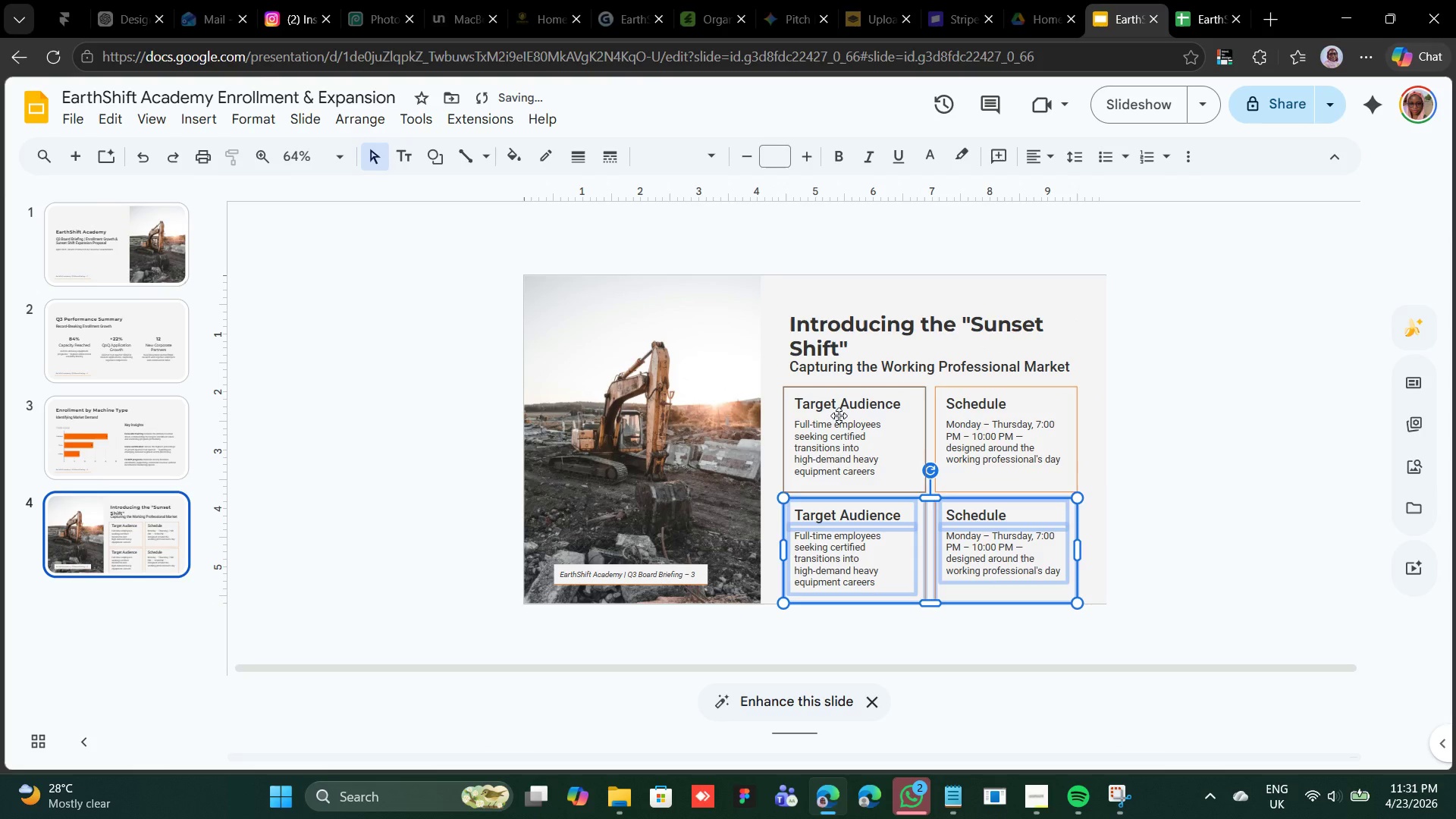 
key(Shift+ArrowDown)
 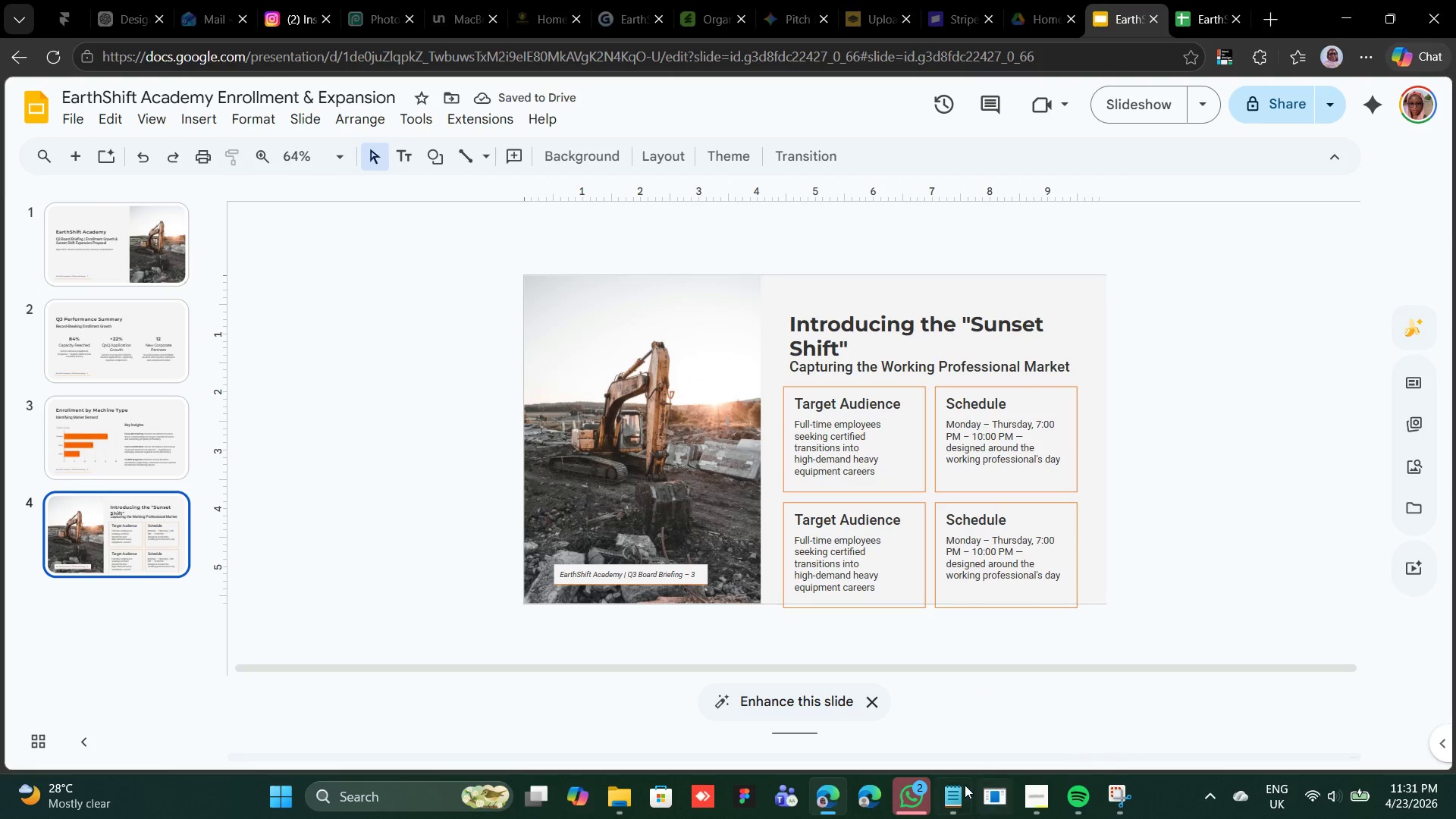 
wait(6.66)
 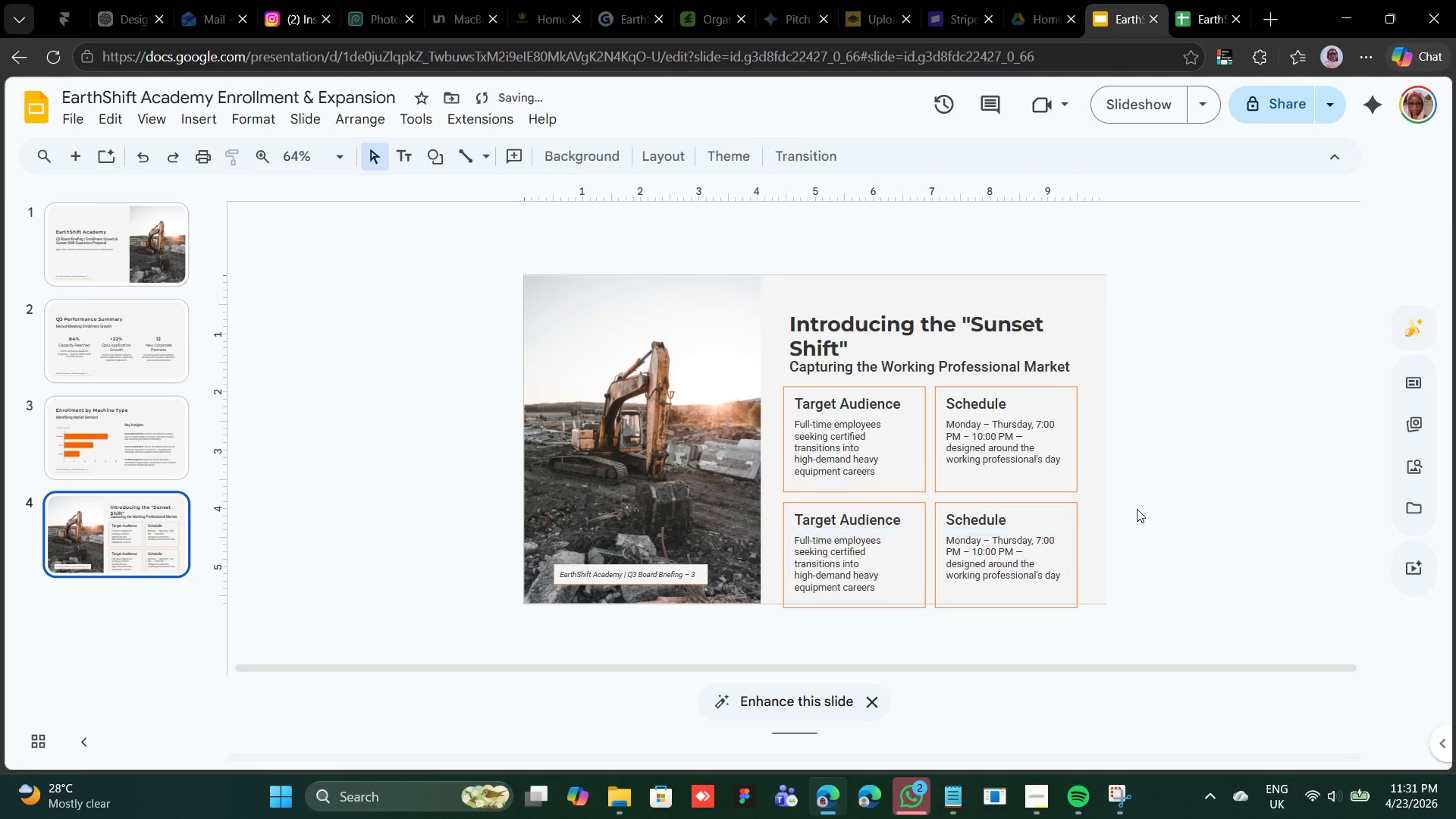 
left_click([949, 786])
 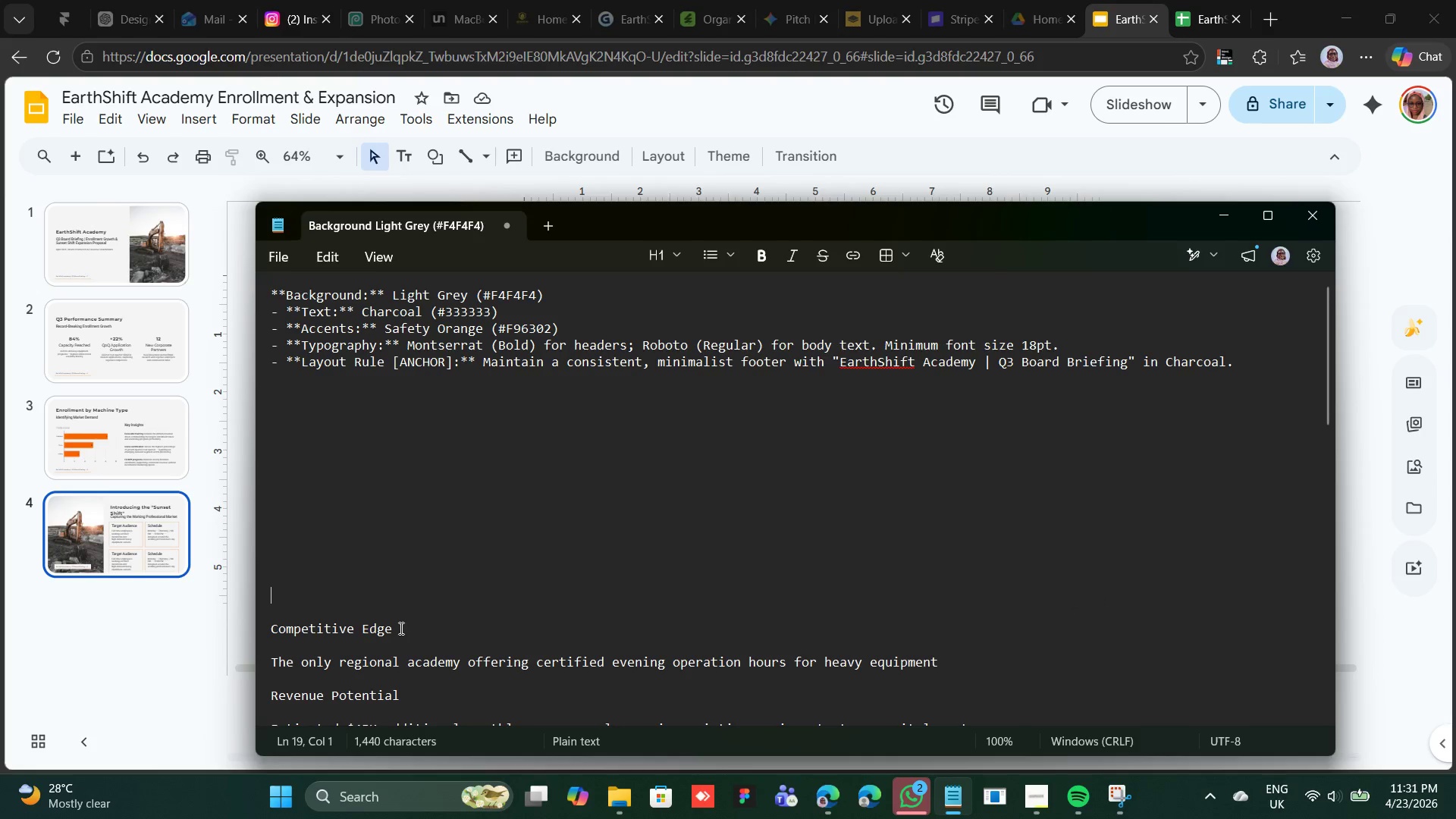 
left_click_drag(start_coordinate=[393, 629], to_coordinate=[271, 623])
 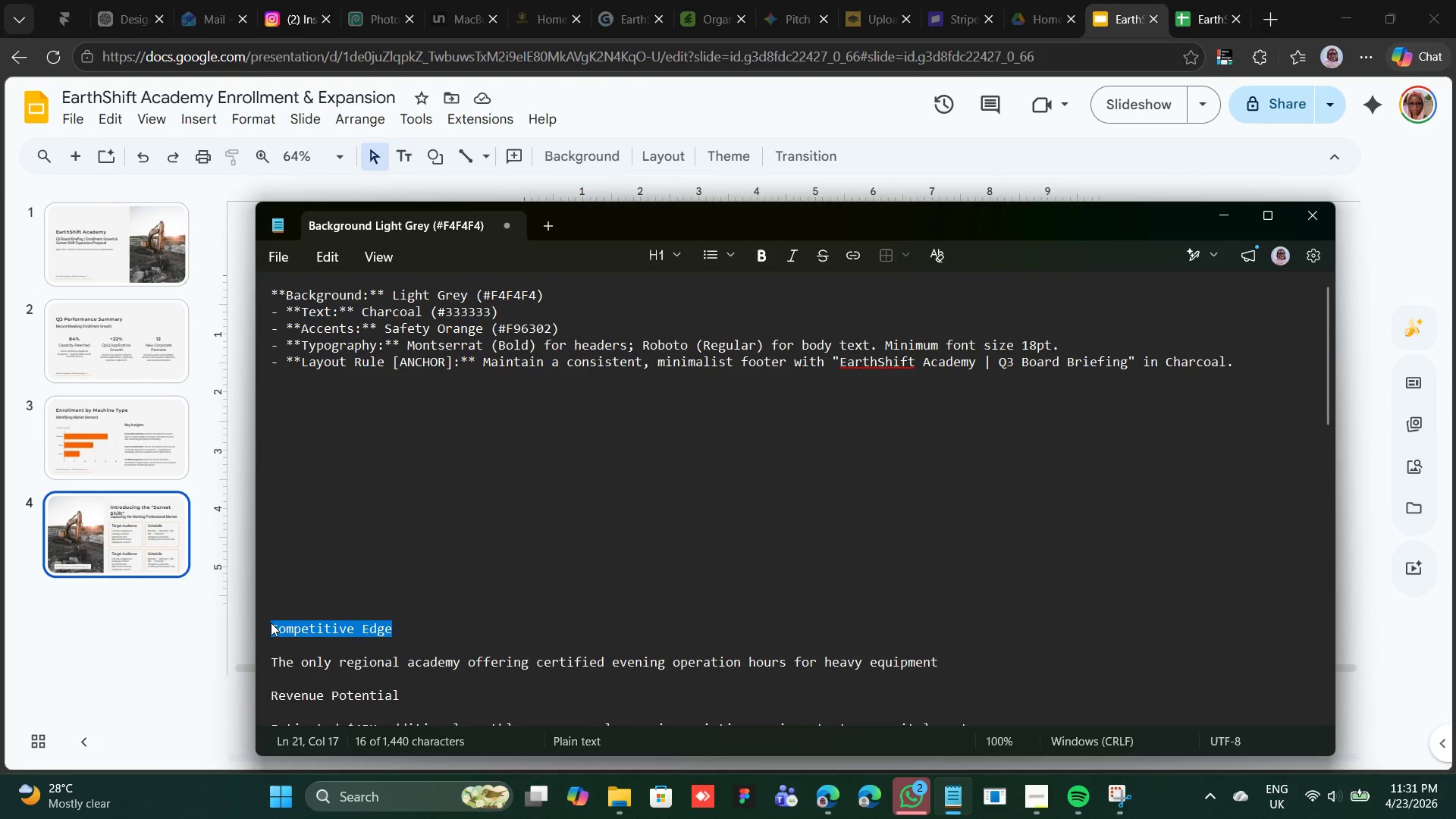 
right_click([271, 623])
 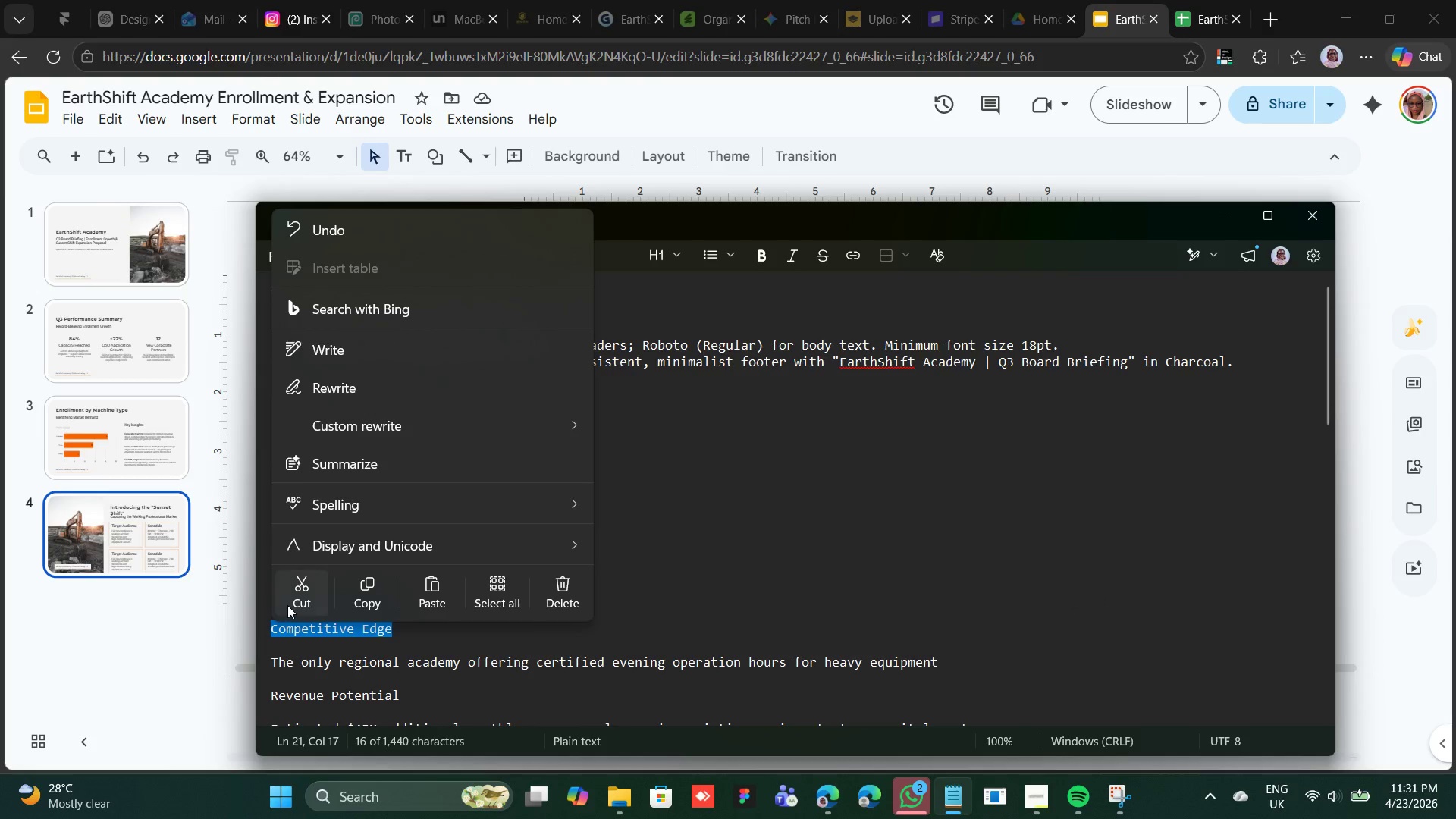 
left_click([287, 605])
 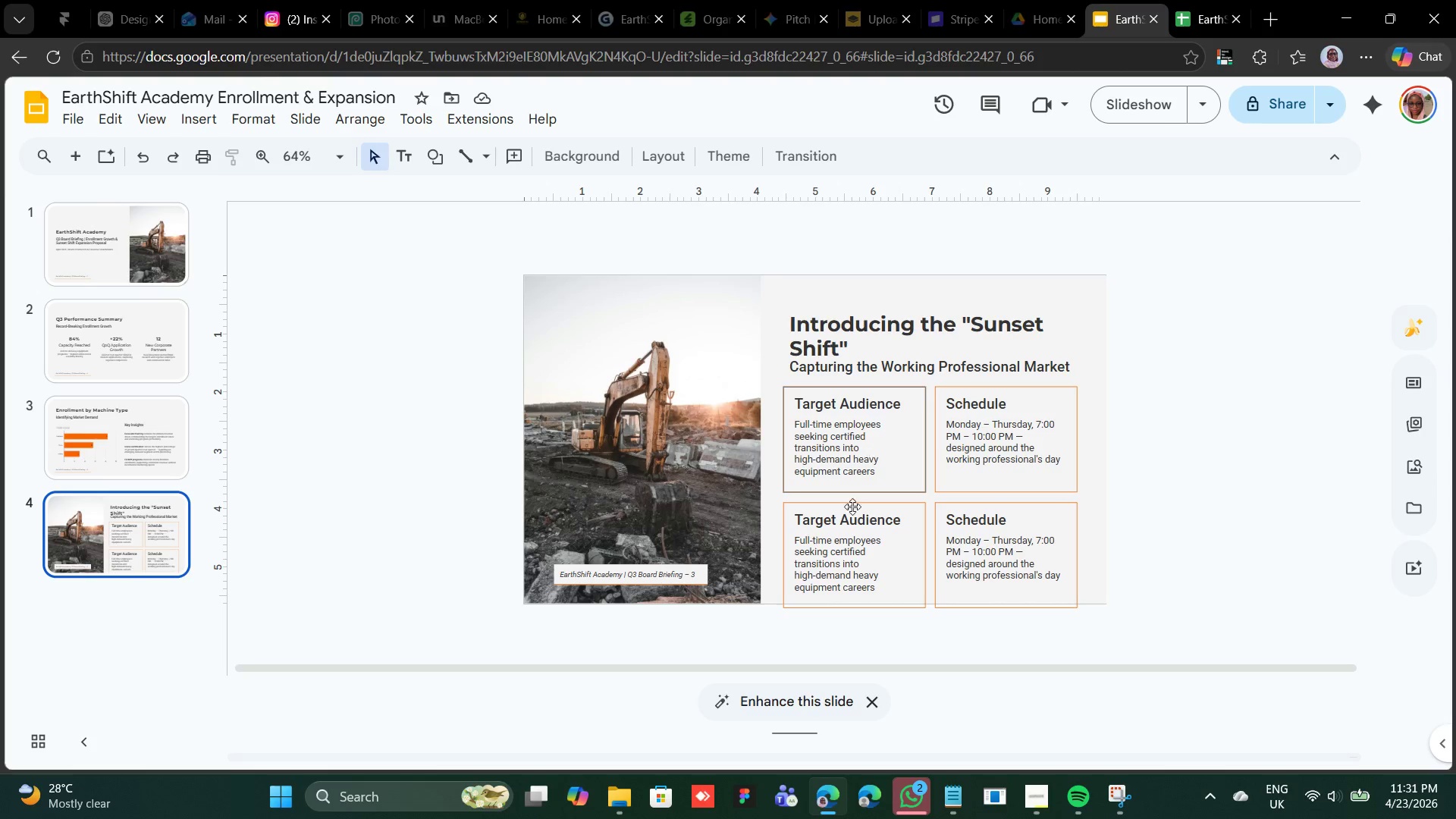 
left_click([849, 519])
 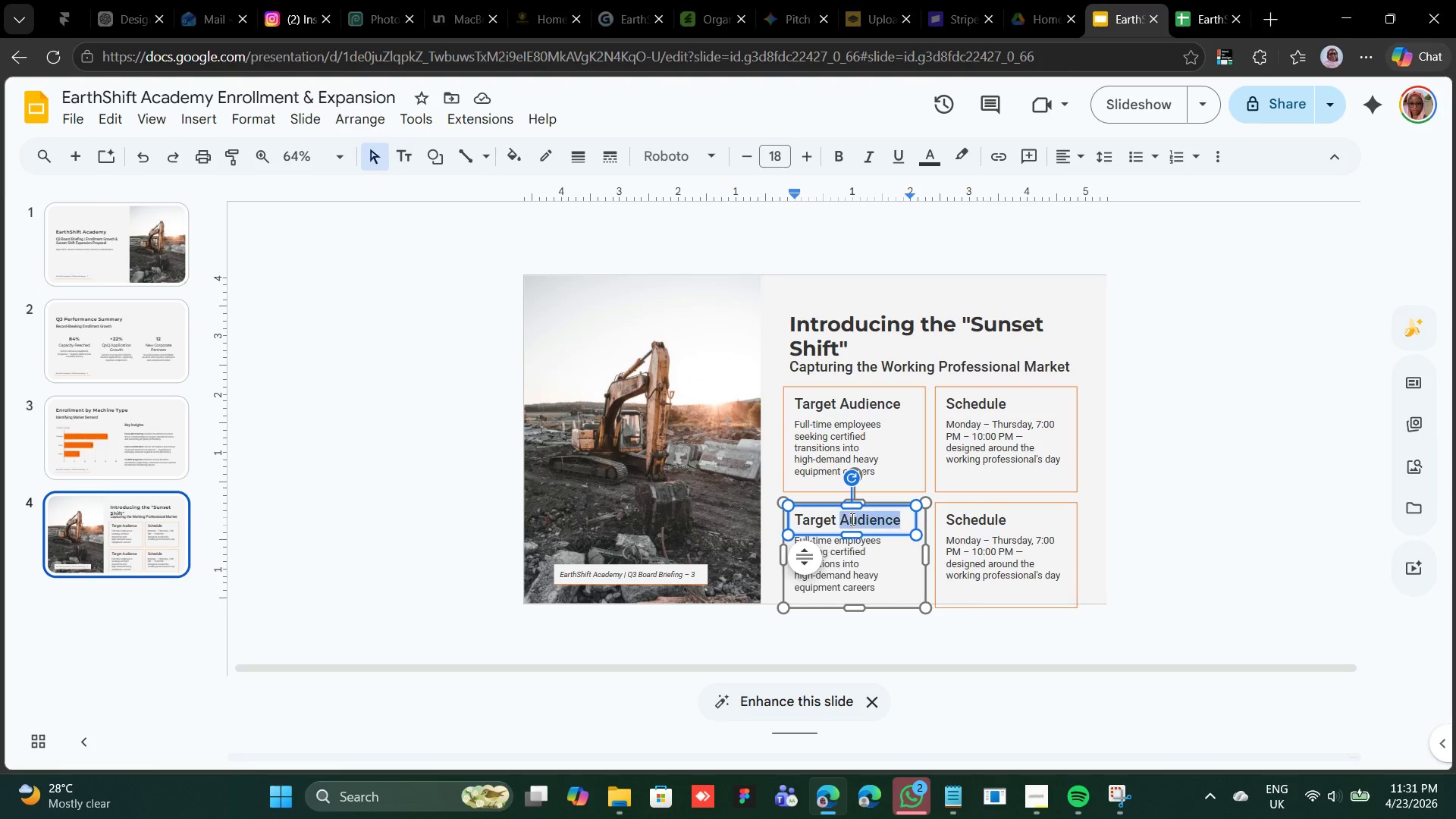 
triple_click([851, 519])
 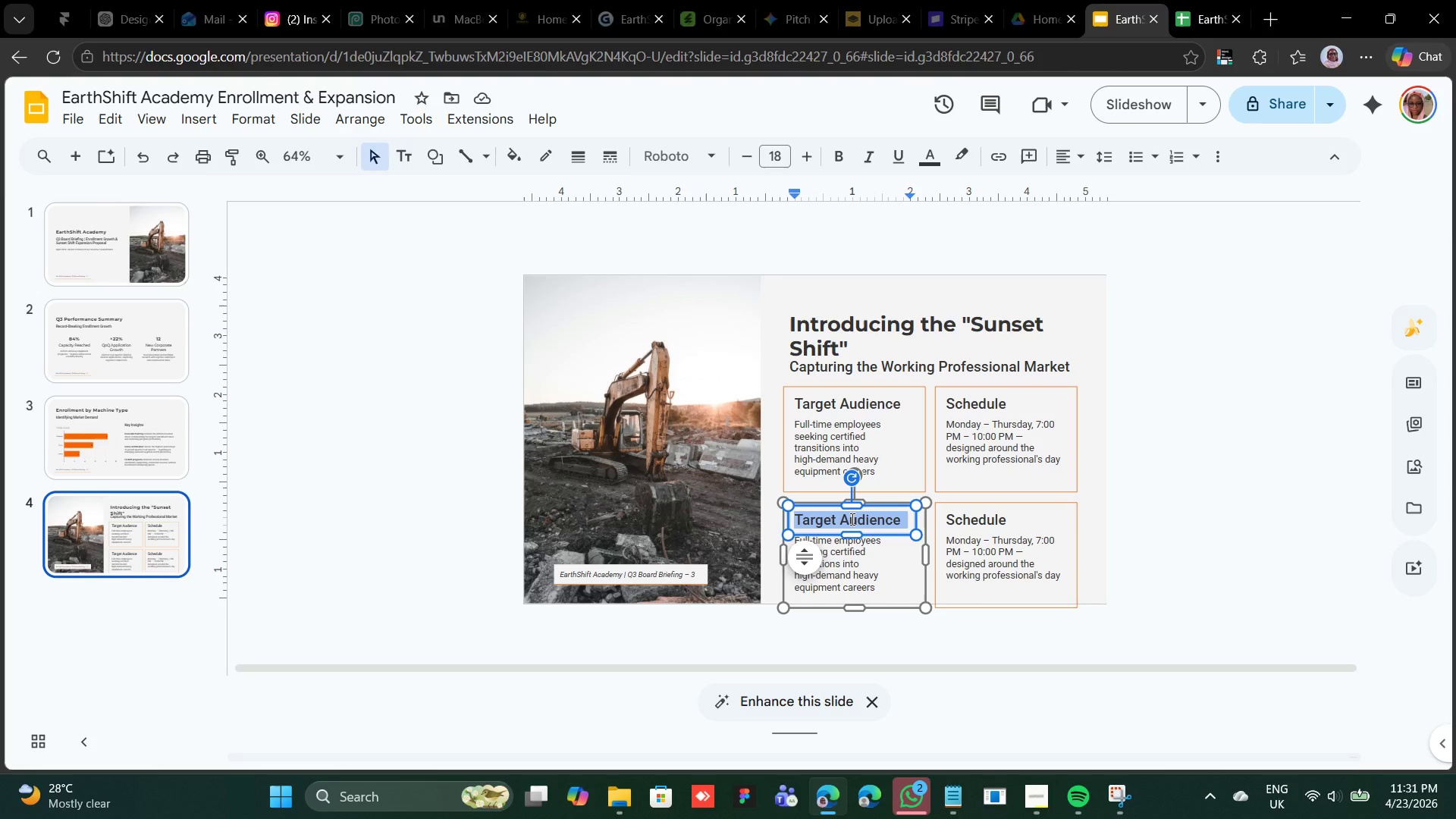 
right_click([851, 519])
 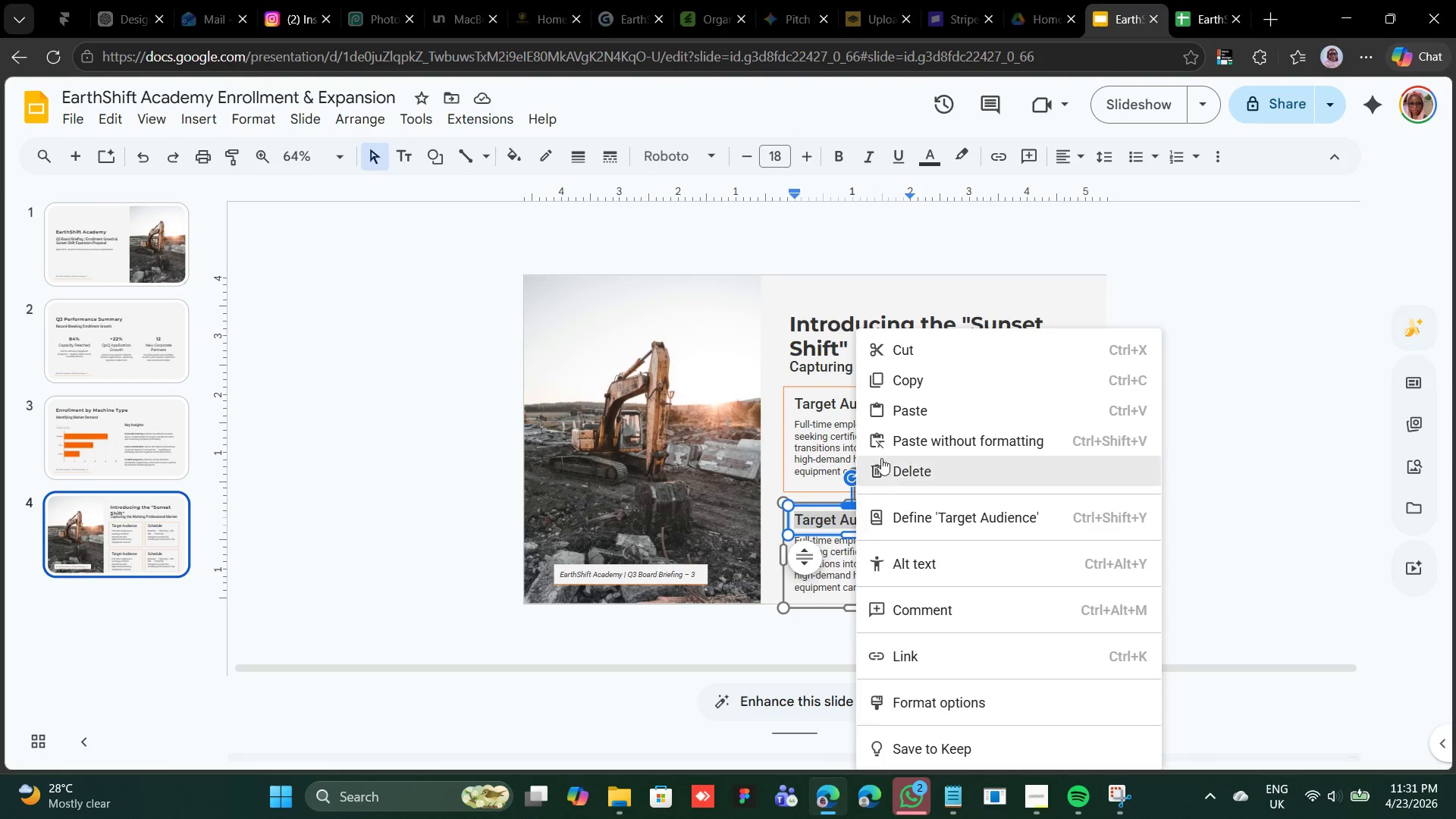 
left_click_drag(start_coordinate=[902, 425], to_coordinate=[905, 416])
 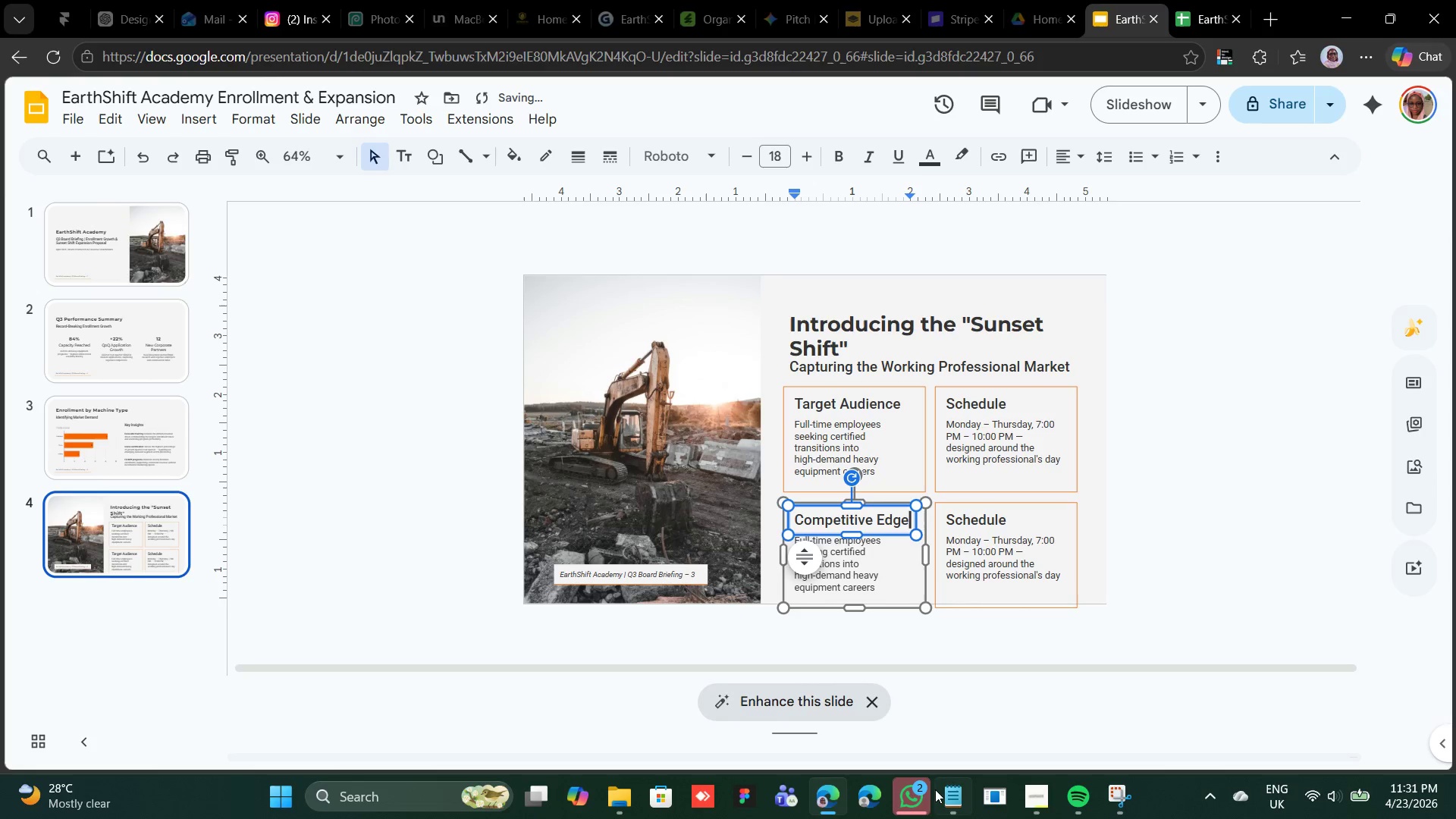 
left_click([951, 780])
 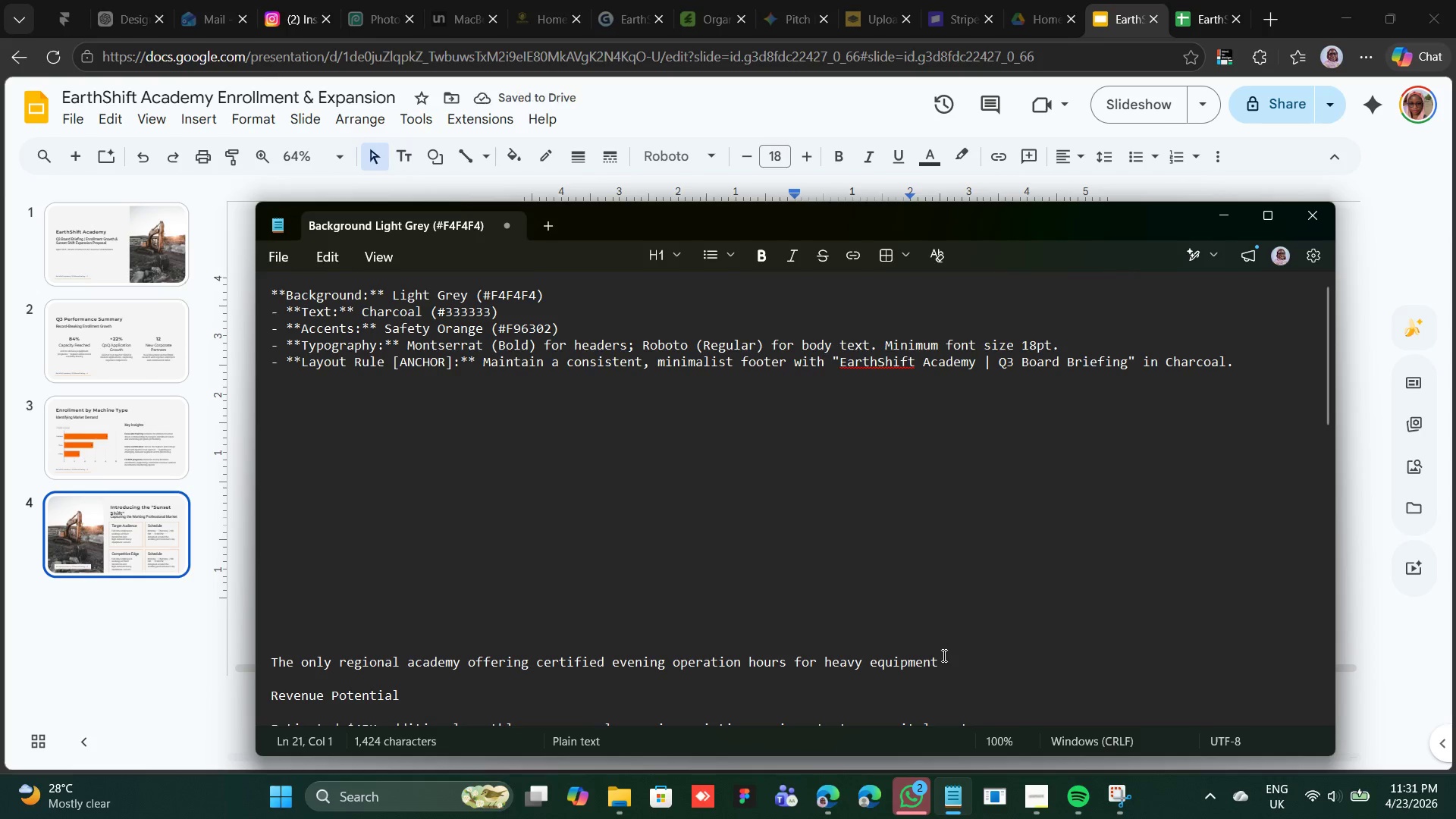 
left_click_drag(start_coordinate=[943, 657], to_coordinate=[464, 653])
 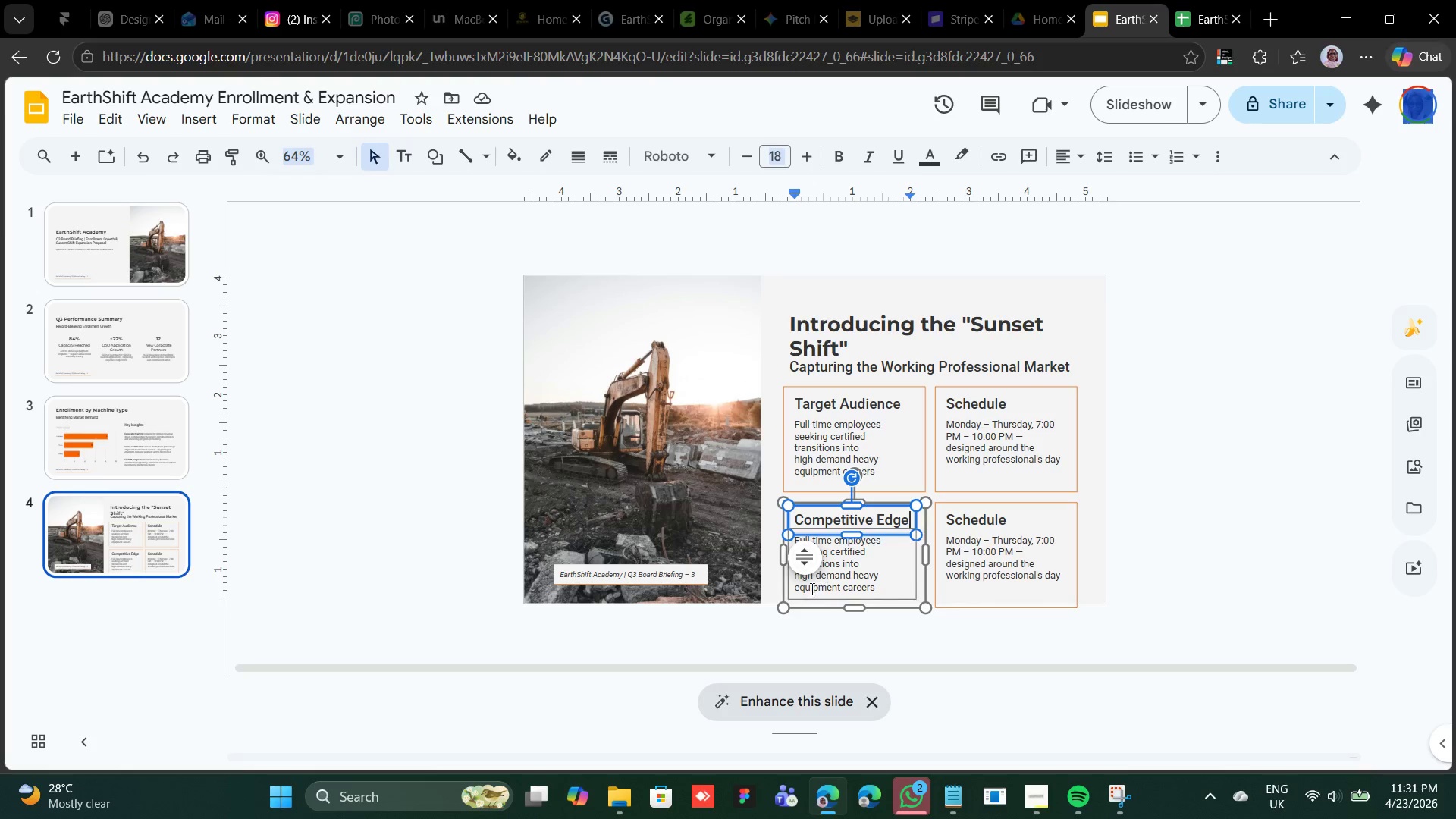 
double_click([826, 568])
 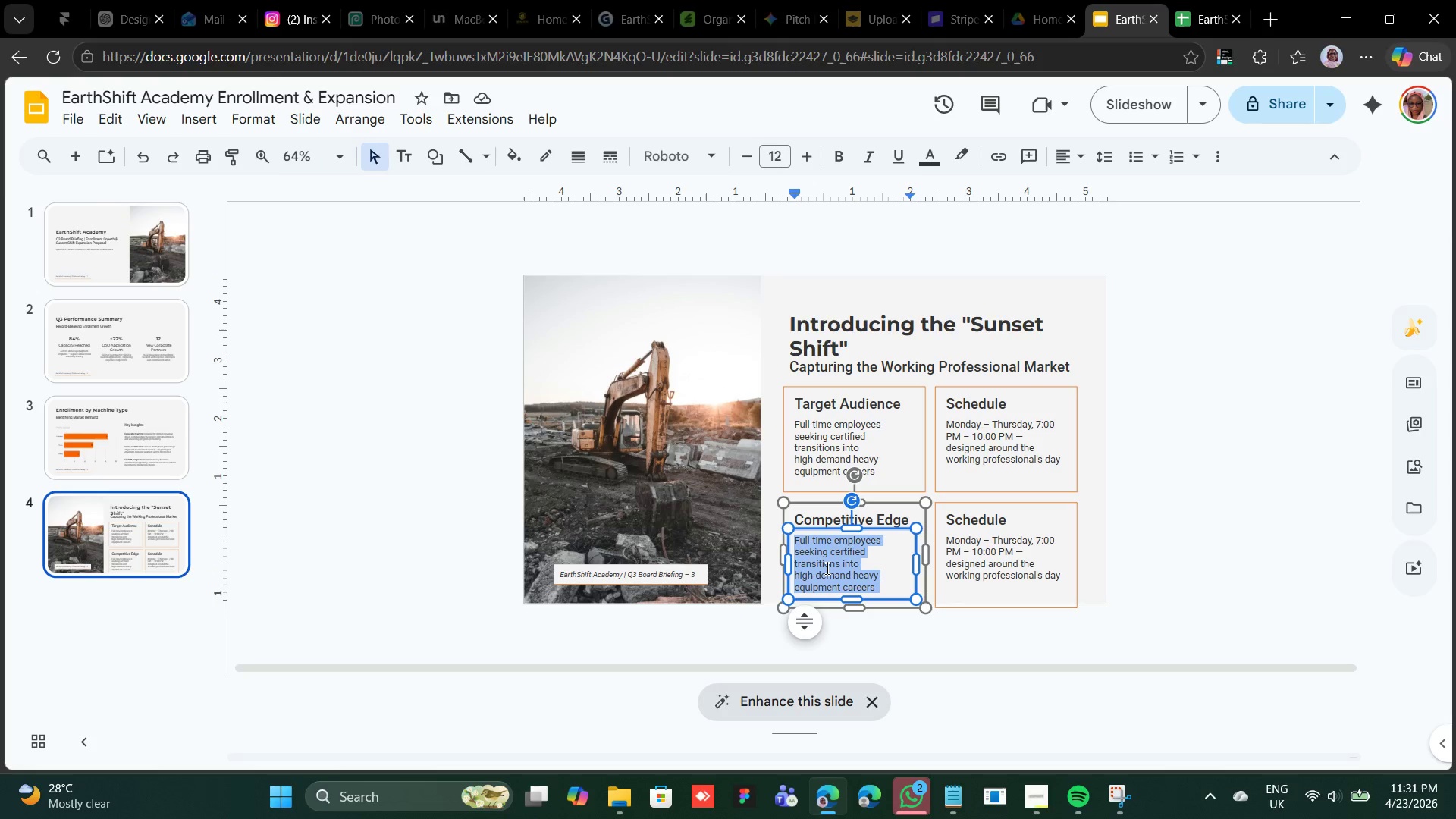 
triple_click([826, 568])
 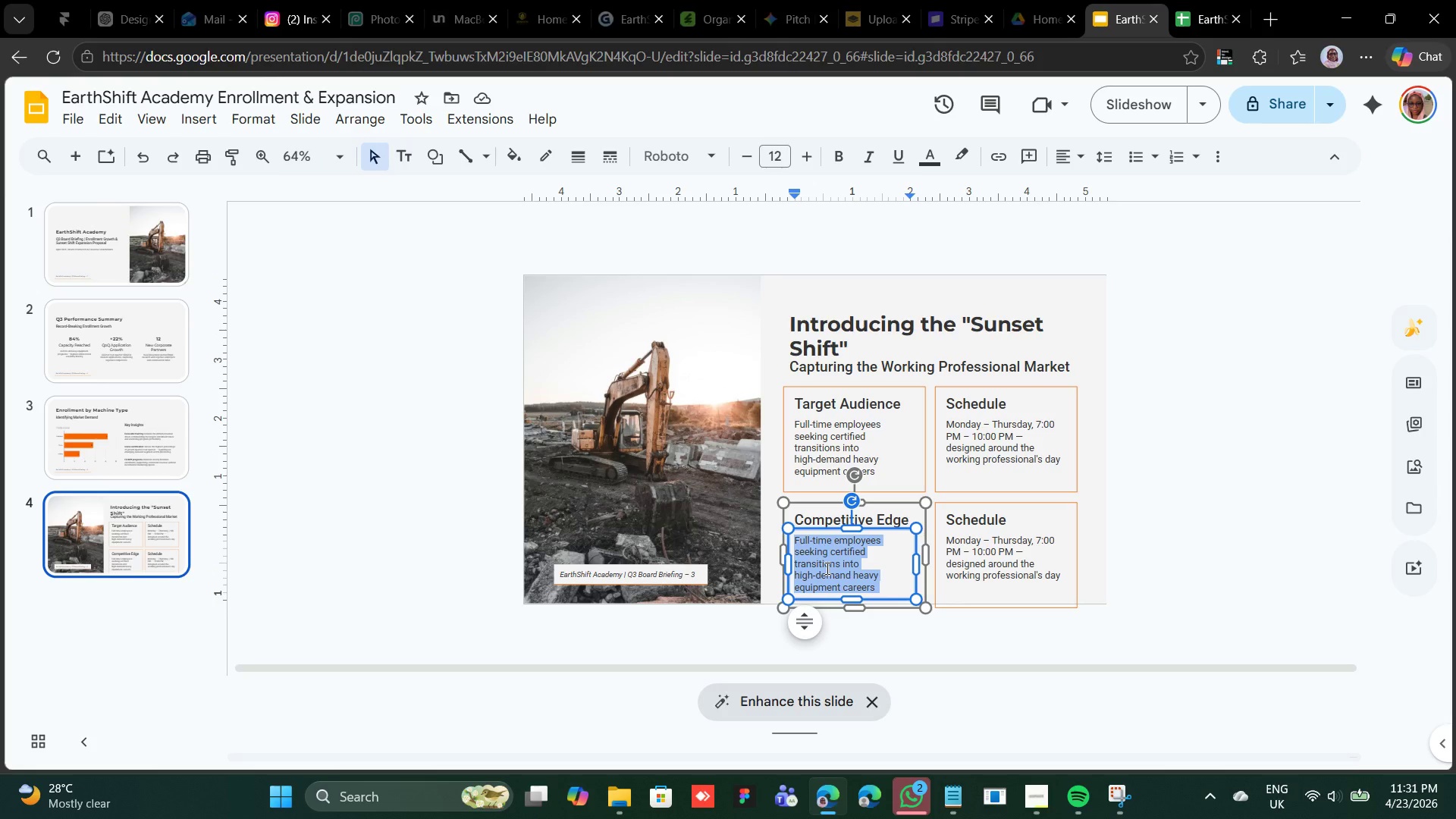 
right_click([826, 568])
 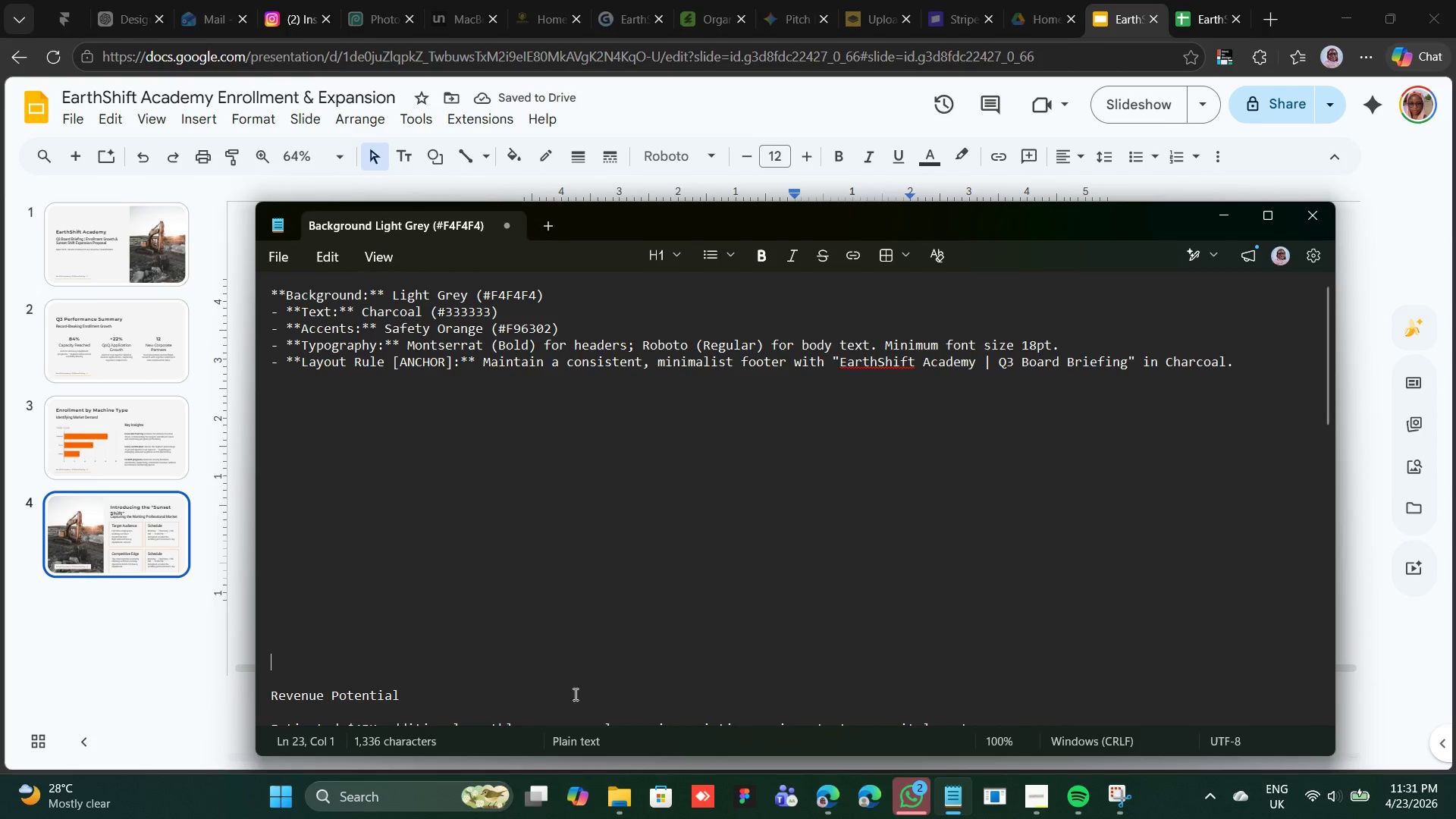 
wait(5.7)
 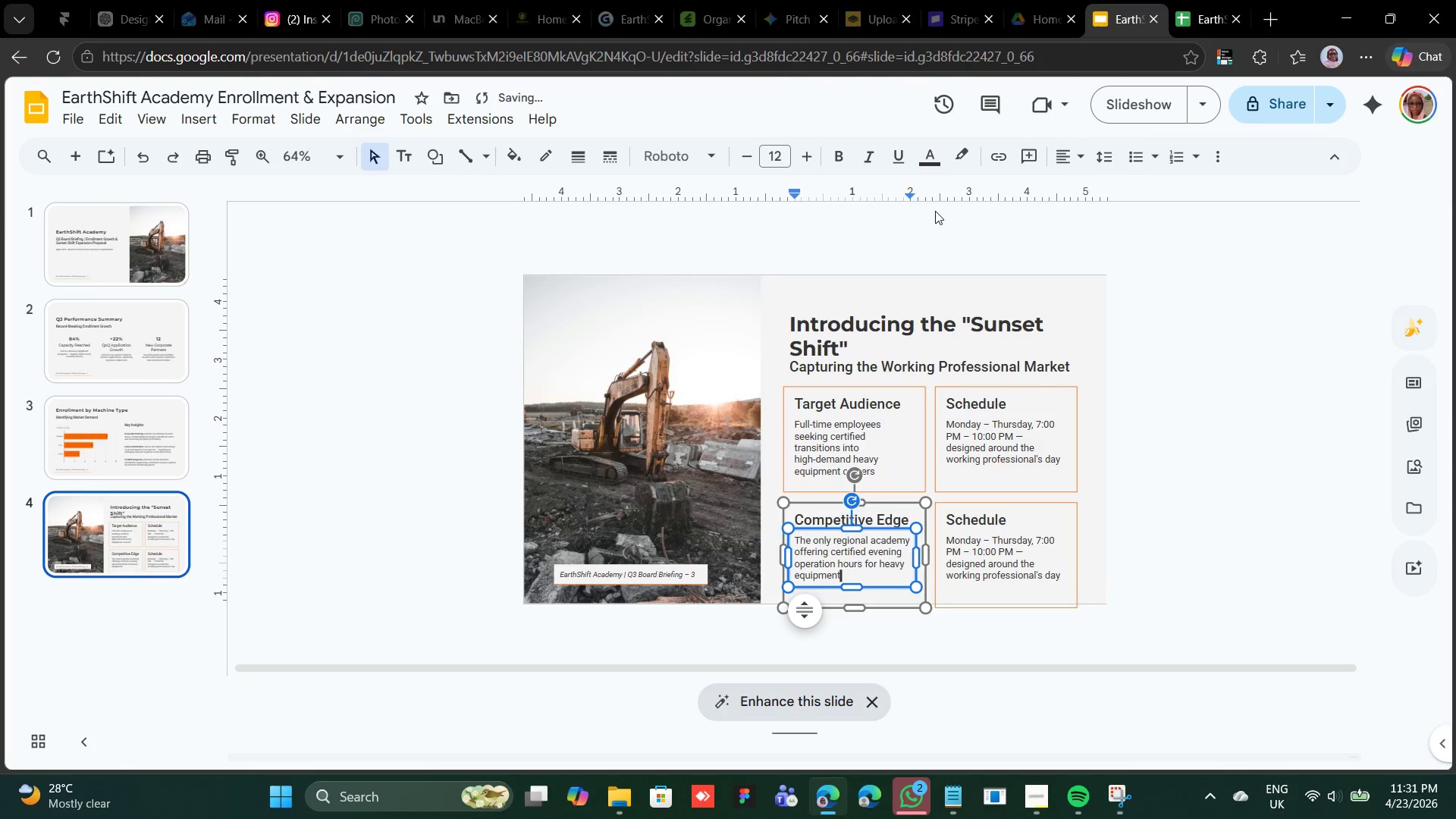 
left_click_drag(start_coordinate=[407, 695], to_coordinate=[270, 699])
 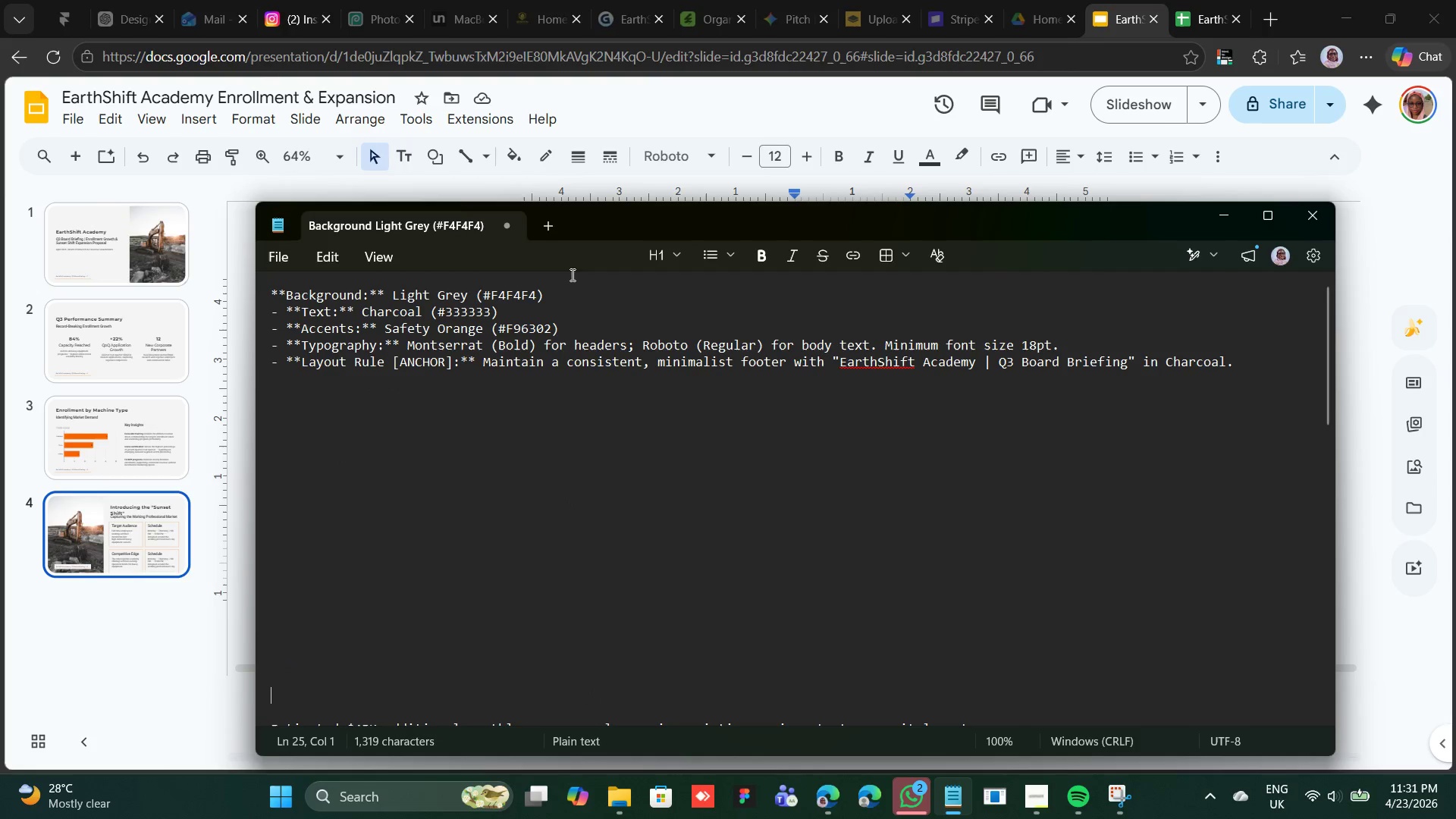 
left_click([724, 99])
 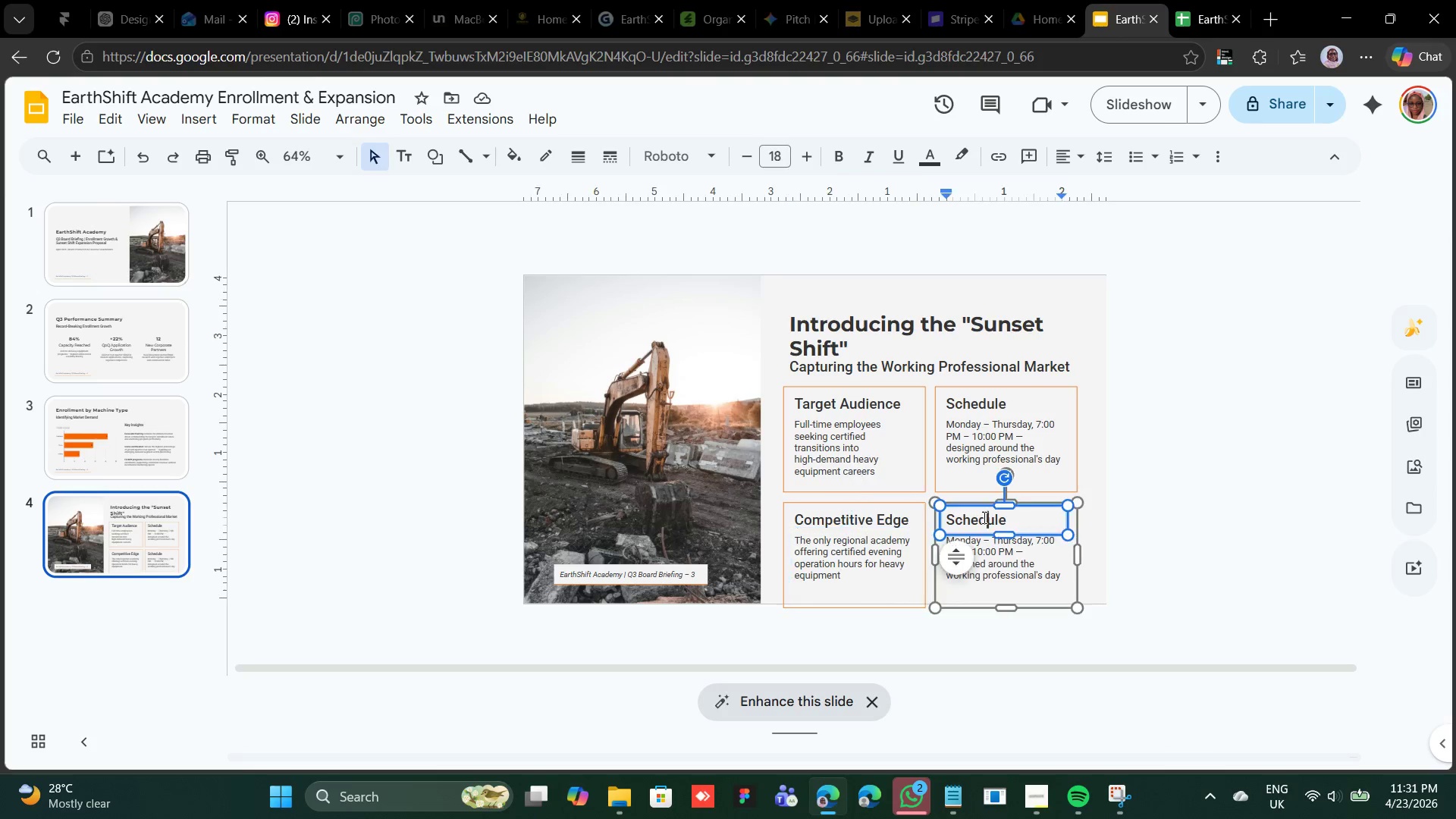 
double_click([983, 517])
 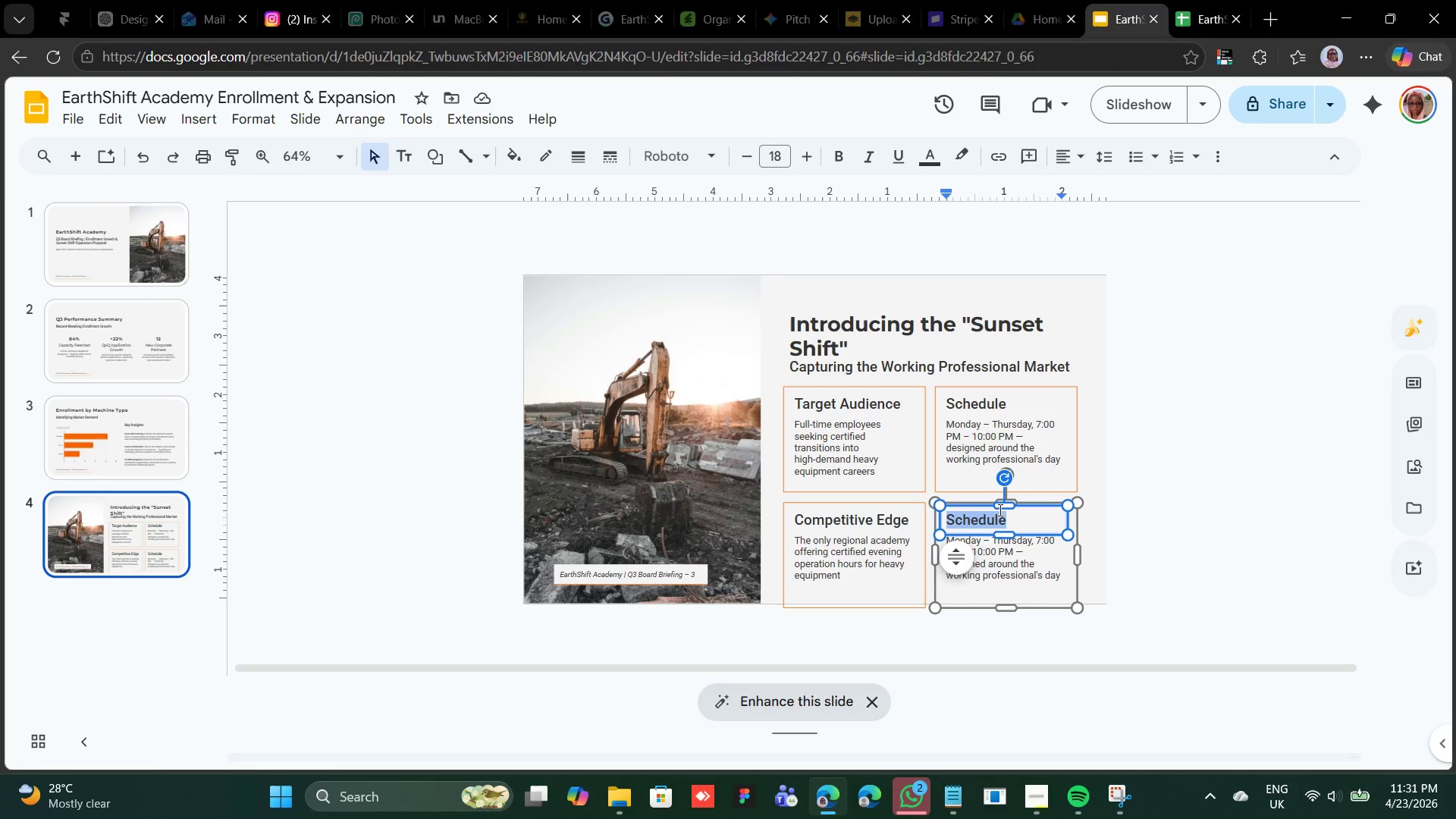 
key(Control+ControlRight)
 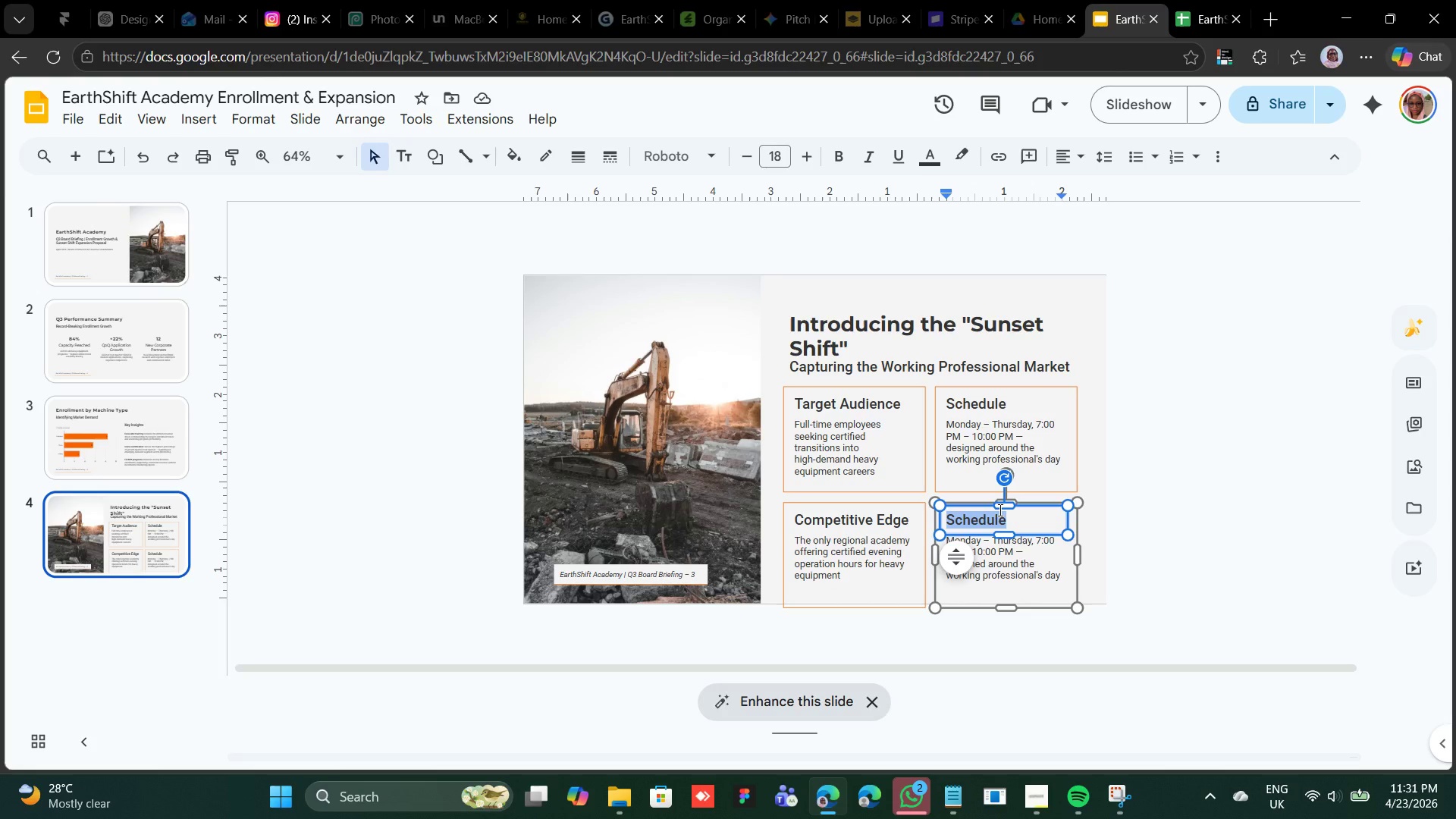 
hold_key(key=ControlRight, duration=1.42)
 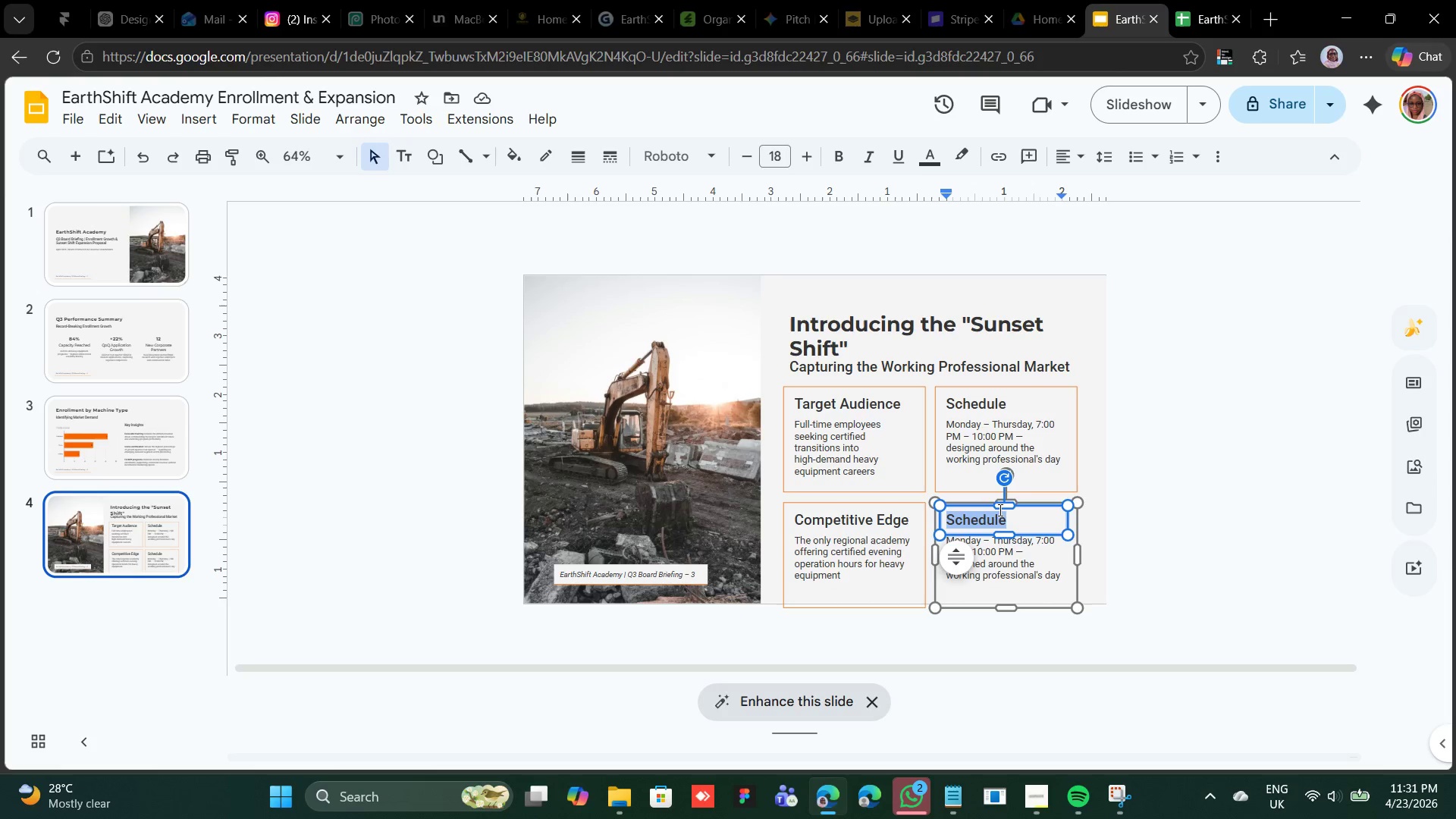 
hold_key(key=C, duration=0.48)
 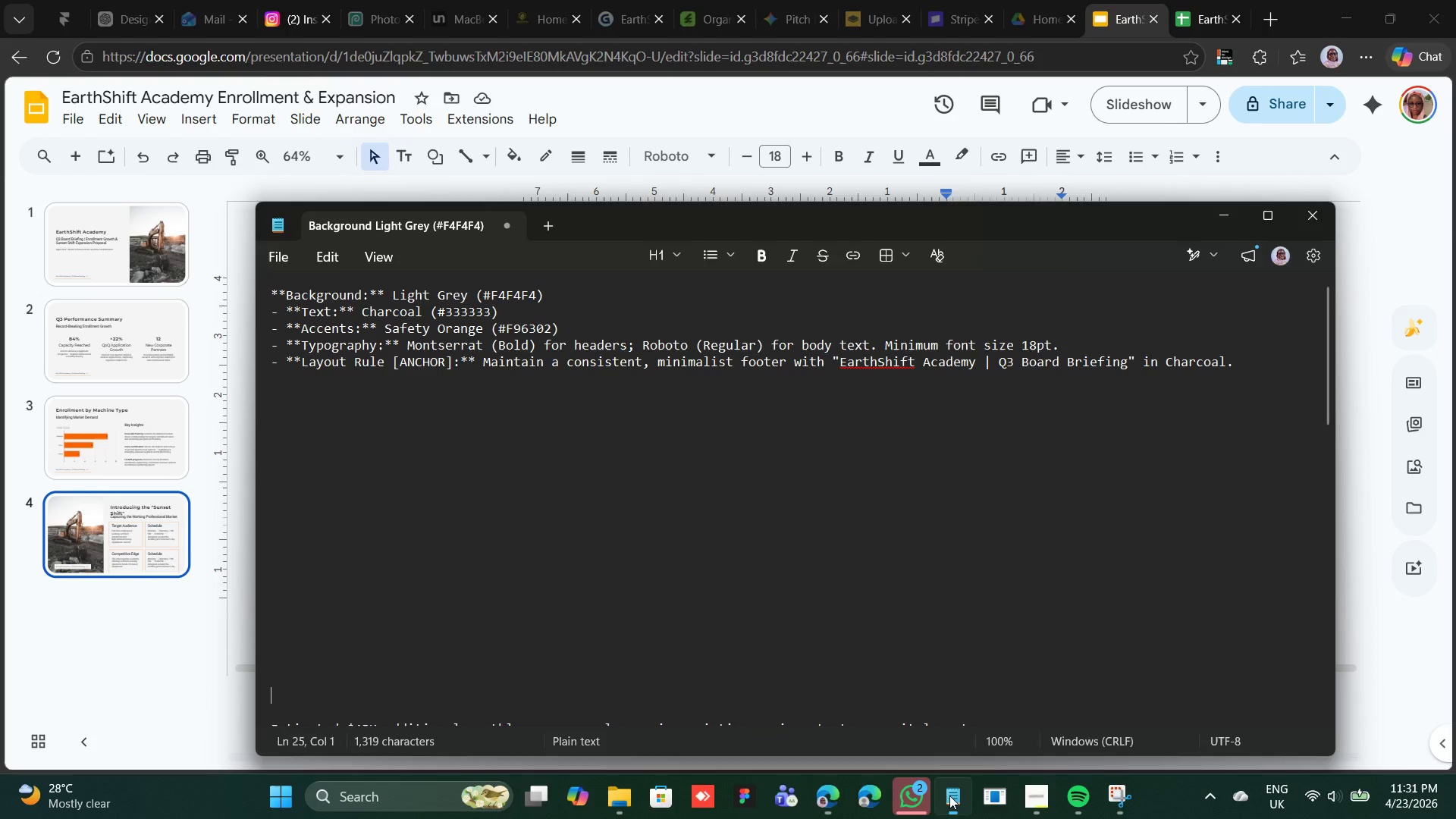 
key(Control+Z)
 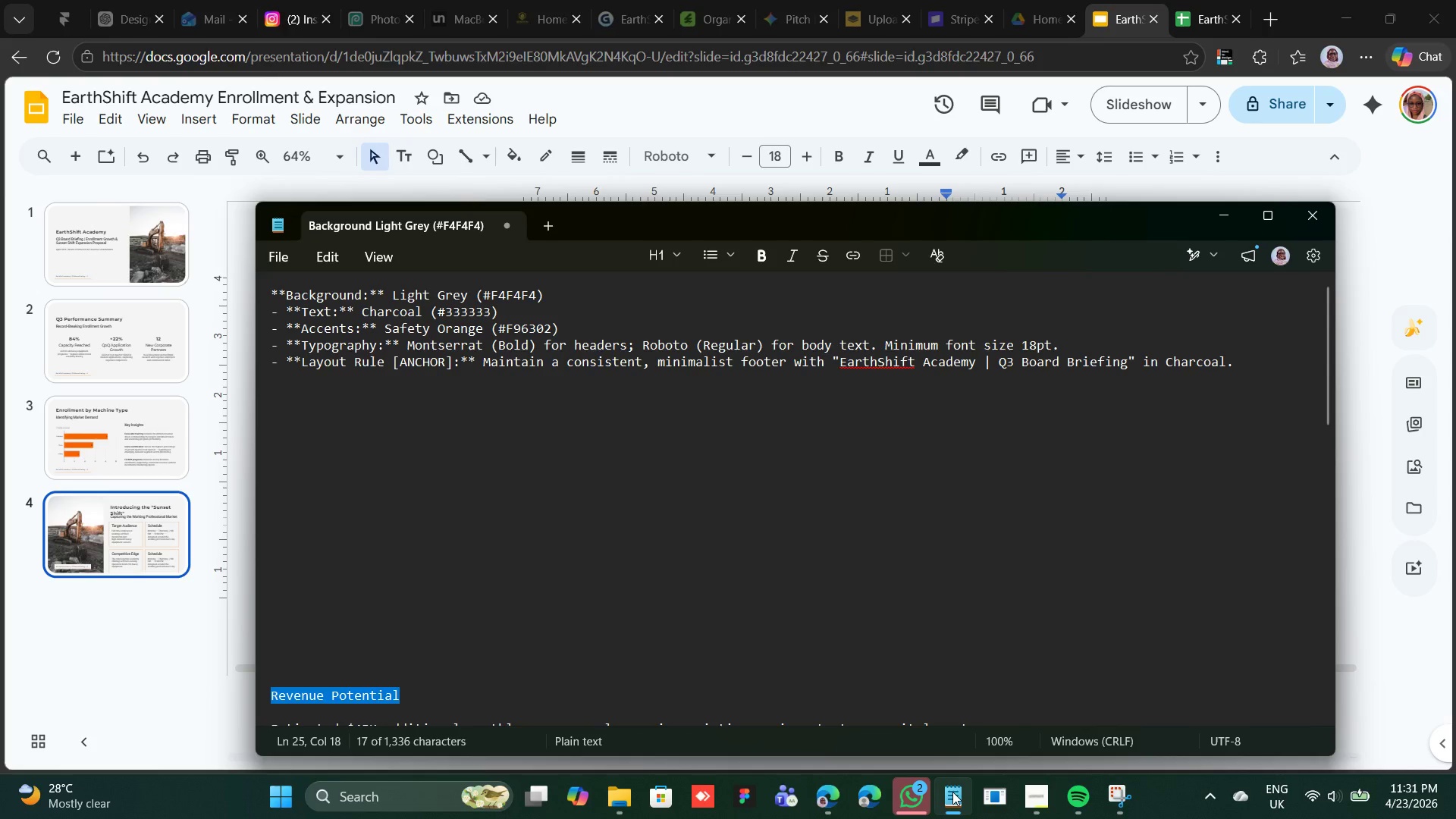 
key(Control+X)
 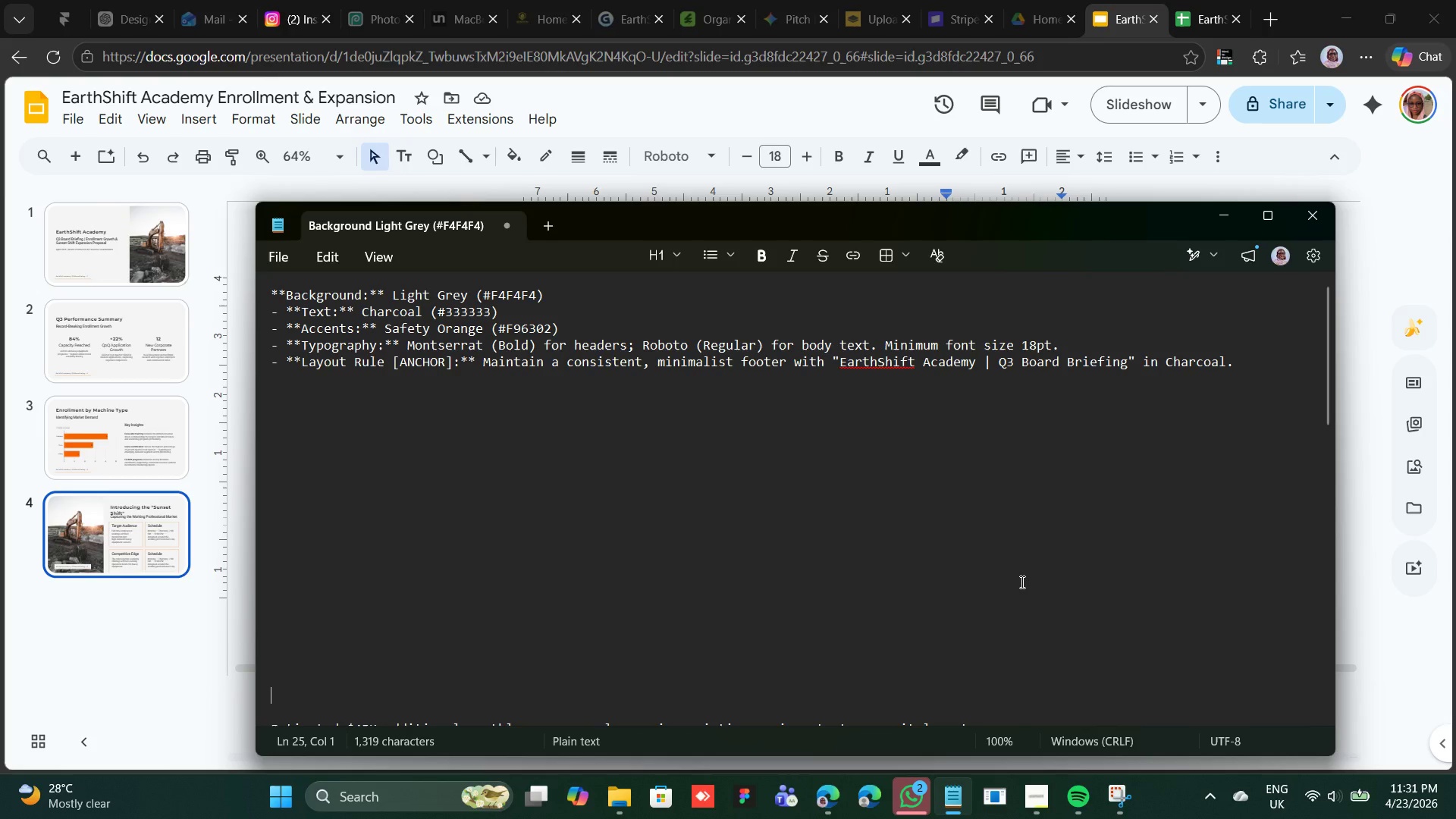 
hold_key(key=Backspace, duration=0.75)
 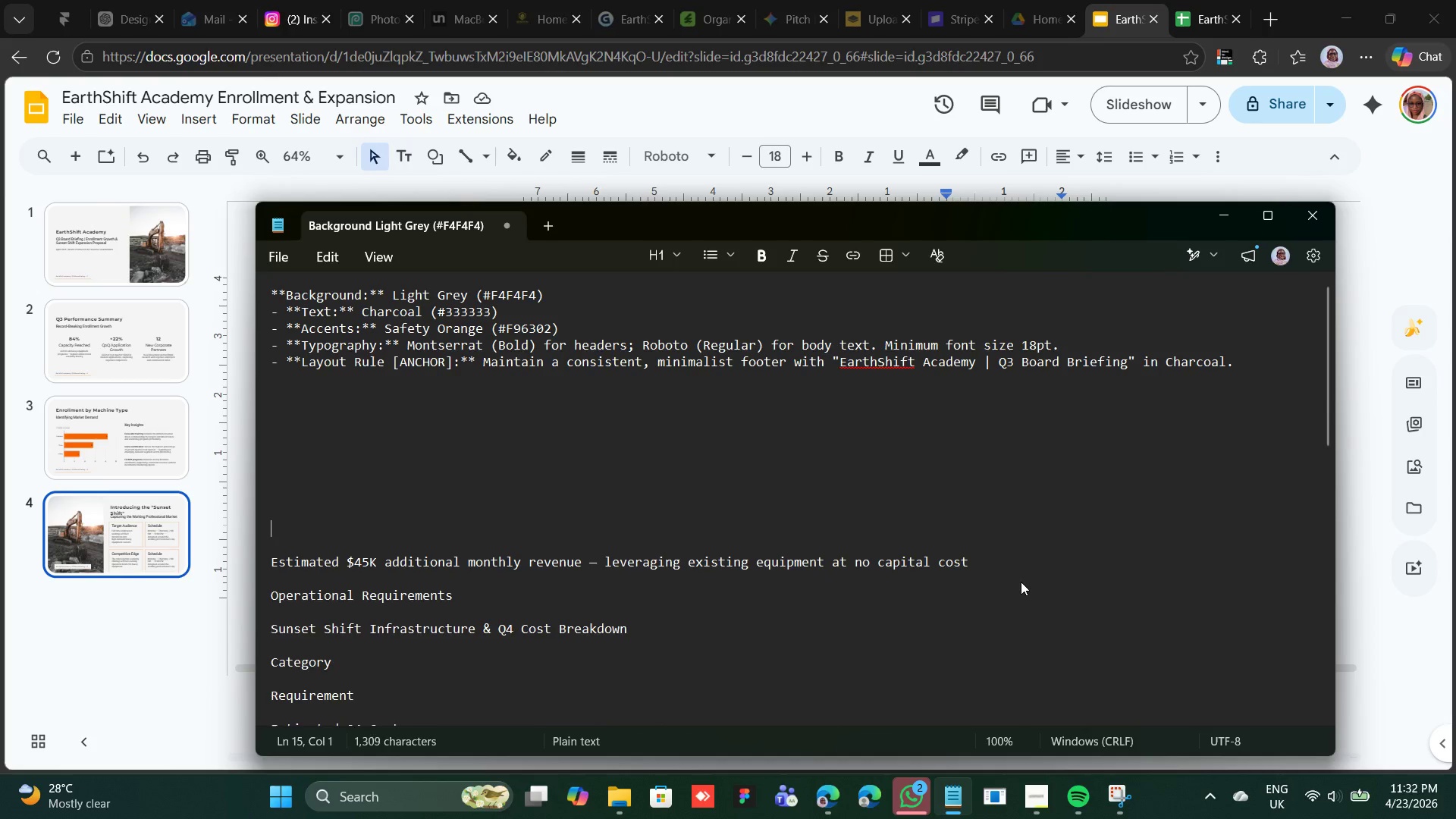 
hold_key(key=Backspace, duration=0.7)
 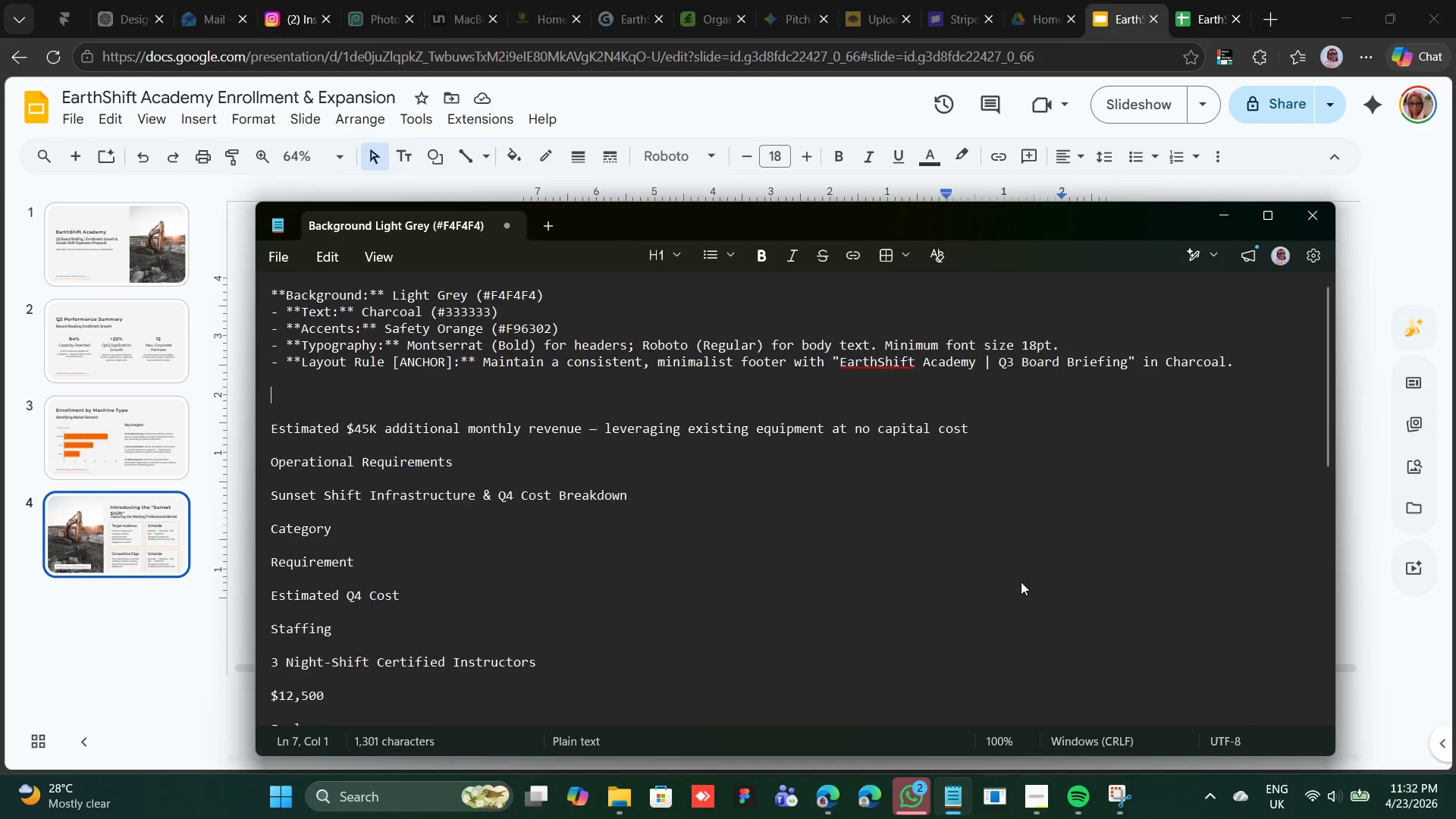 
key(Backspace)
 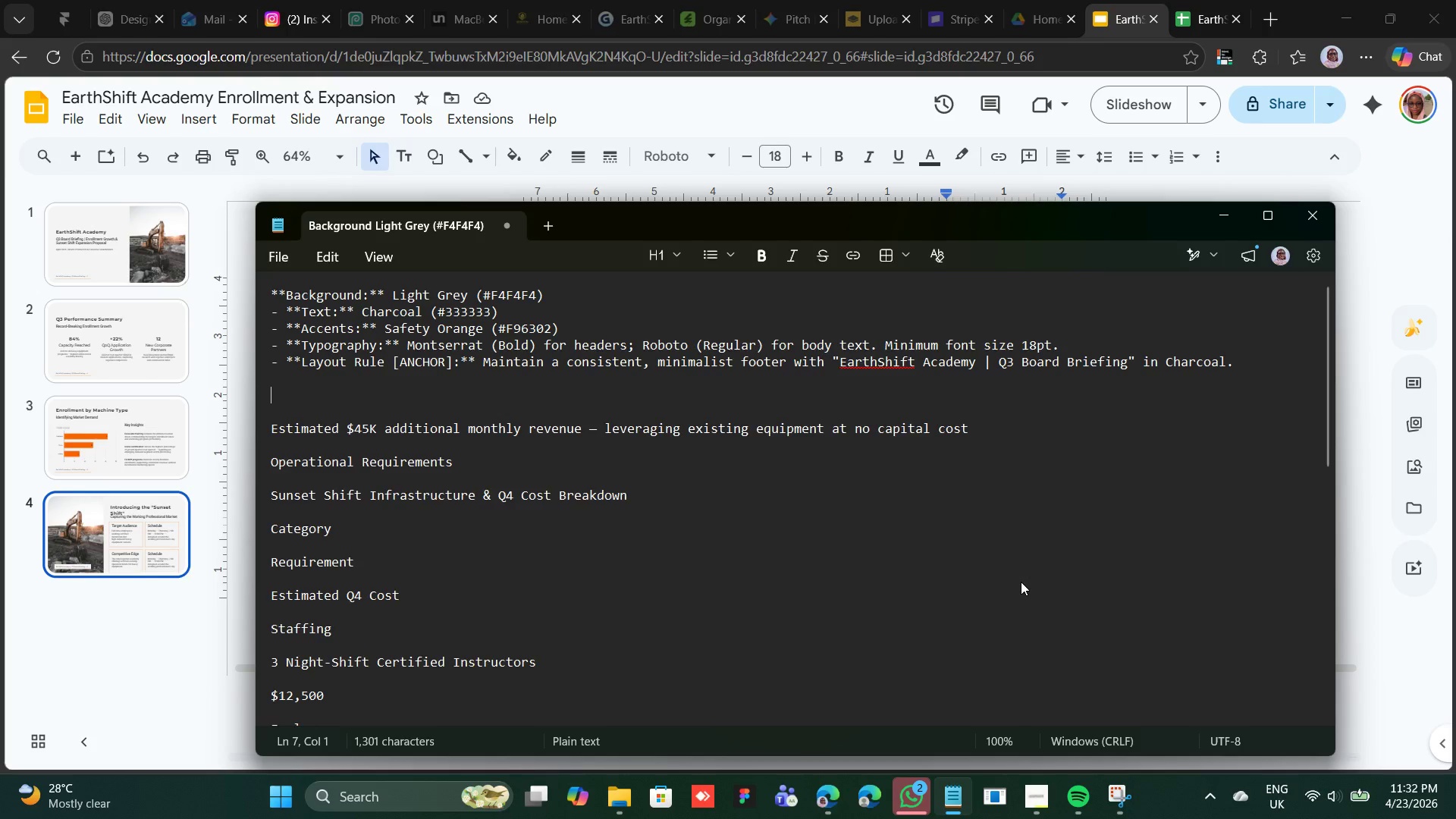 
key(Backspace)
 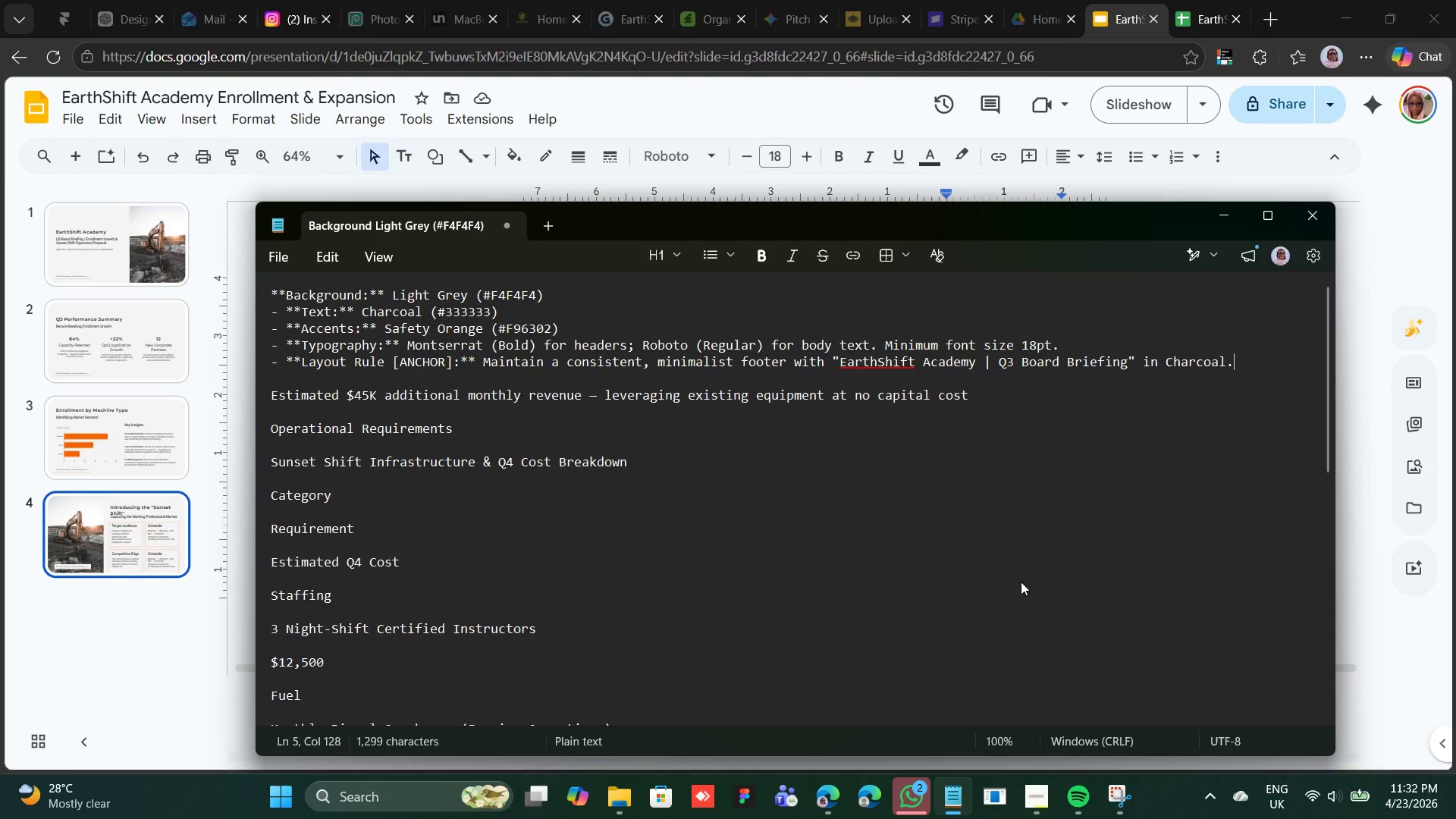 
key(Backspace)
 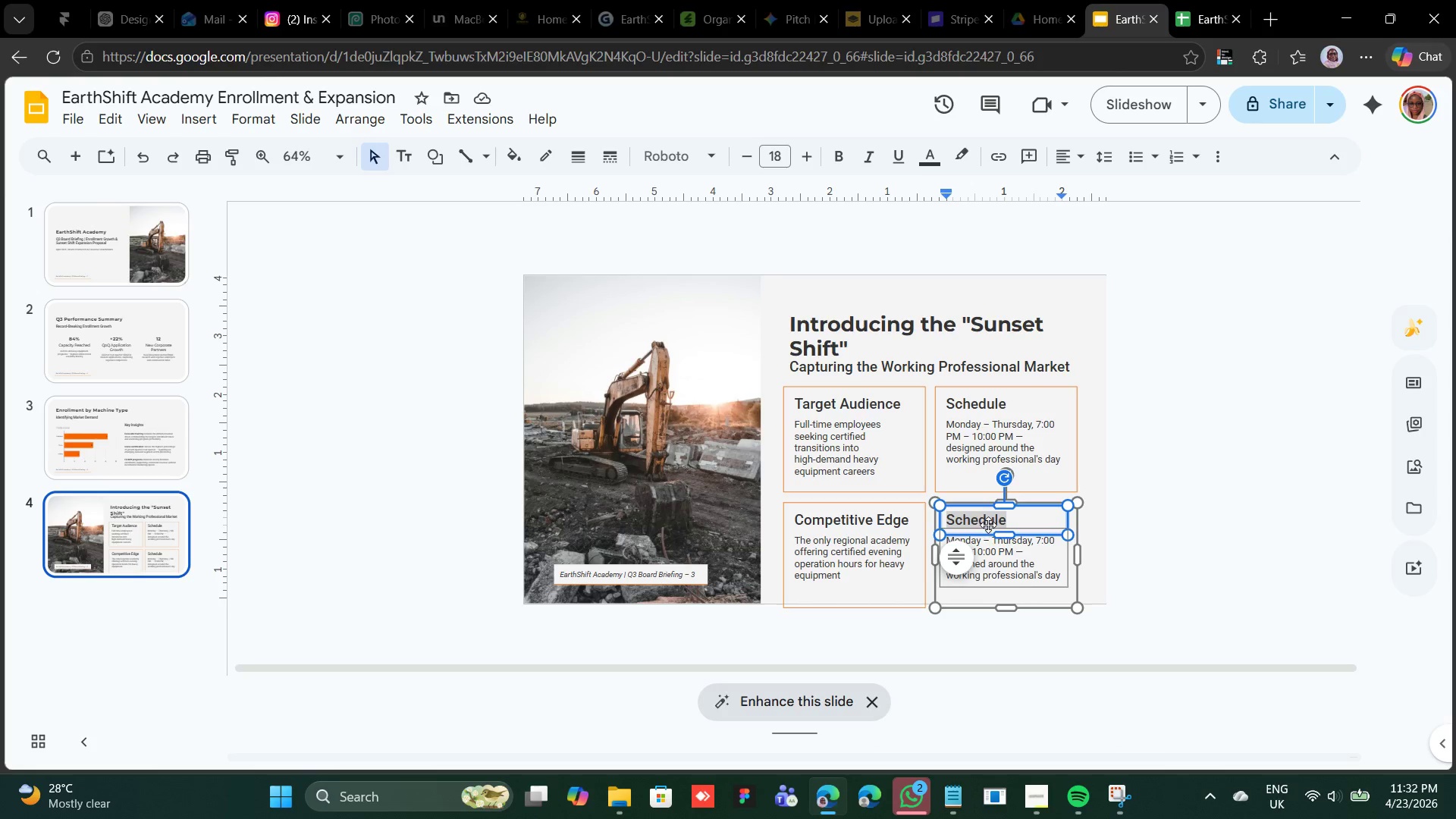 
wait(5.05)
 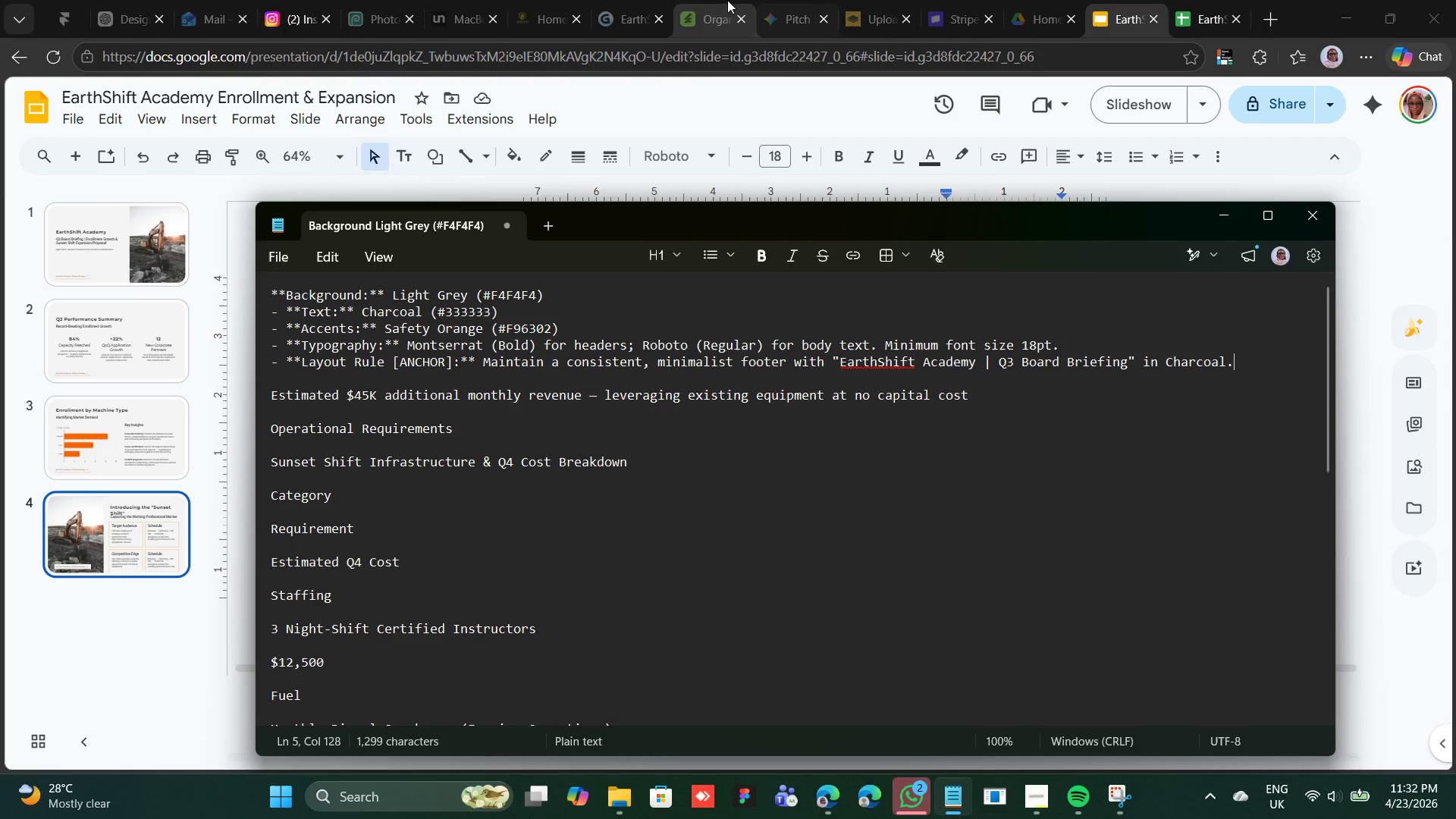 
double_click([988, 517])
 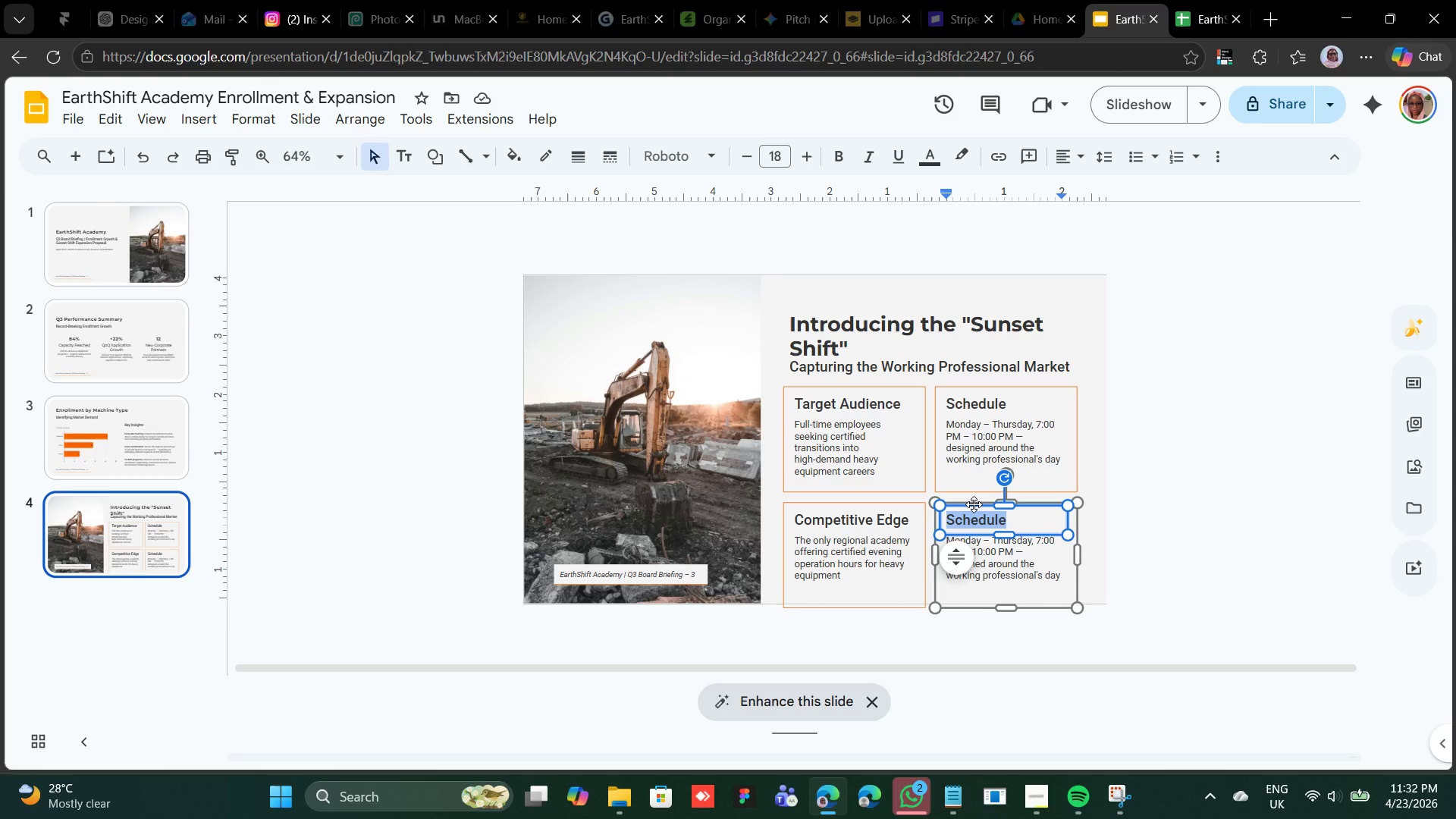 
key(Control+V)
 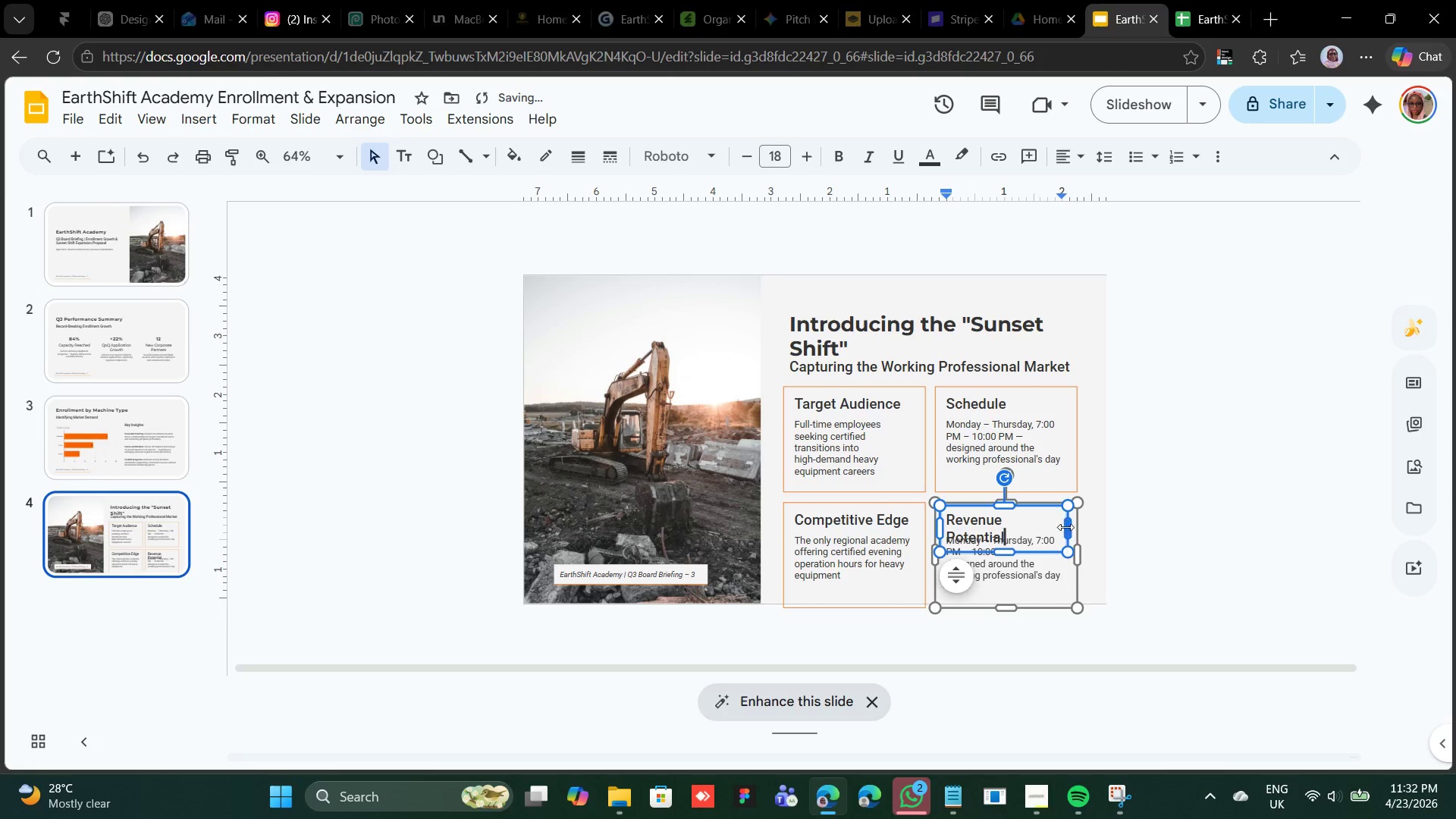 
left_click_drag(start_coordinate=[1069, 526], to_coordinate=[1074, 524])
 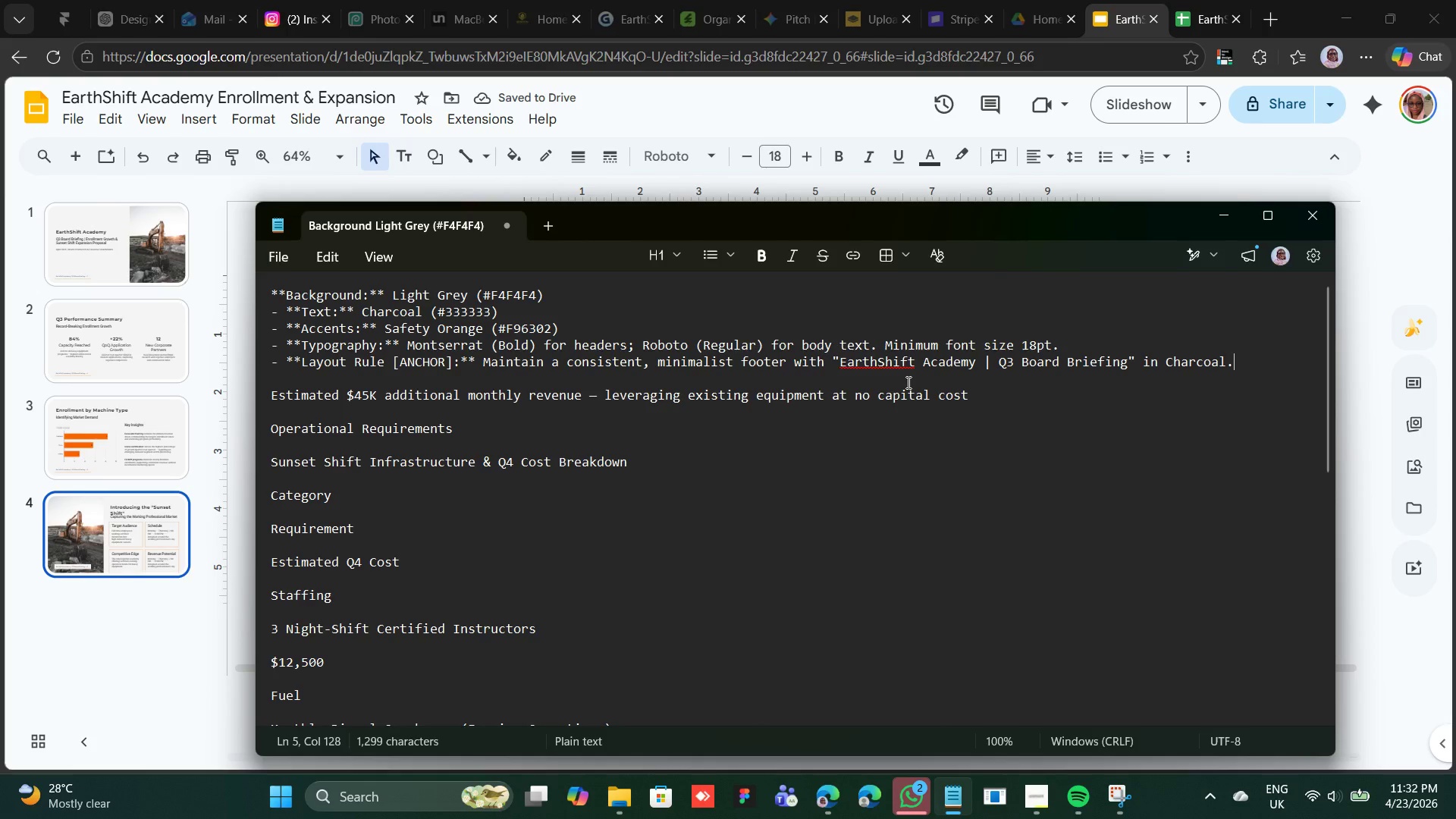 
left_click_drag(start_coordinate=[969, 400], to_coordinate=[227, 400])
 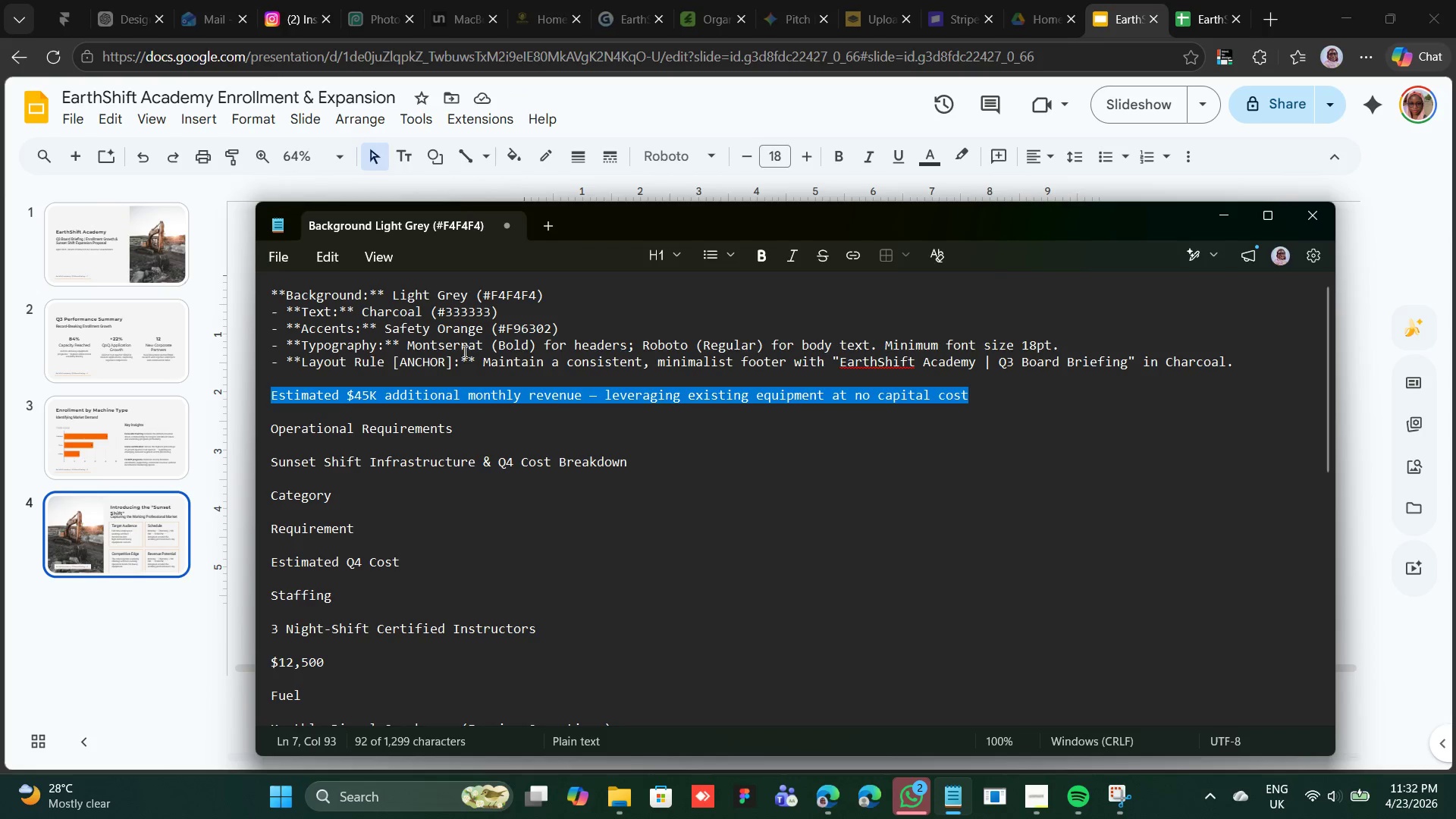 
right_click([466, 390])
 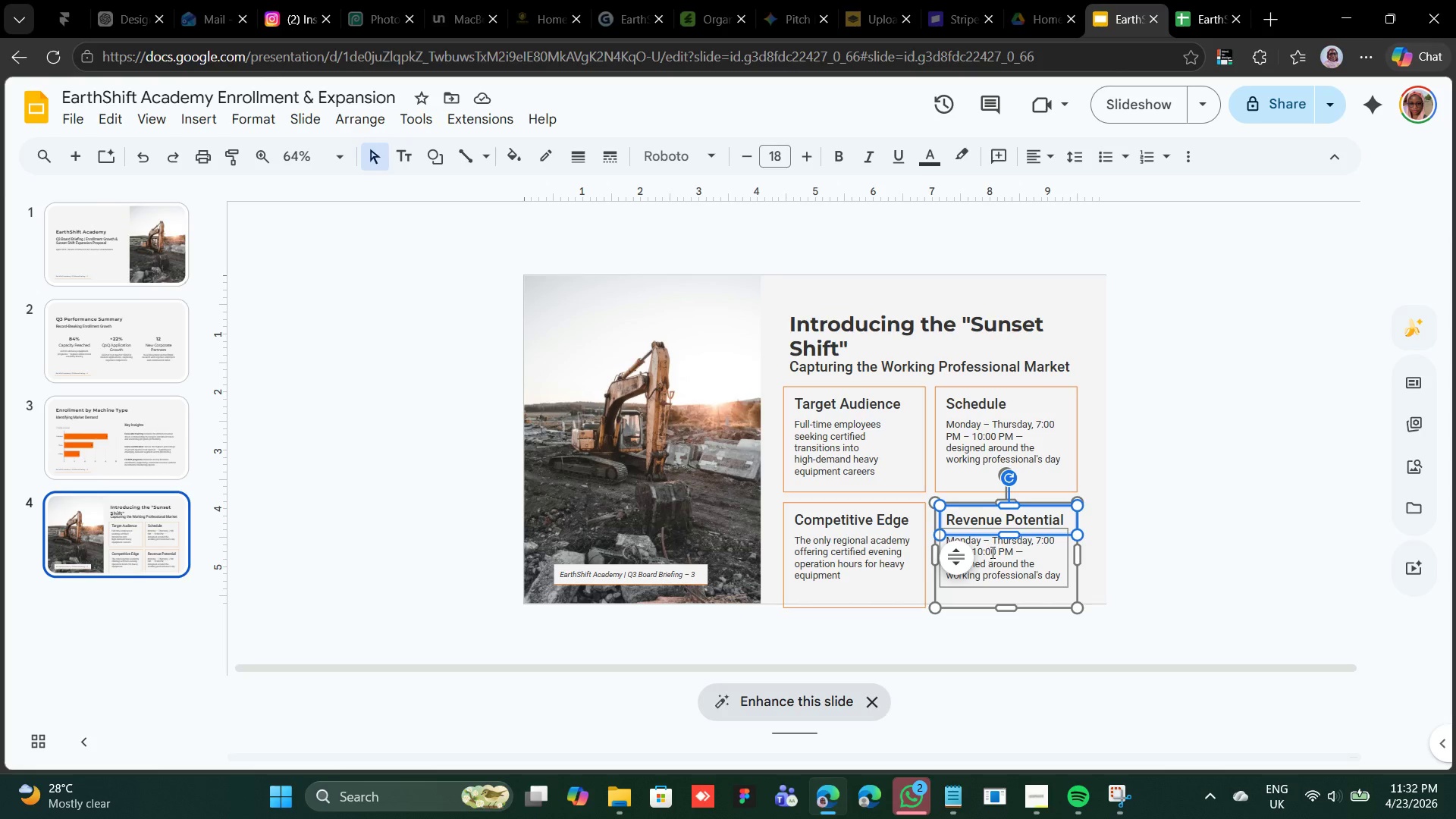 
triple_click([993, 551])
 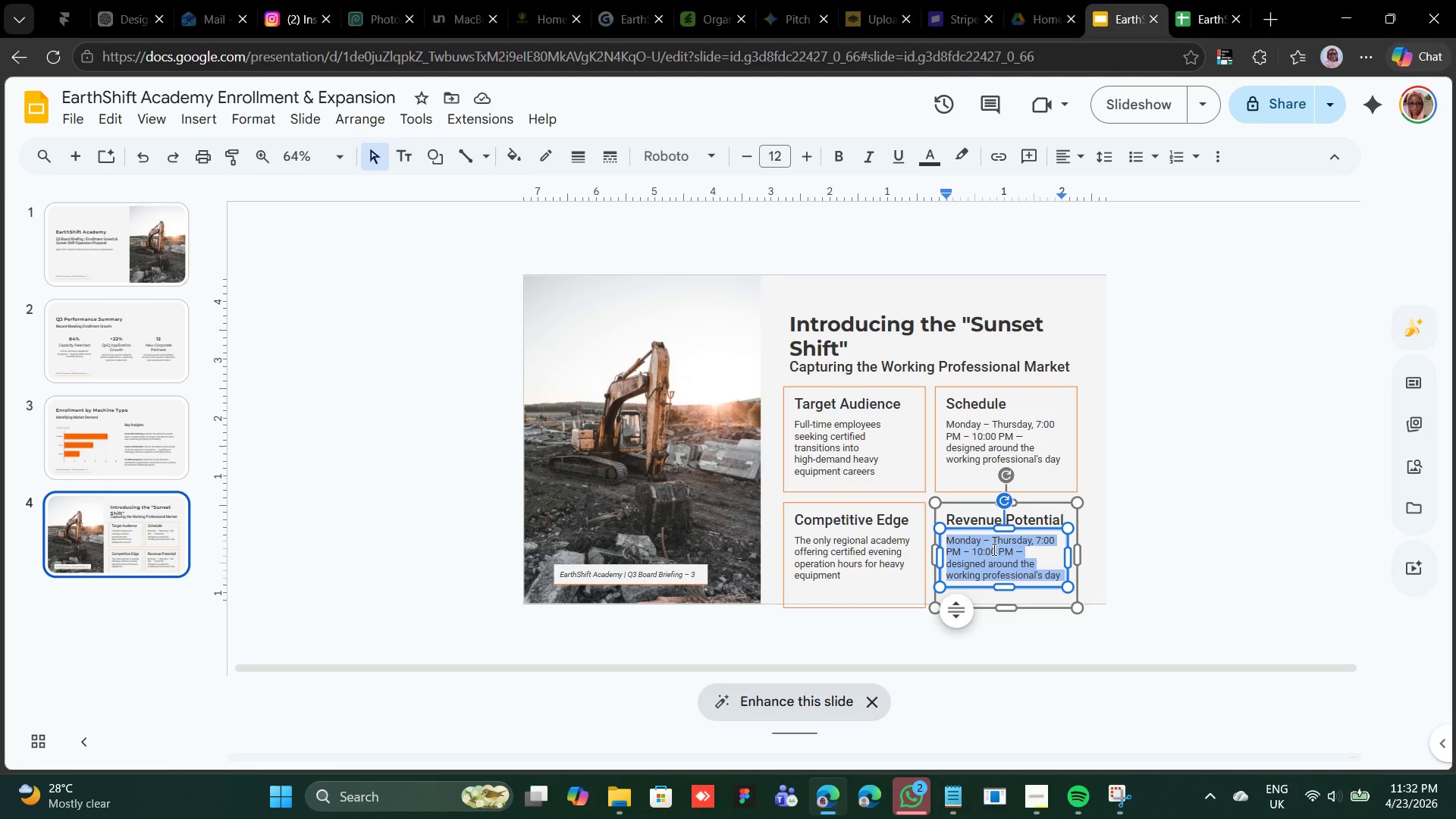 
right_click([993, 549])
 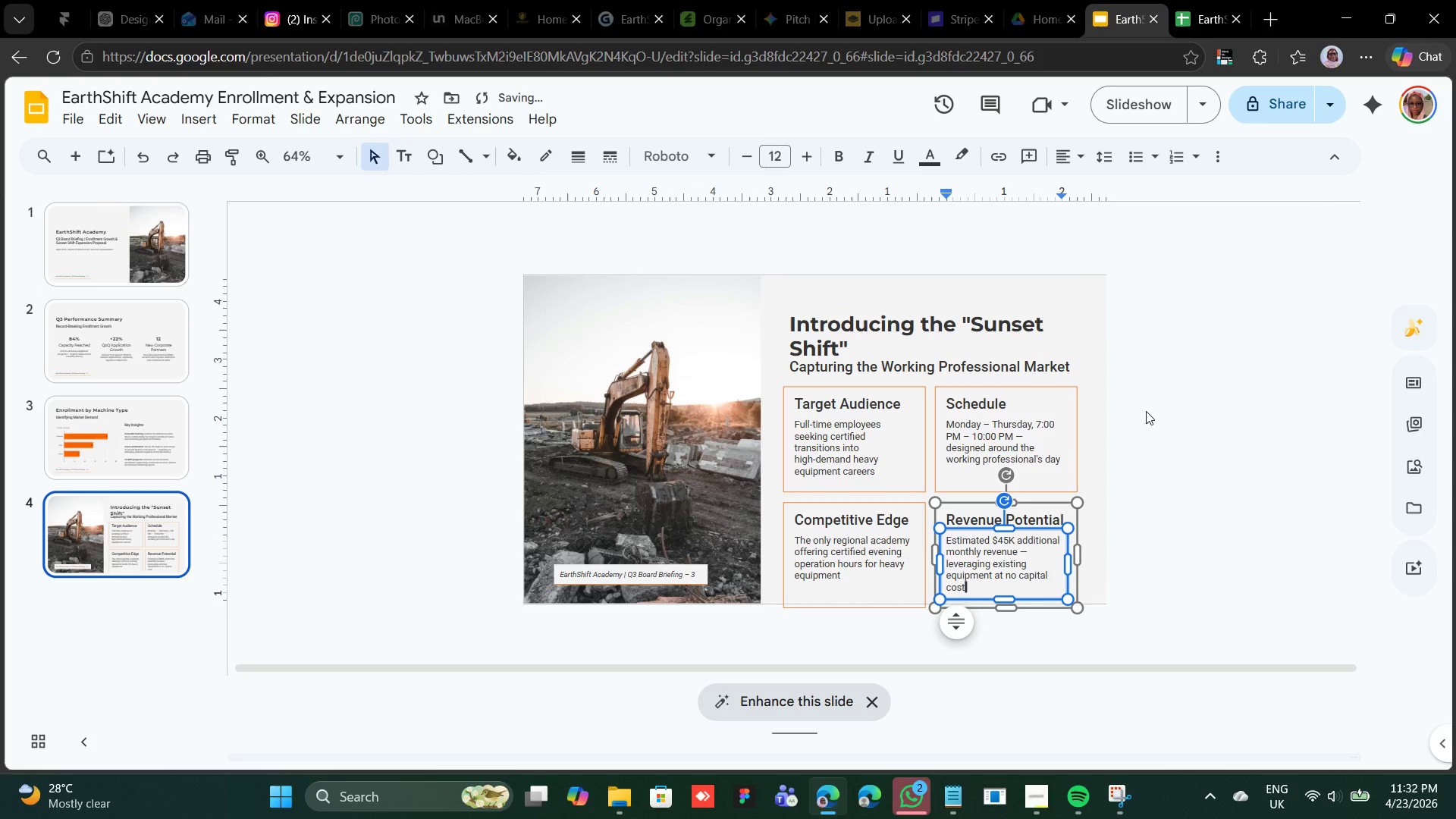 
left_click([1194, 403])
 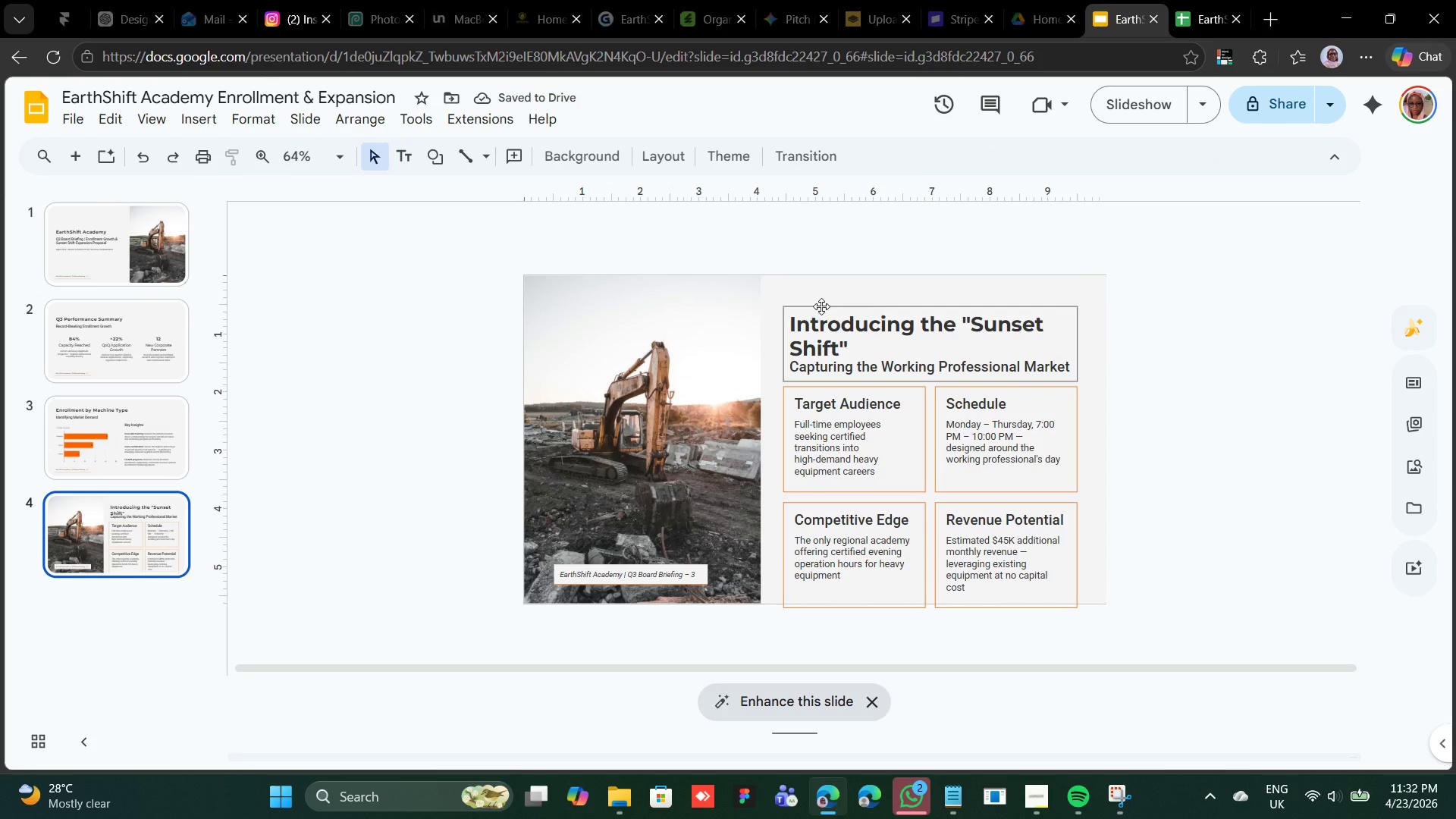 
left_click([821, 306])
 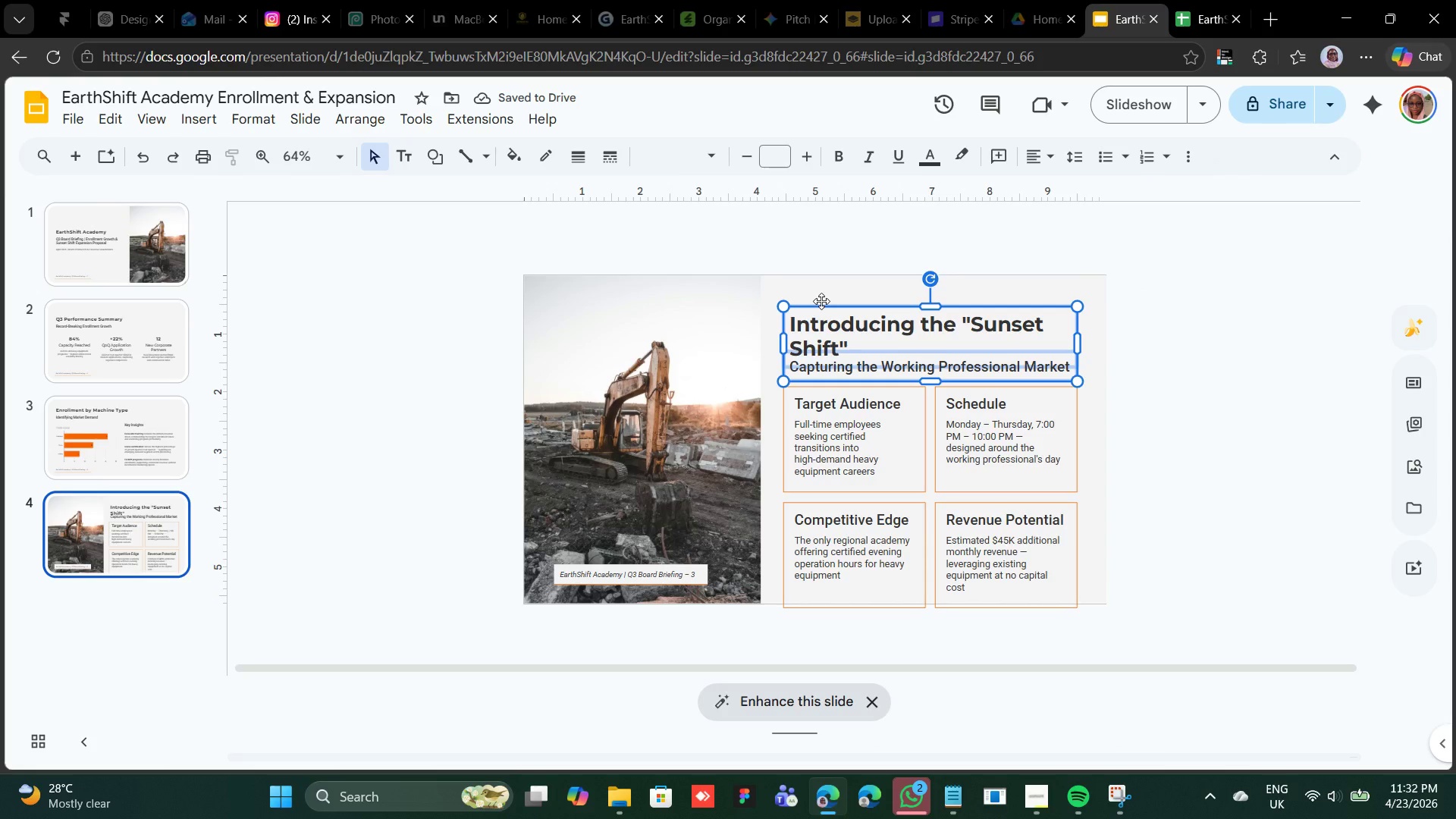 
key(Shift+ArrowUp)
 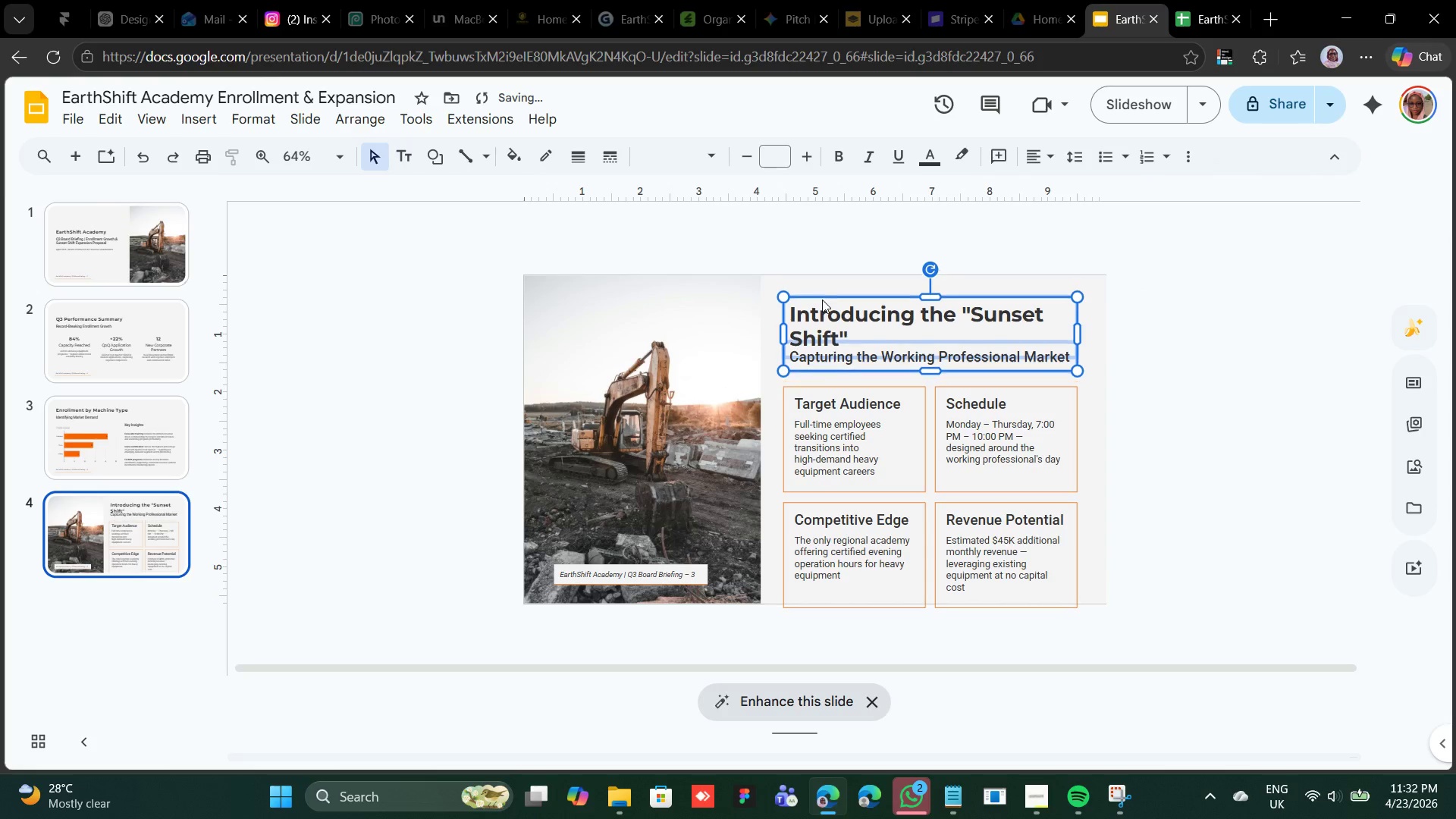 
key(Shift+ArrowUp)
 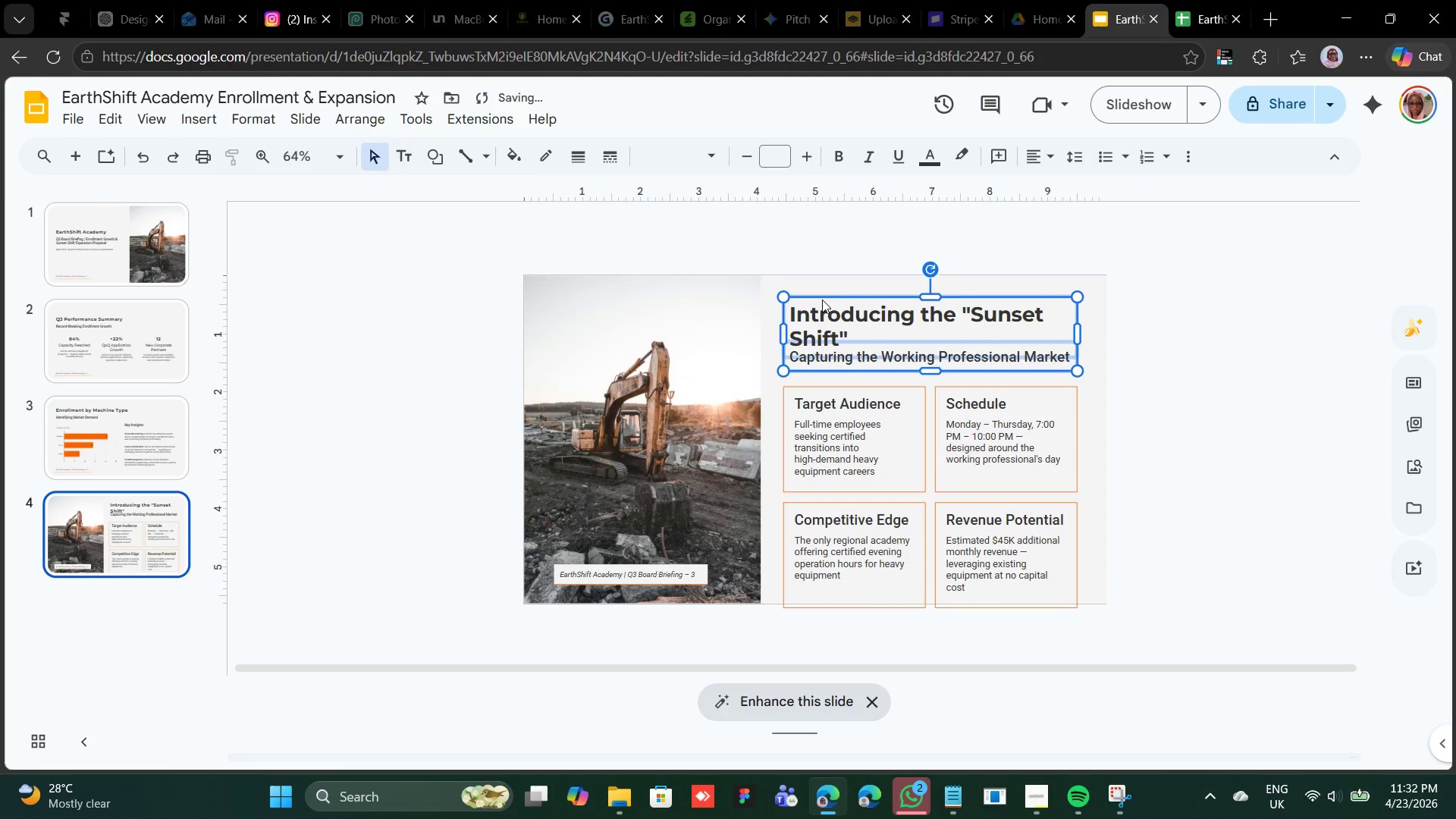 
key(Shift+ArrowUp)
 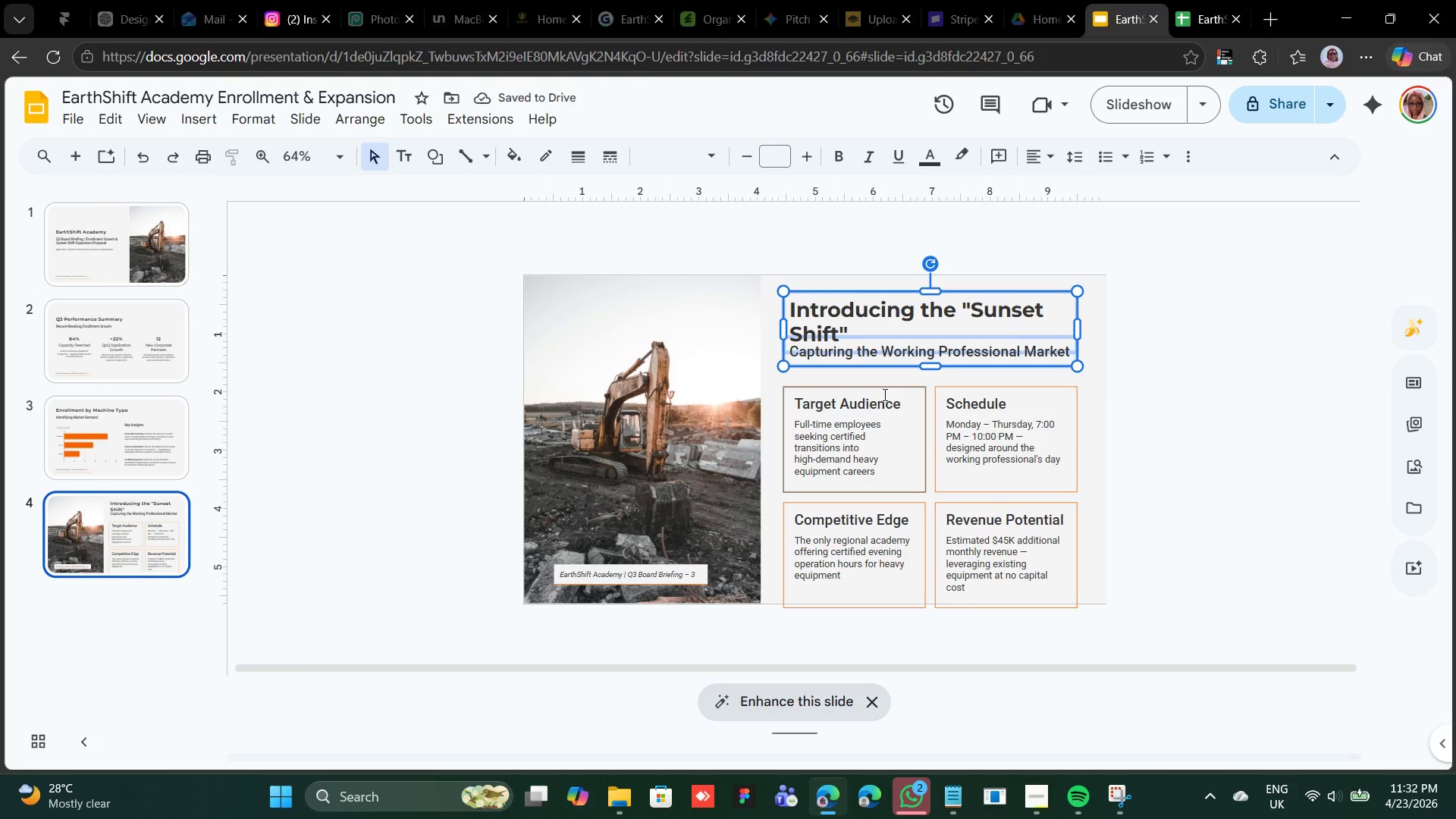 
left_click([884, 388])
 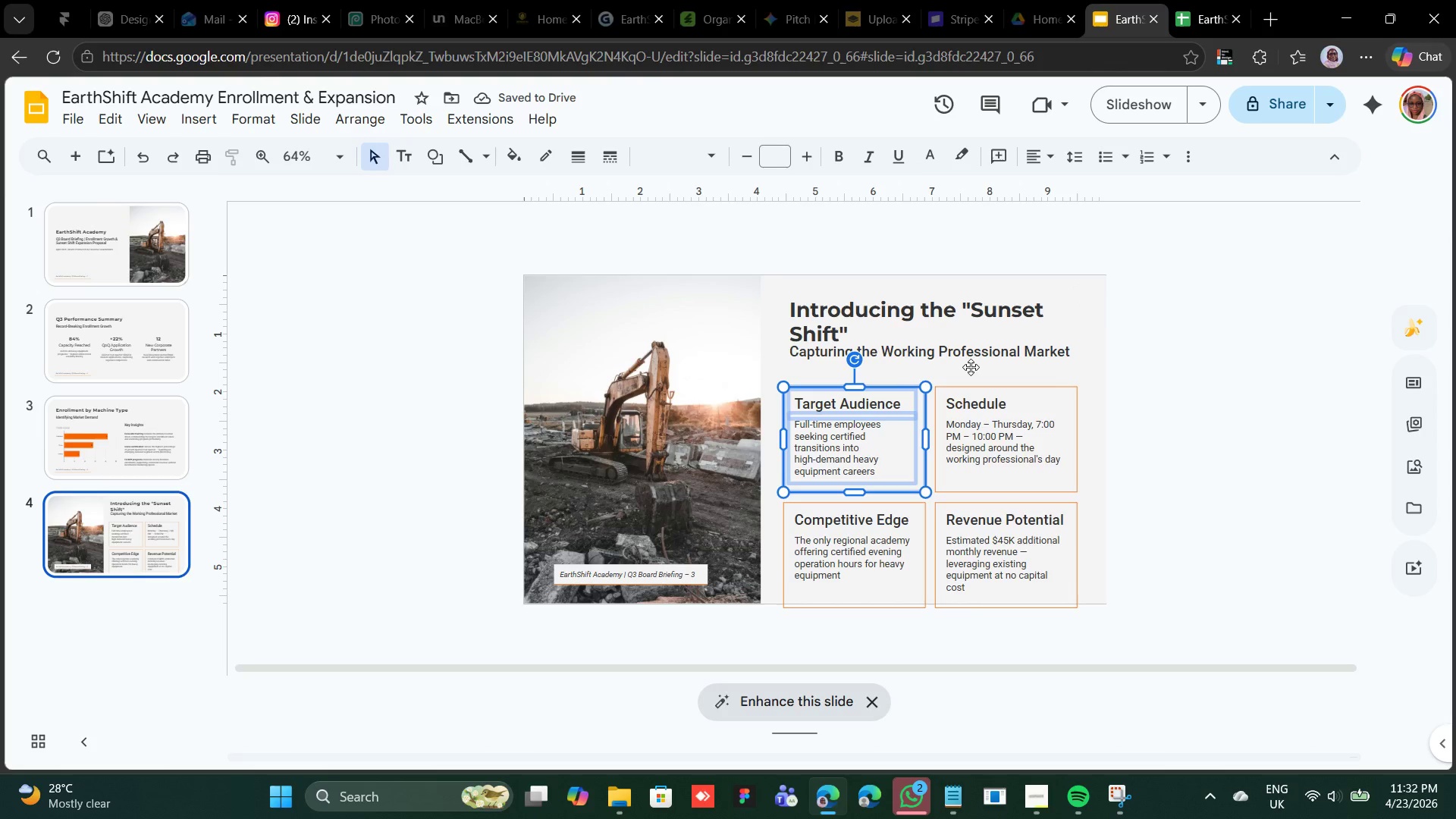 
left_click([991, 387])
 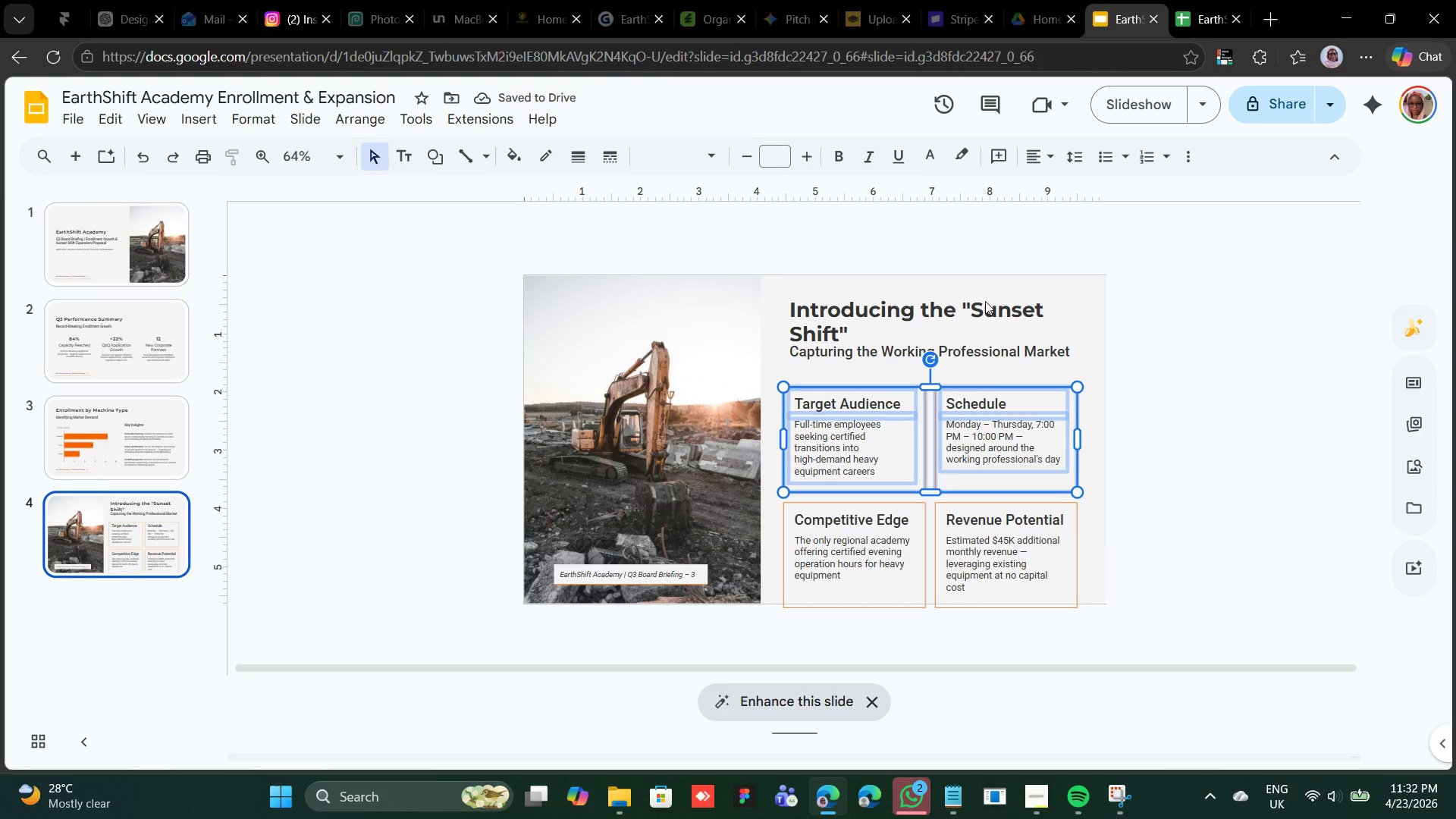 
key(Shift+ArrowUp)
 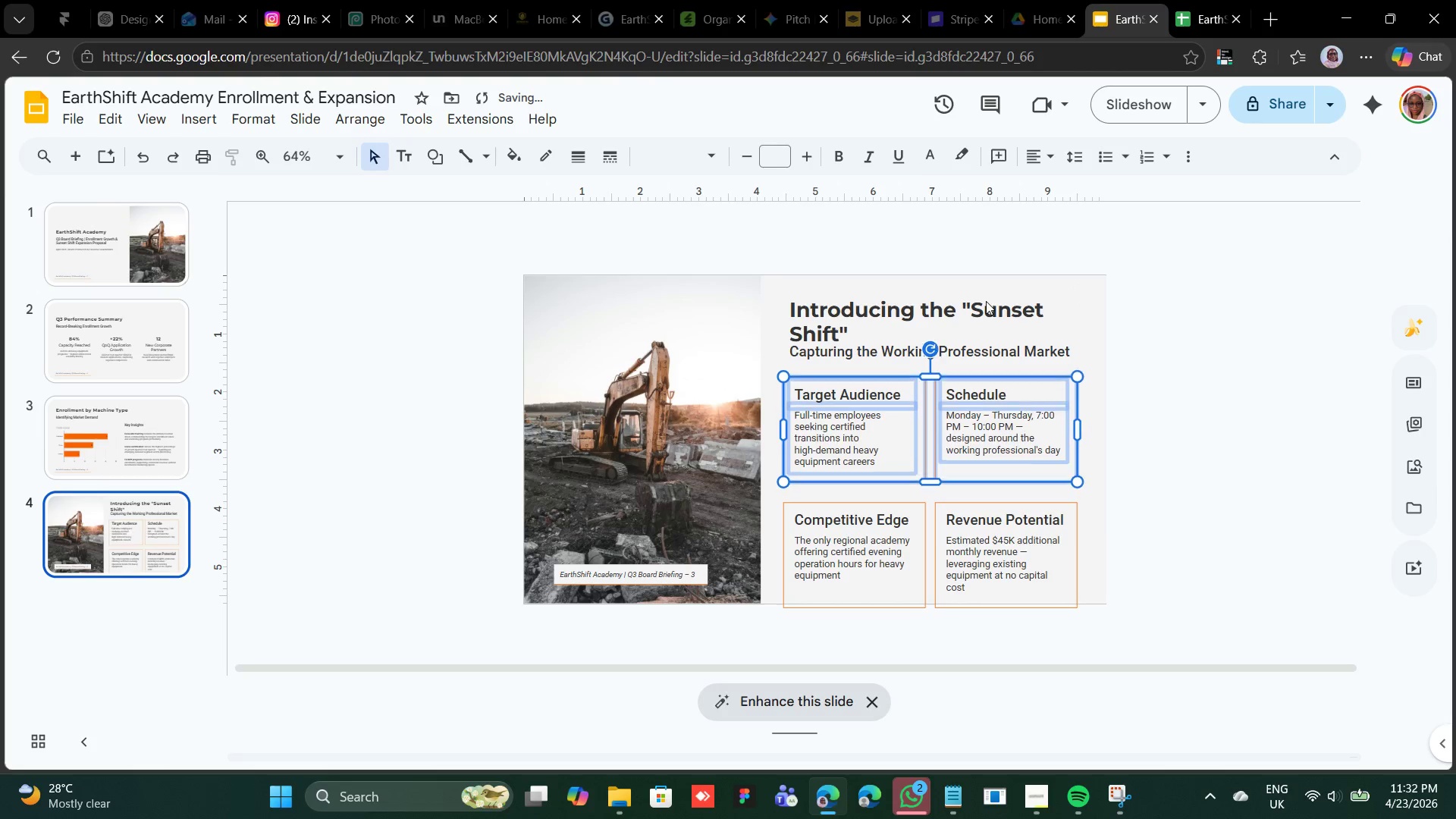 
key(Shift+ArrowUp)
 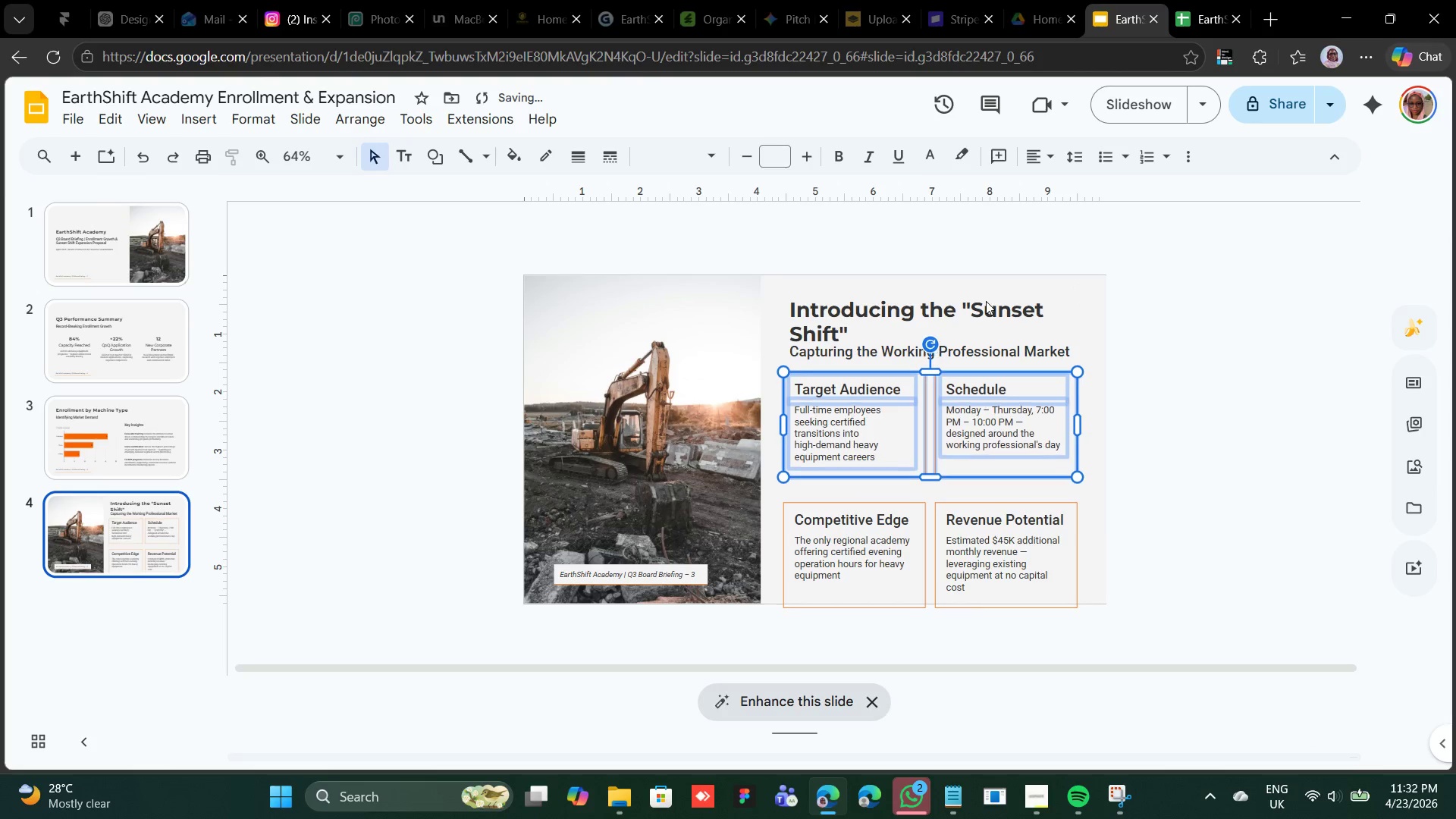 
key(Shift+ArrowUp)
 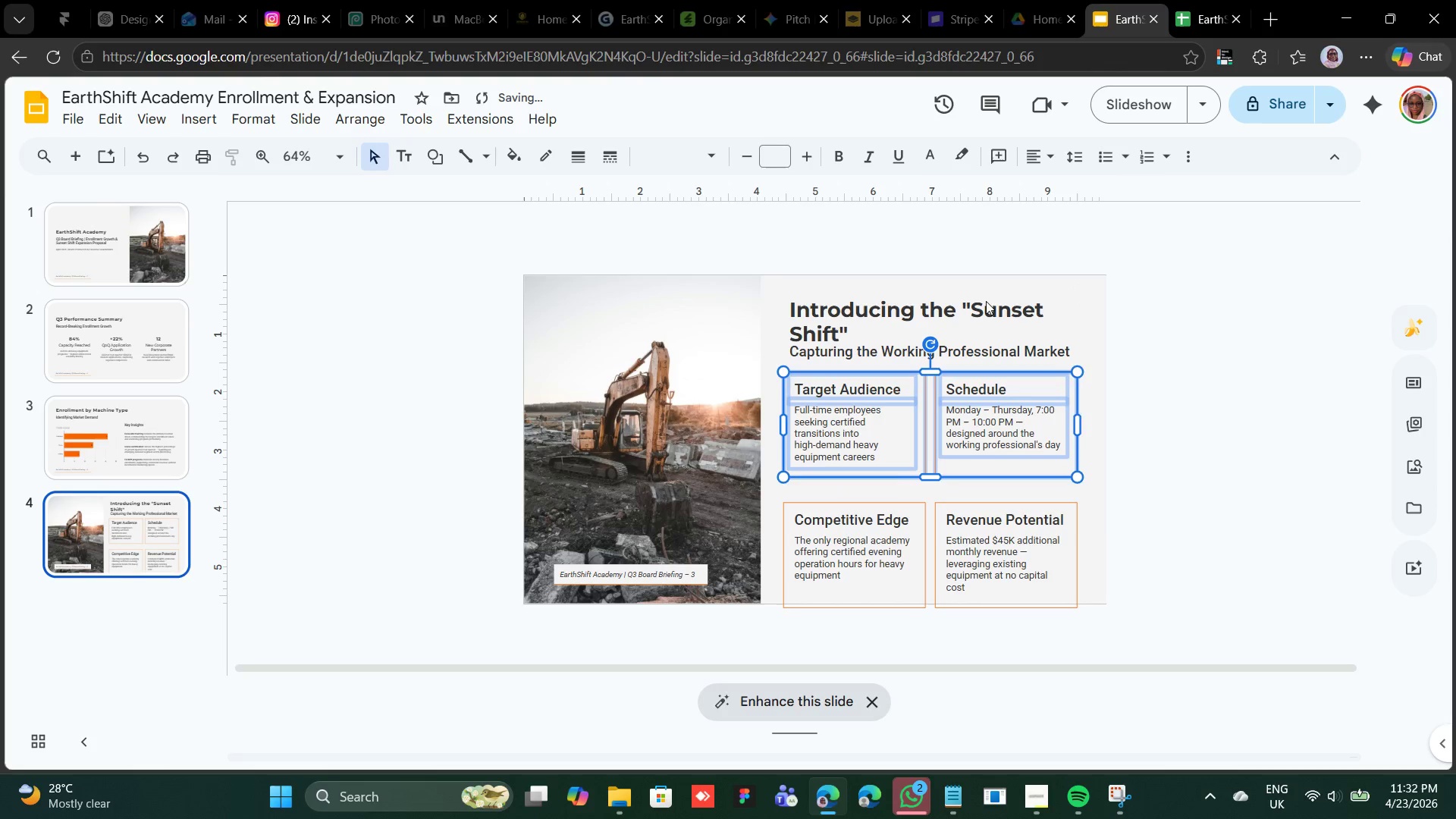 
key(Shift+ArrowUp)
 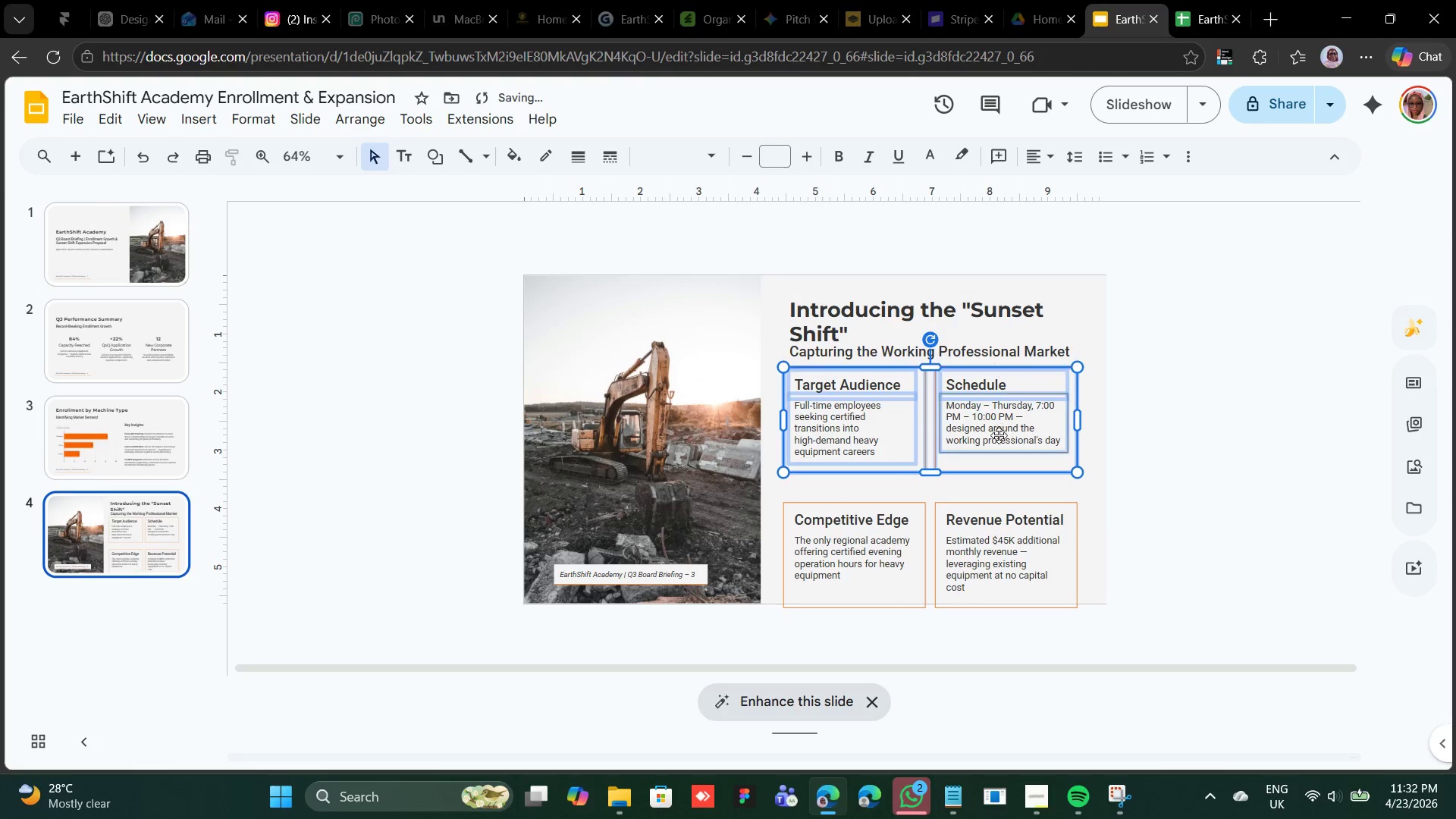 
hold_key(key=ShiftLeft, duration=0.97)
left_click([900, 501])
 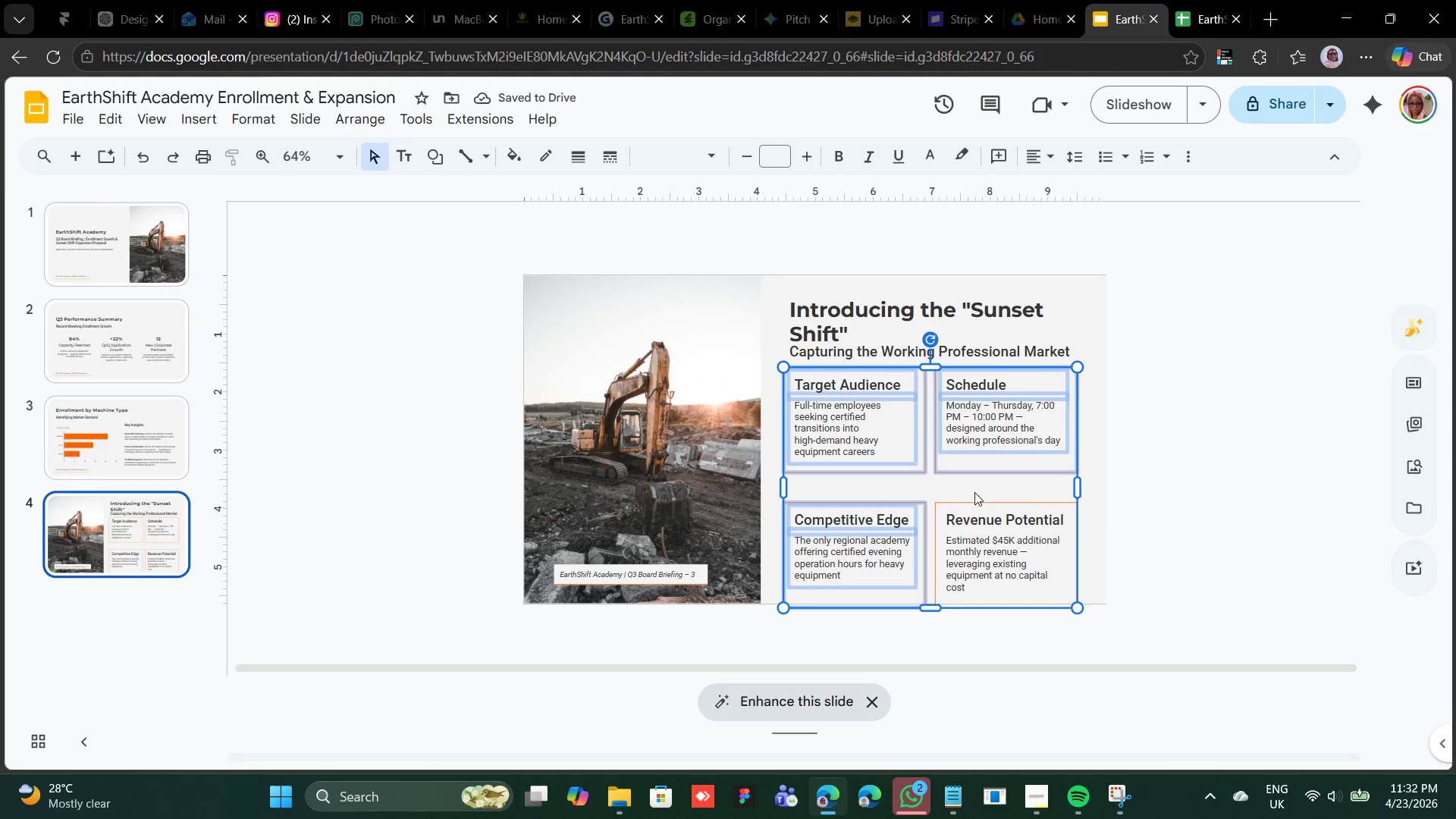 
left_click([974, 490])
 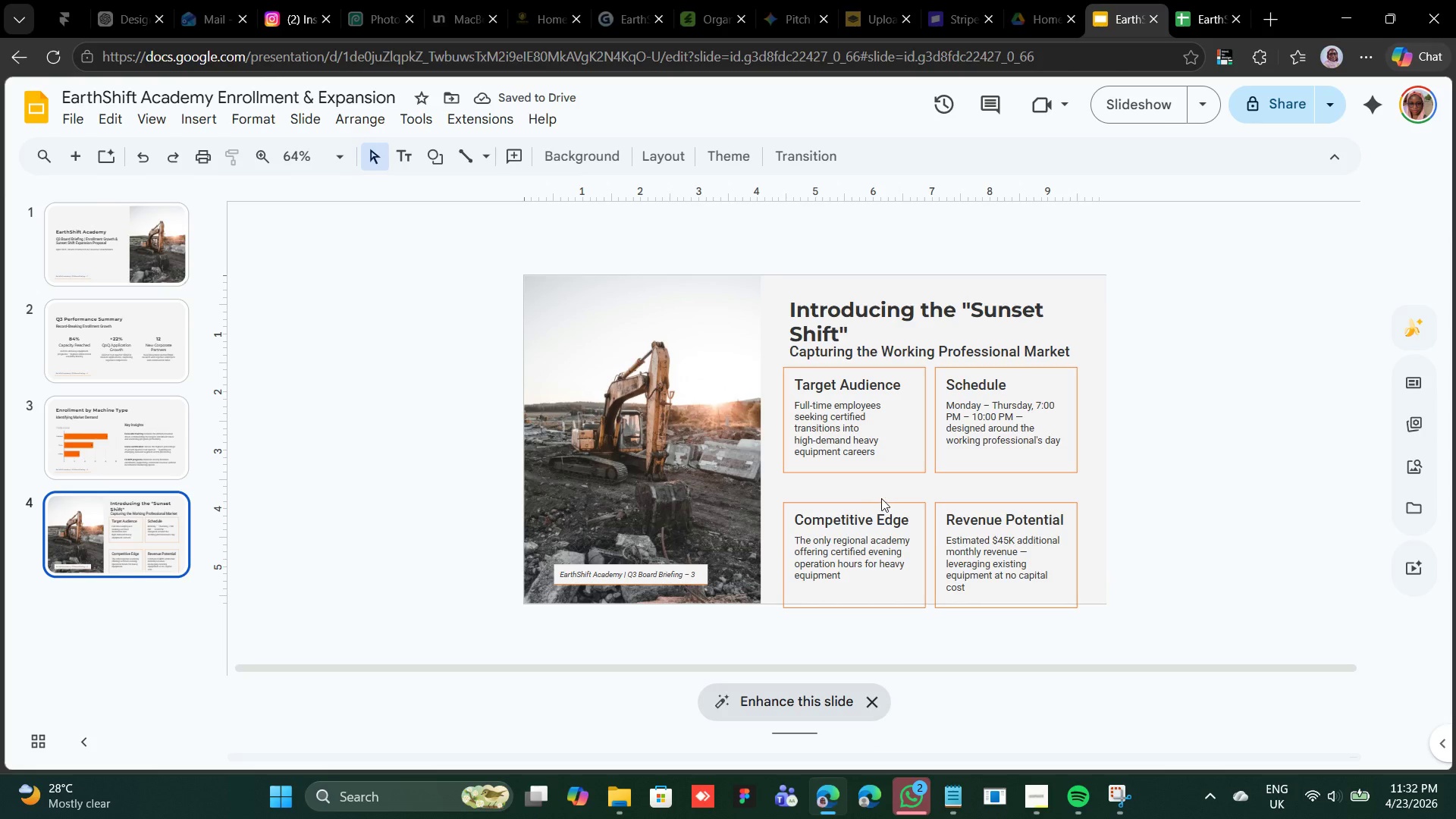 
left_click([881, 500])
 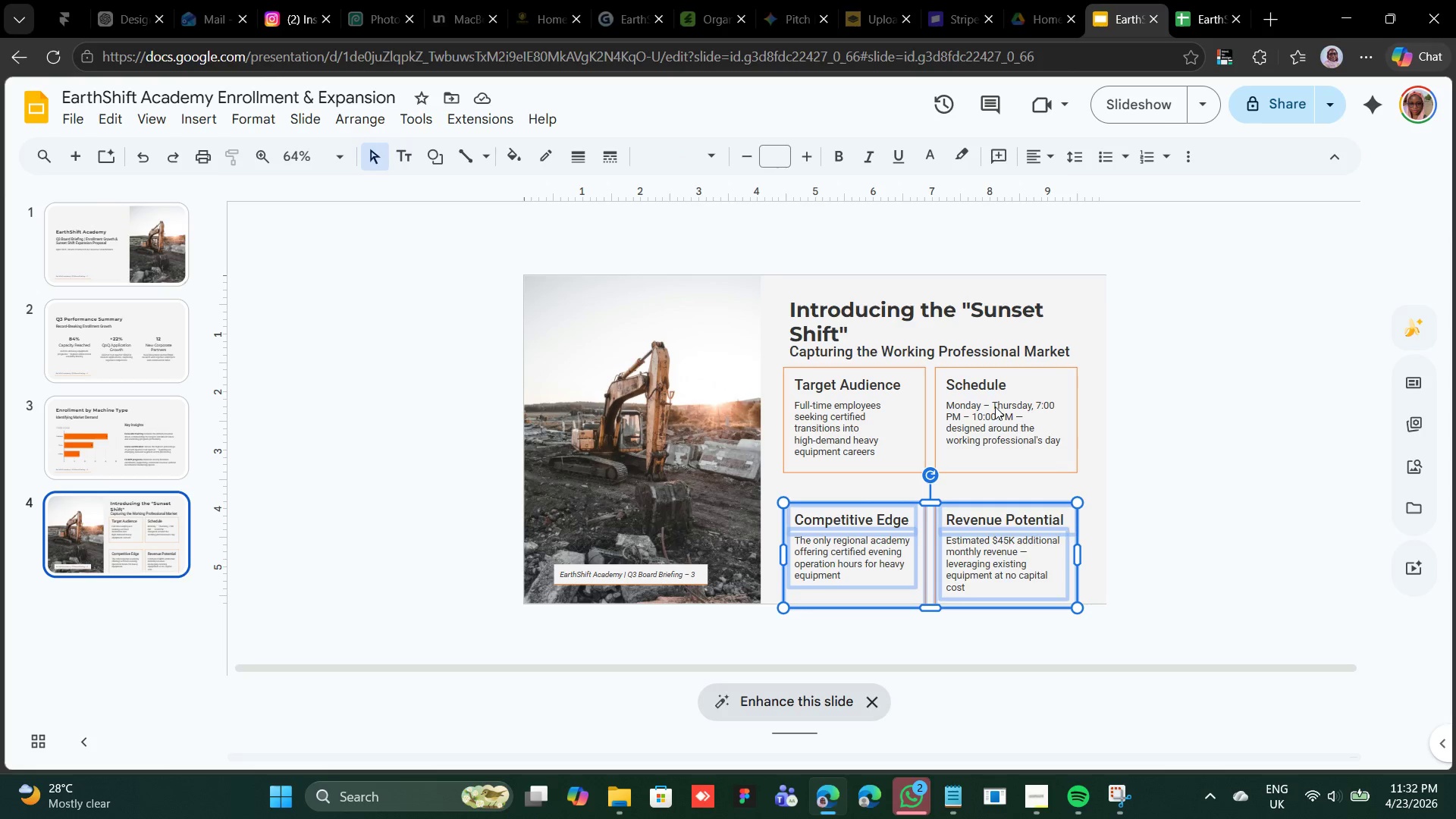 
key(Shift+ArrowUp)
 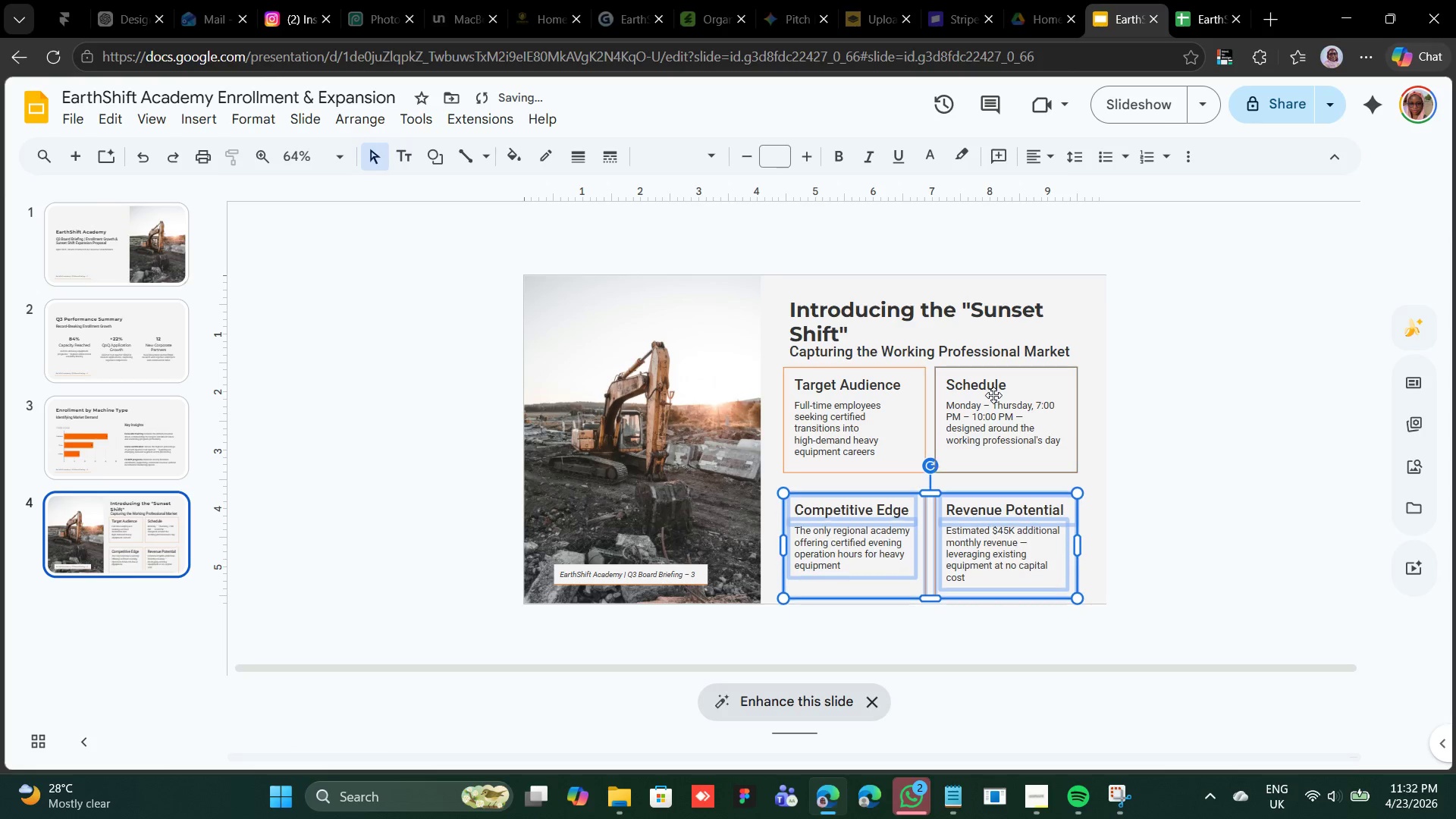 
key(Shift+ArrowUp)
 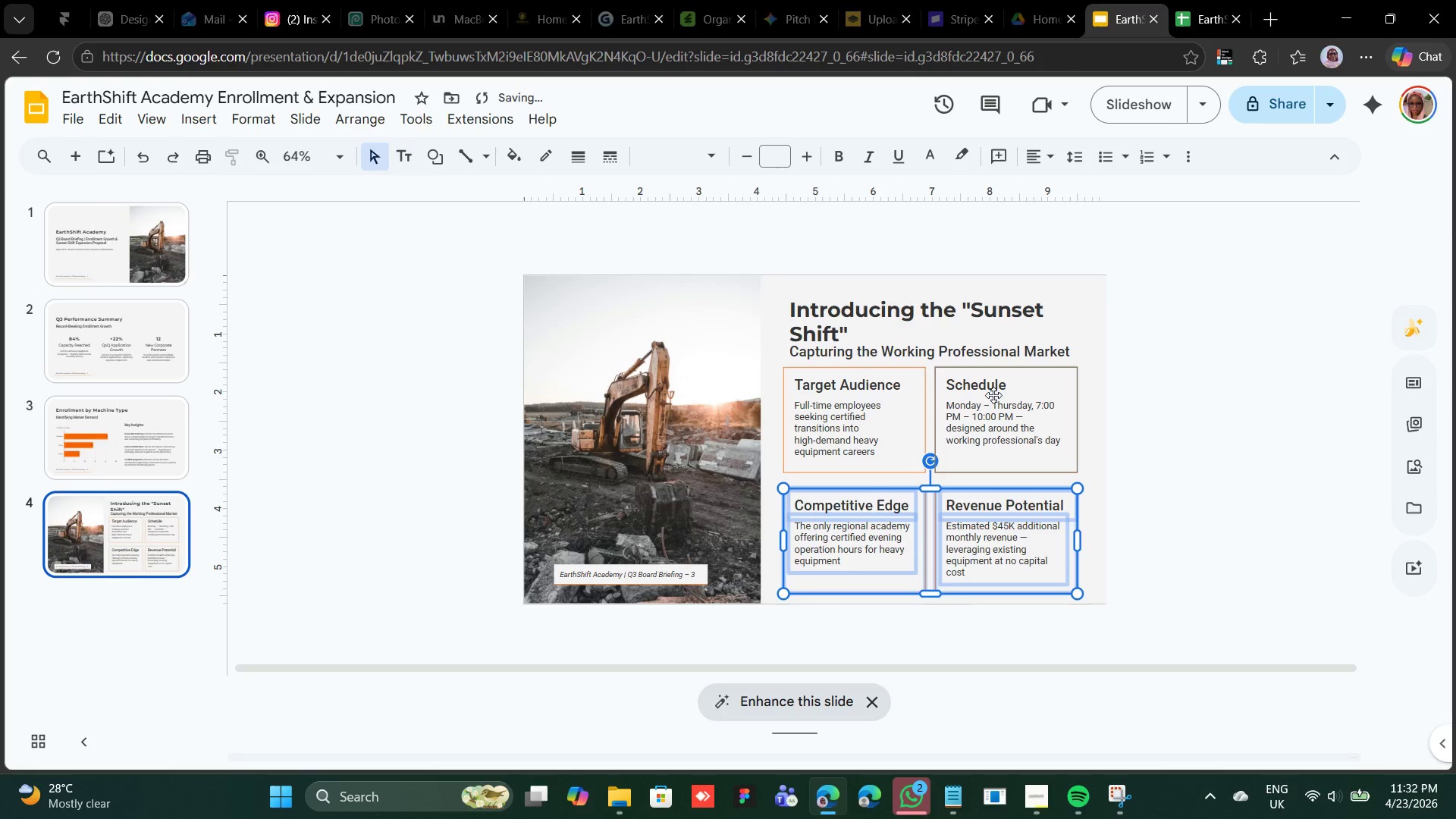 
key(Shift+ArrowUp)
 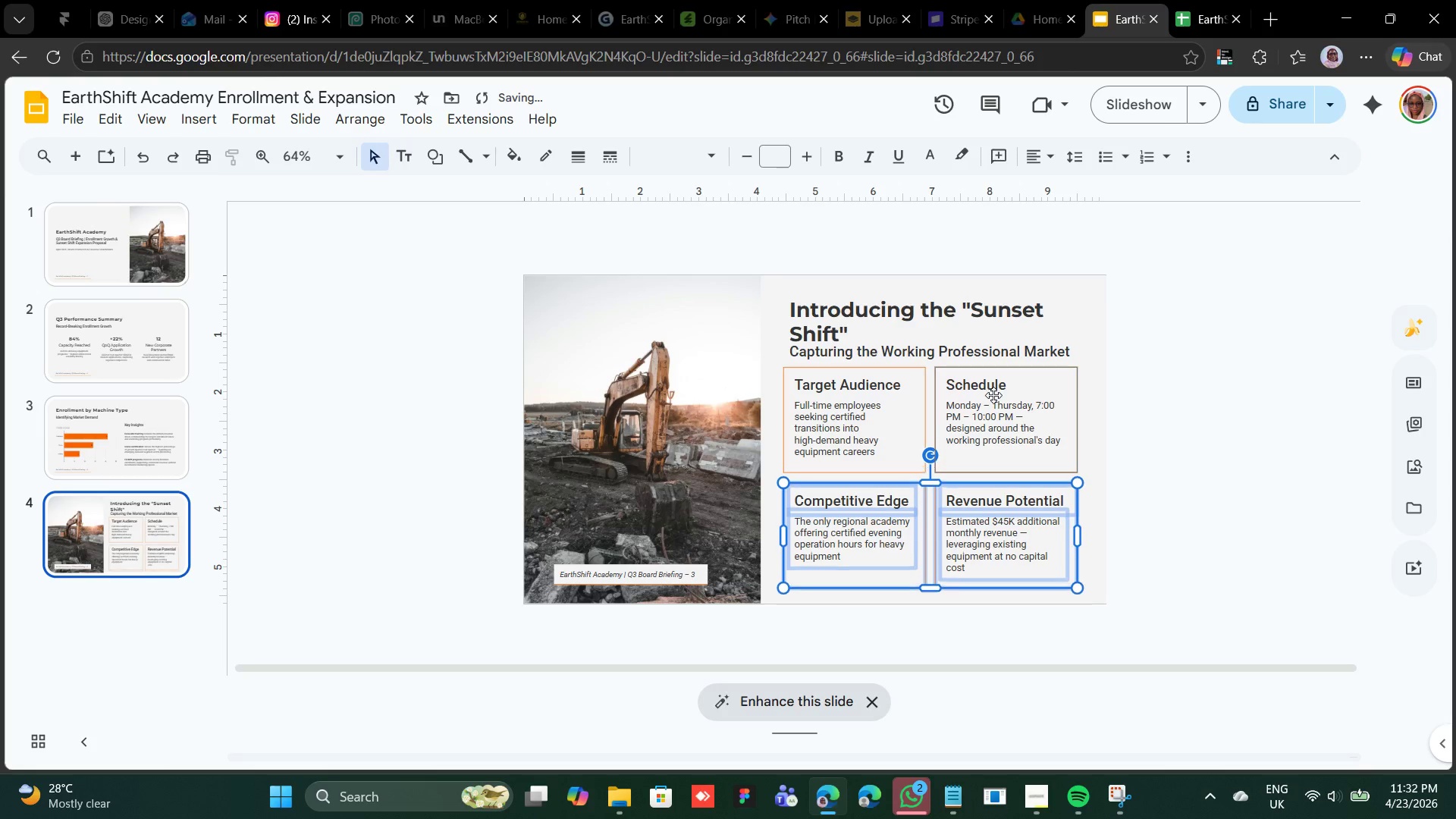 
key(Shift+ArrowUp)
 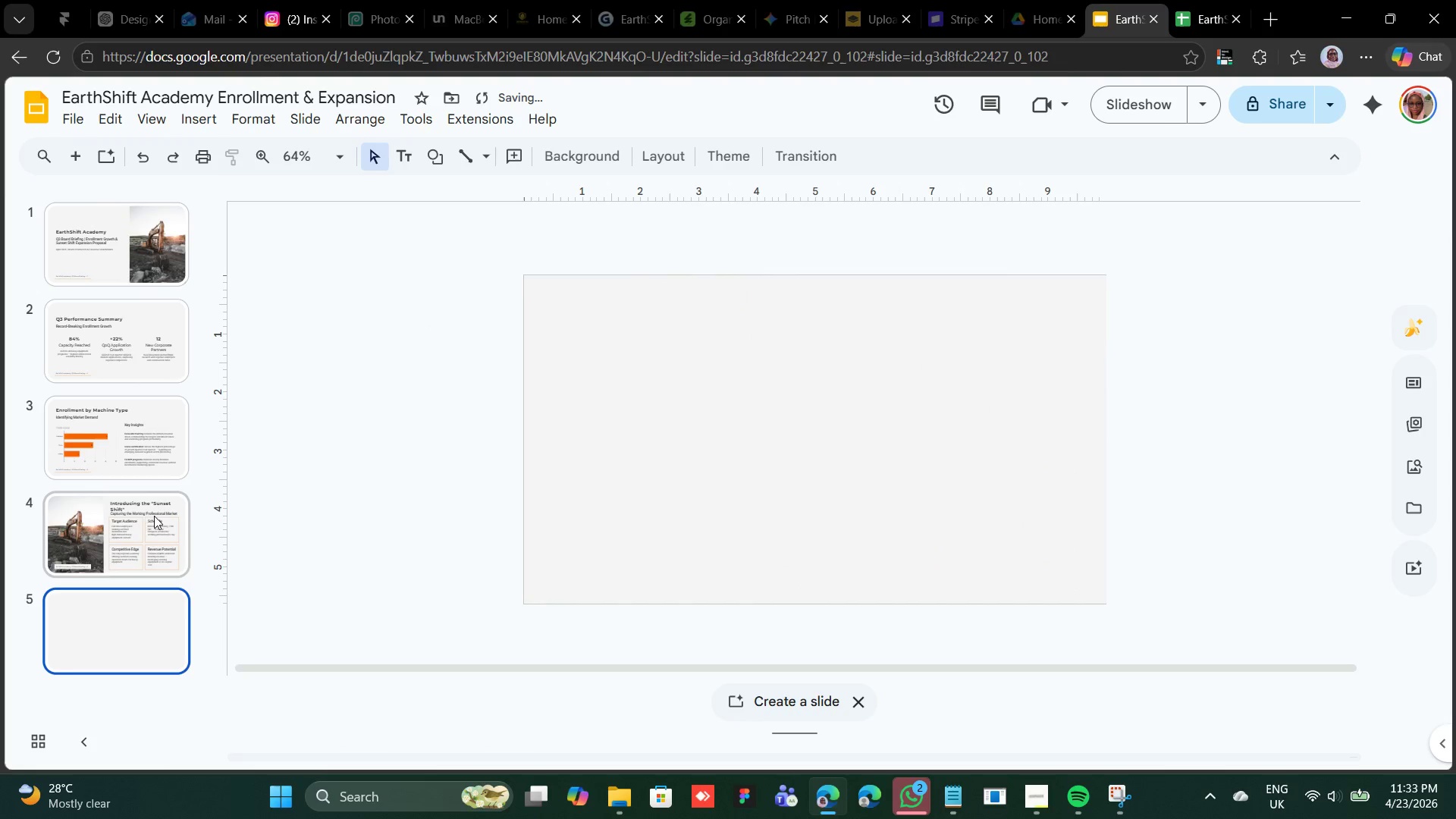 
wait(18.22)
 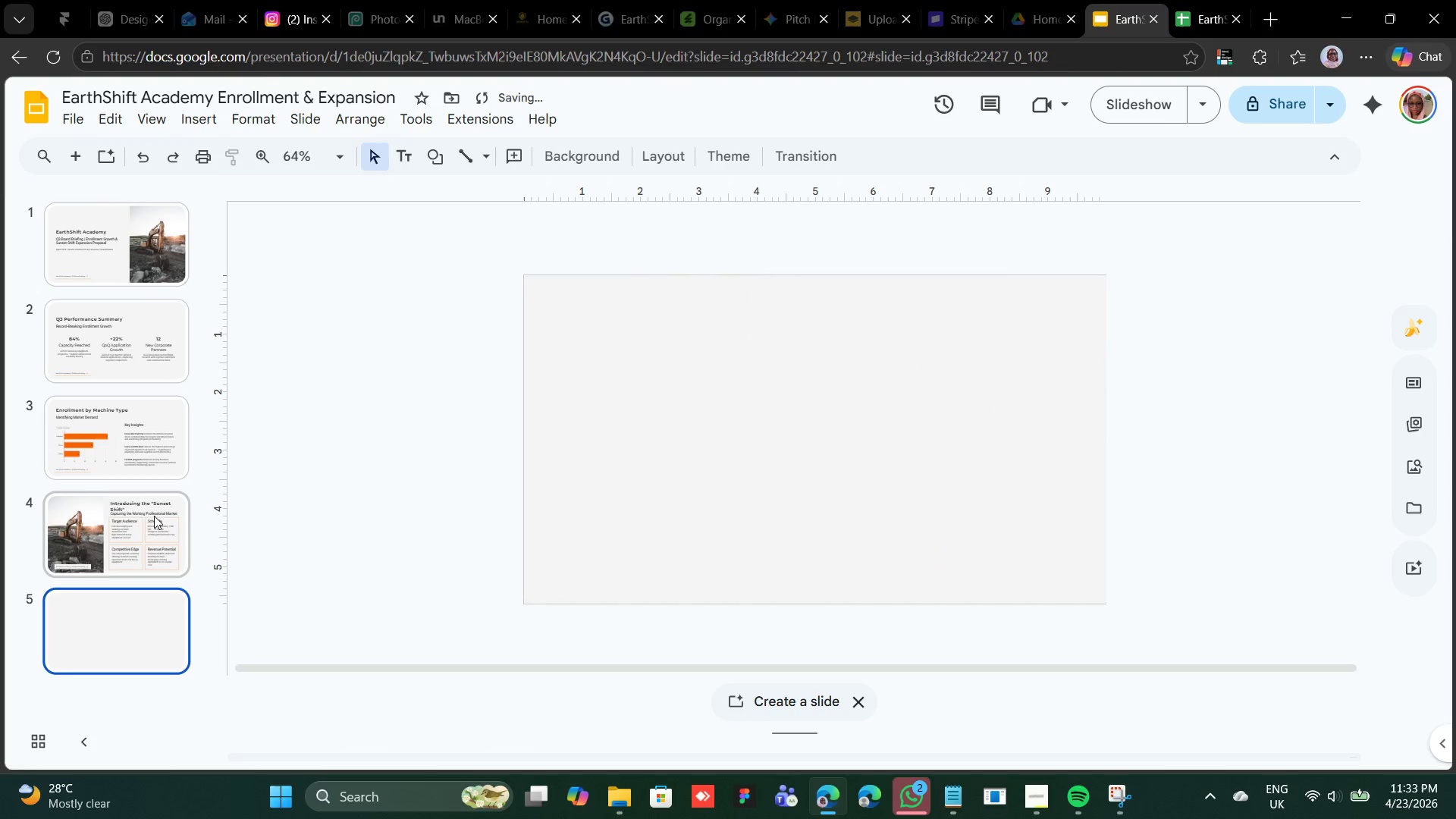 
left_click([143, 540])
 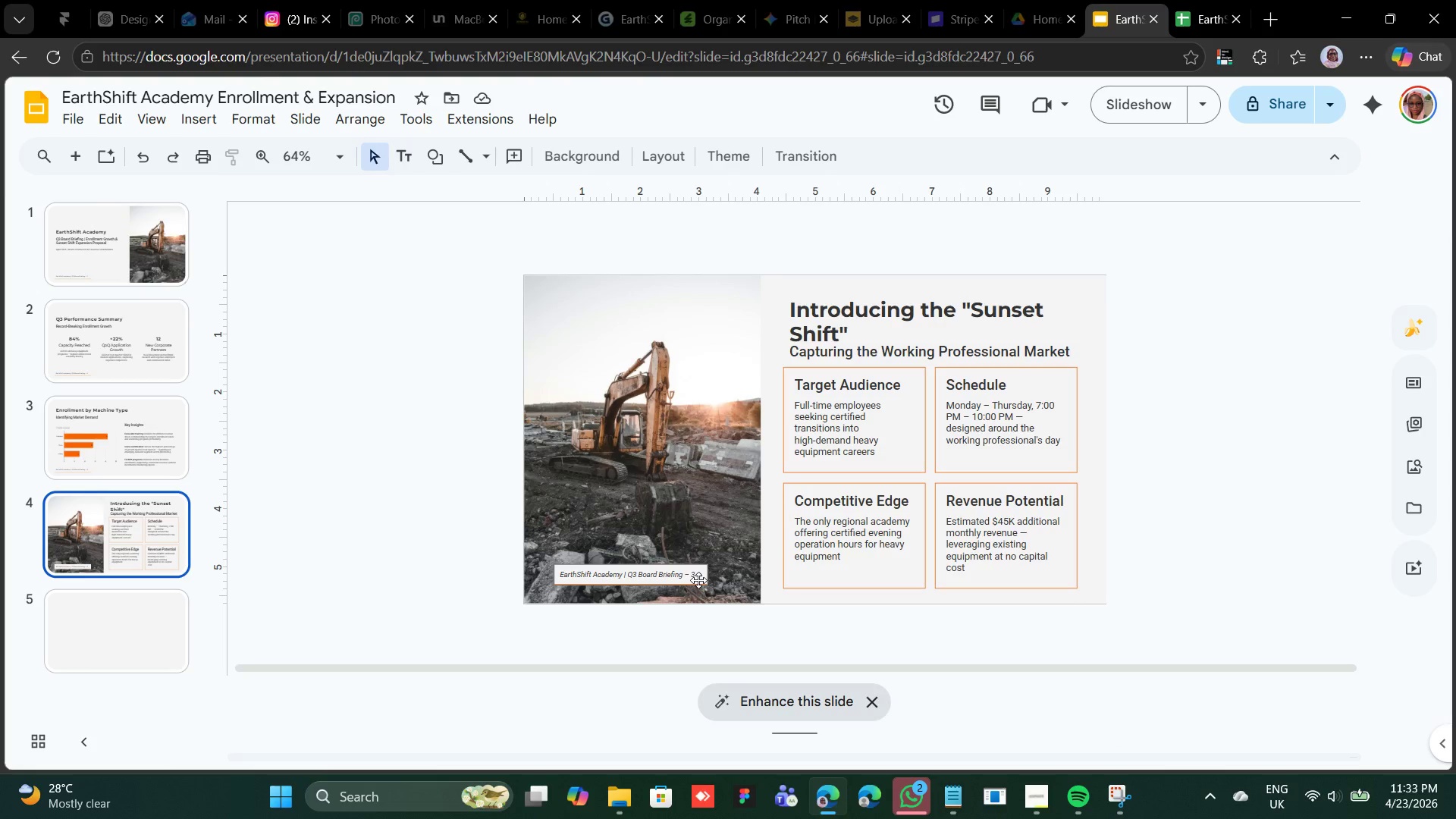 
left_click([698, 579])
 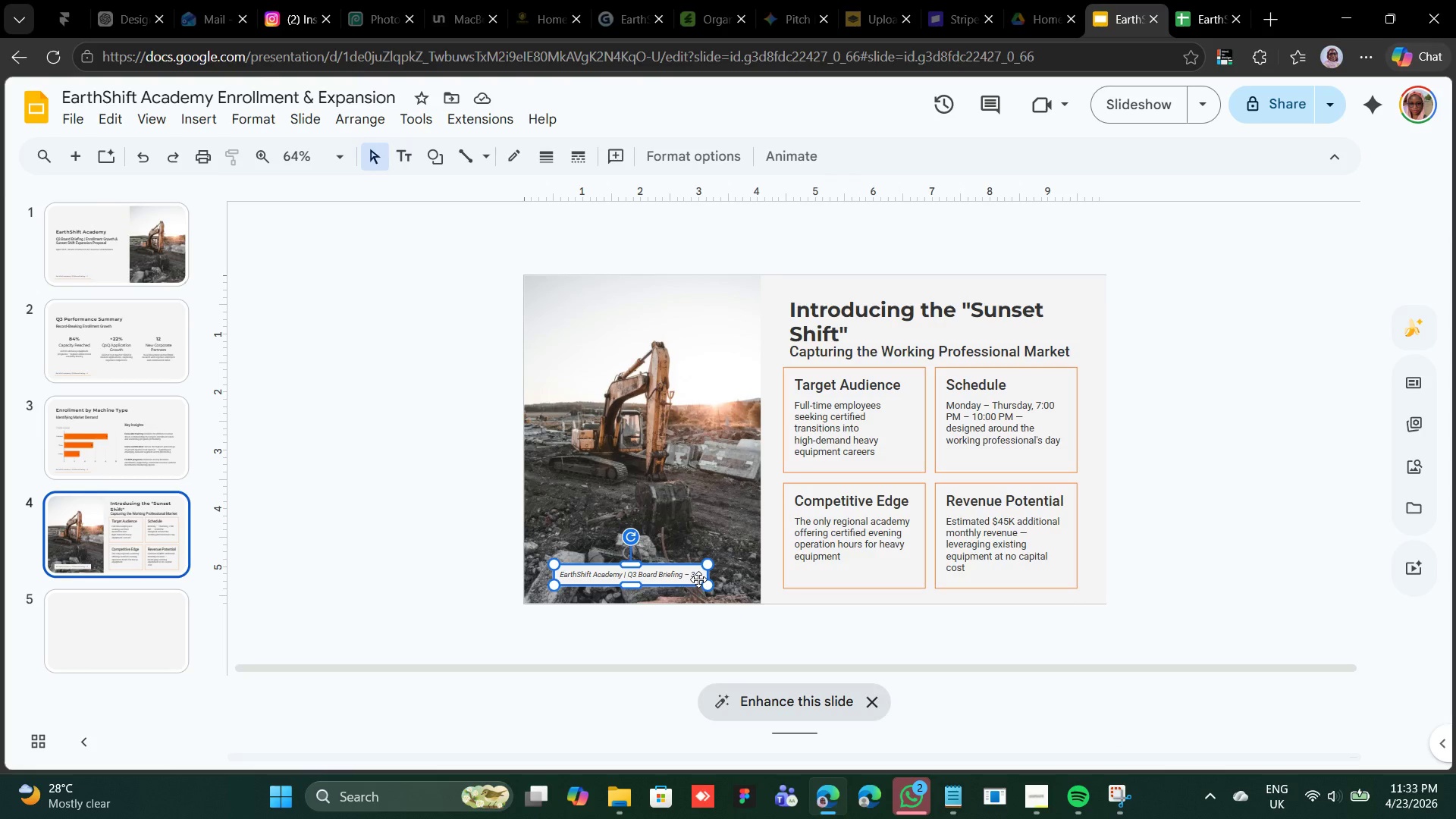 
right_click([698, 579])
 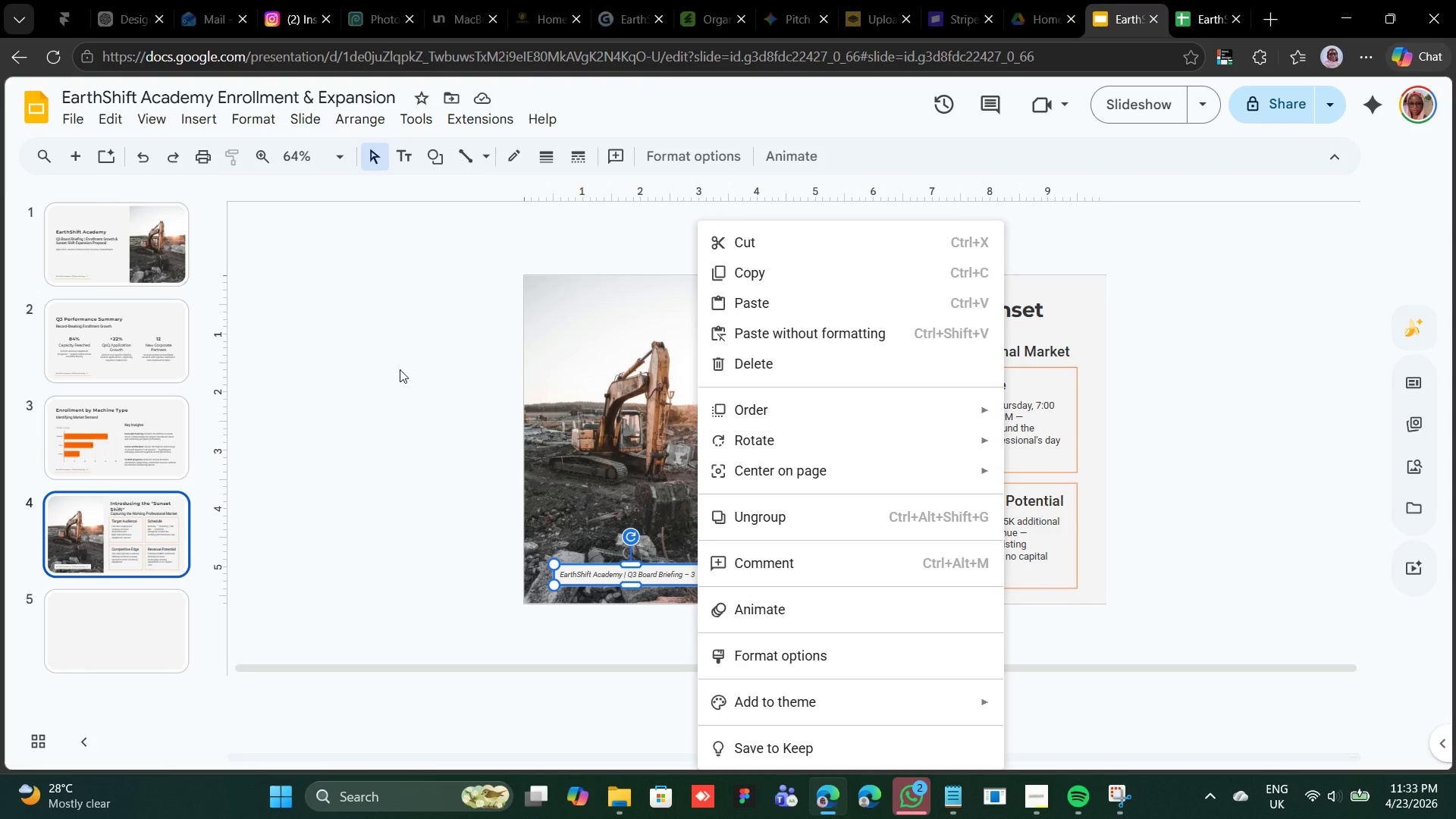 
left_click([397, 384])
 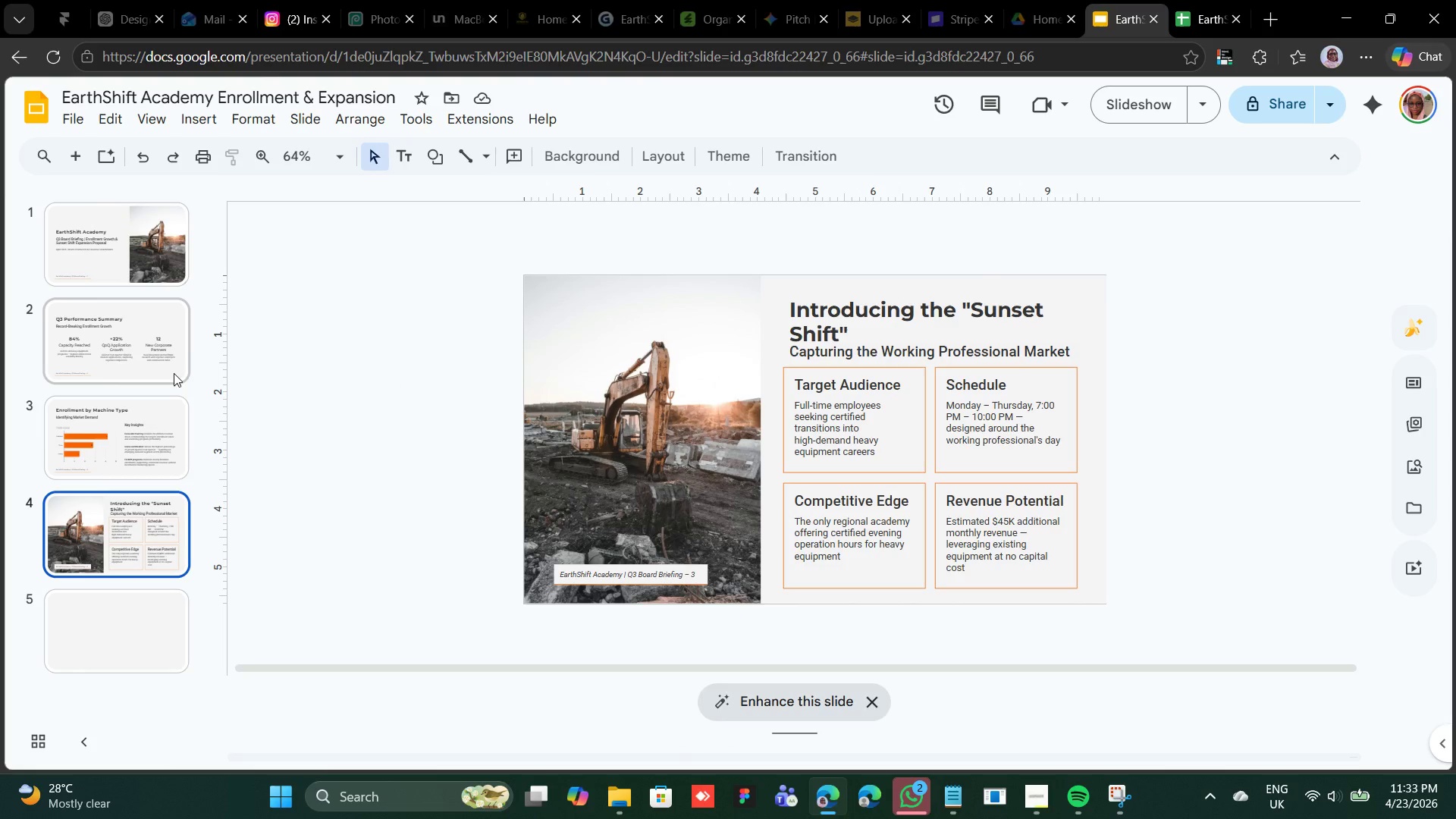 
left_click([177, 361])
 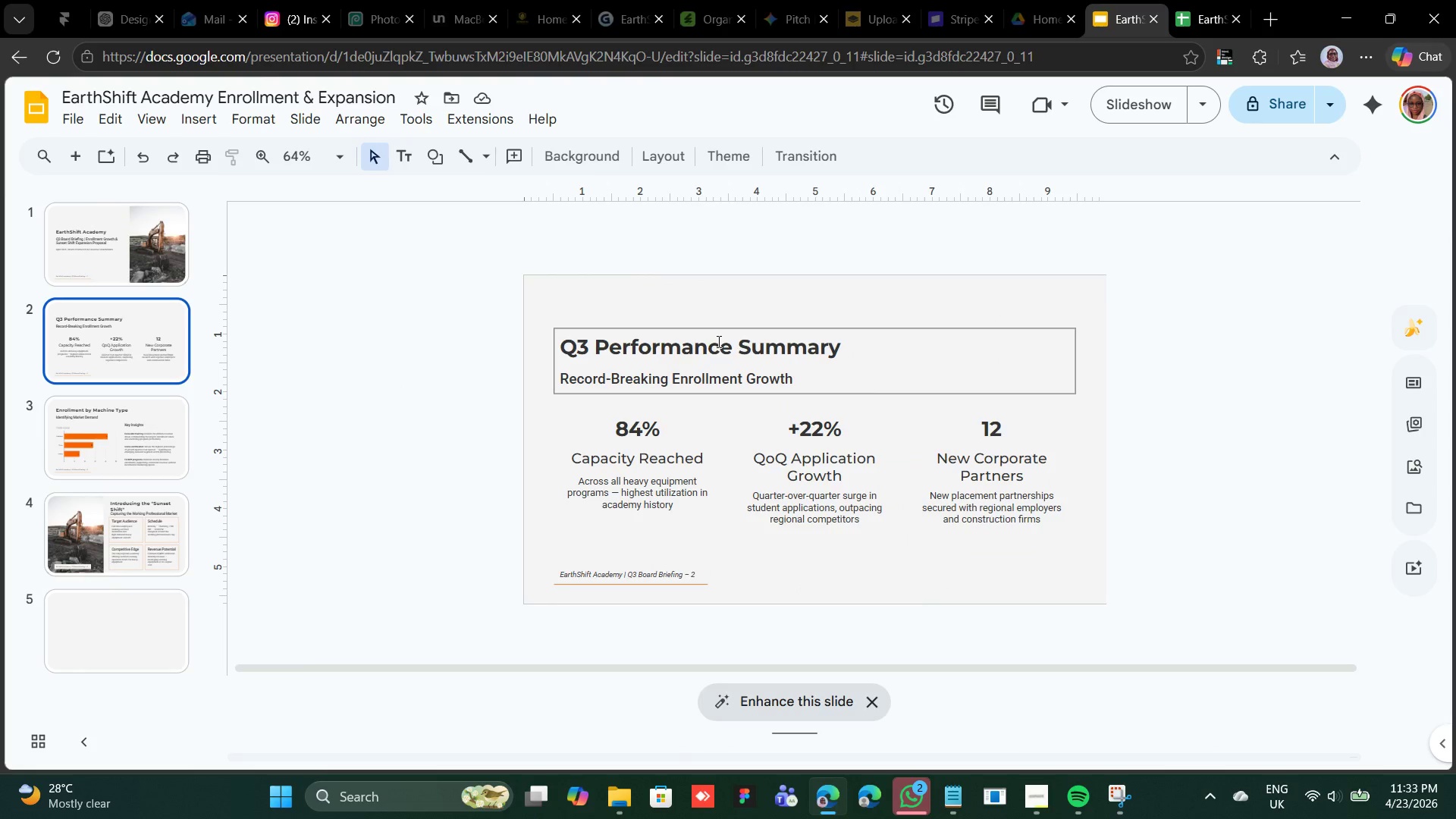 
hold_key(key=ShiftLeft, duration=2.62)
left_click([721, 330])
 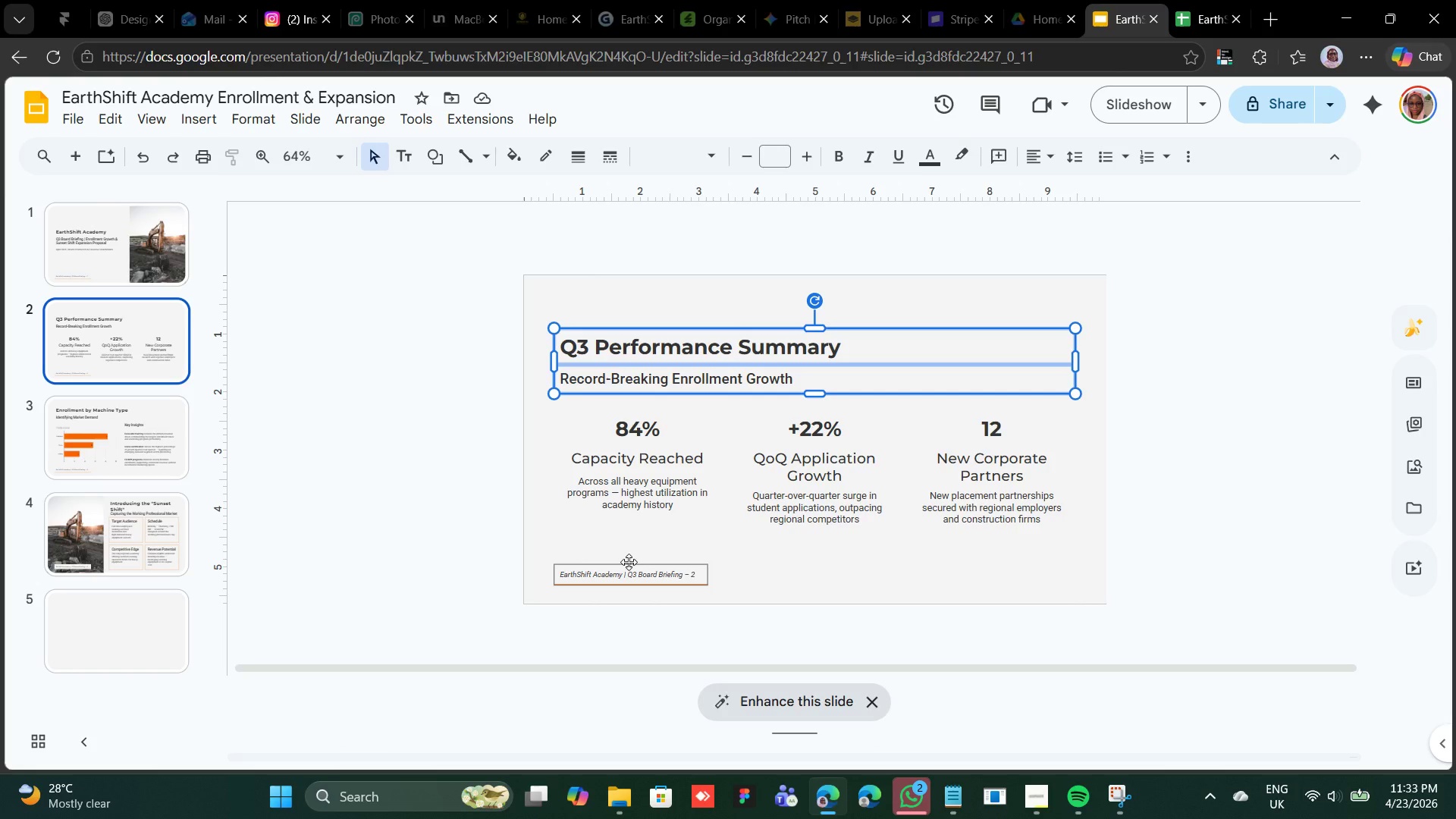 
left_click([629, 562])
 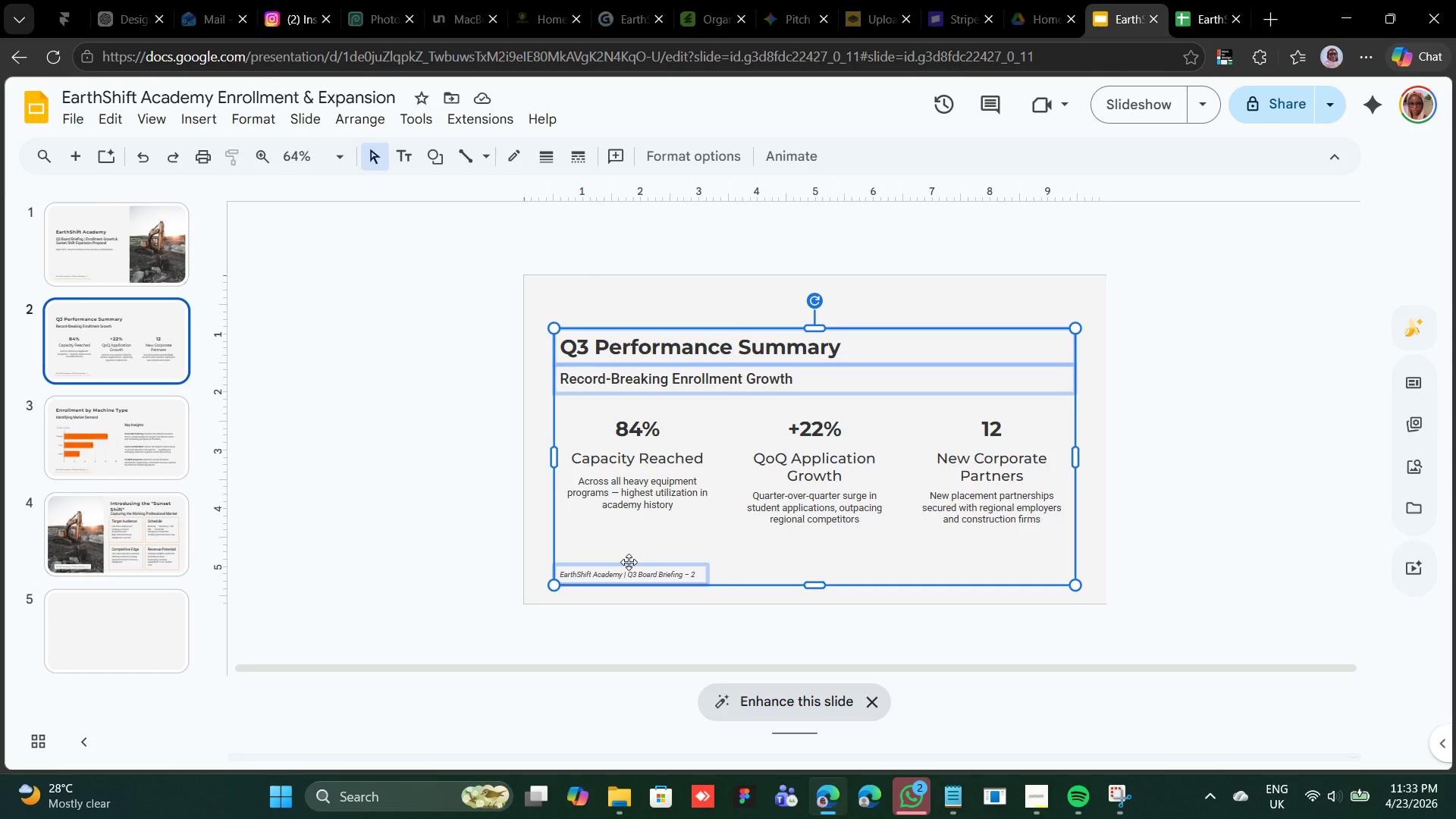 
right_click([629, 562])
 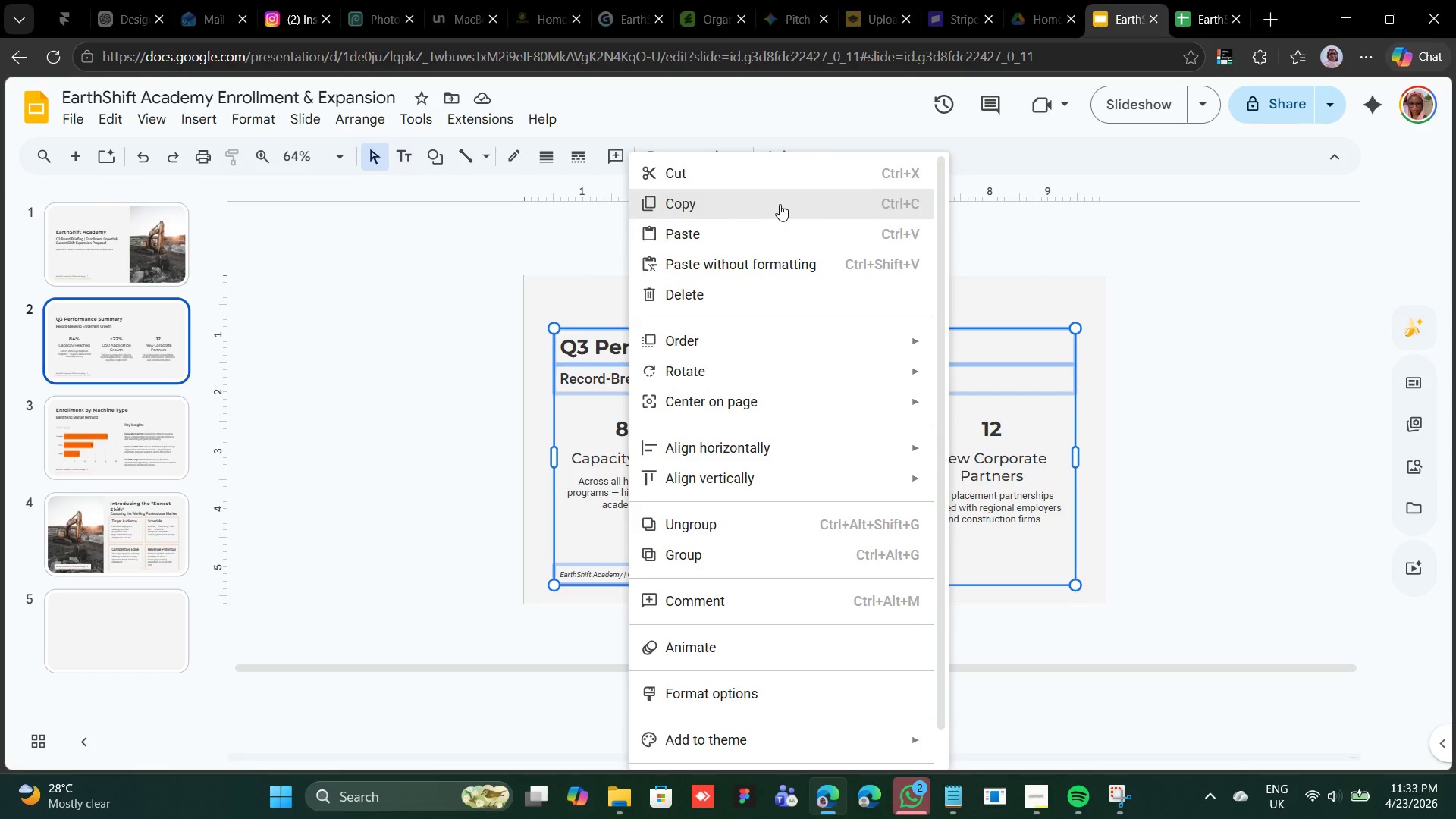 
left_click([780, 204])
 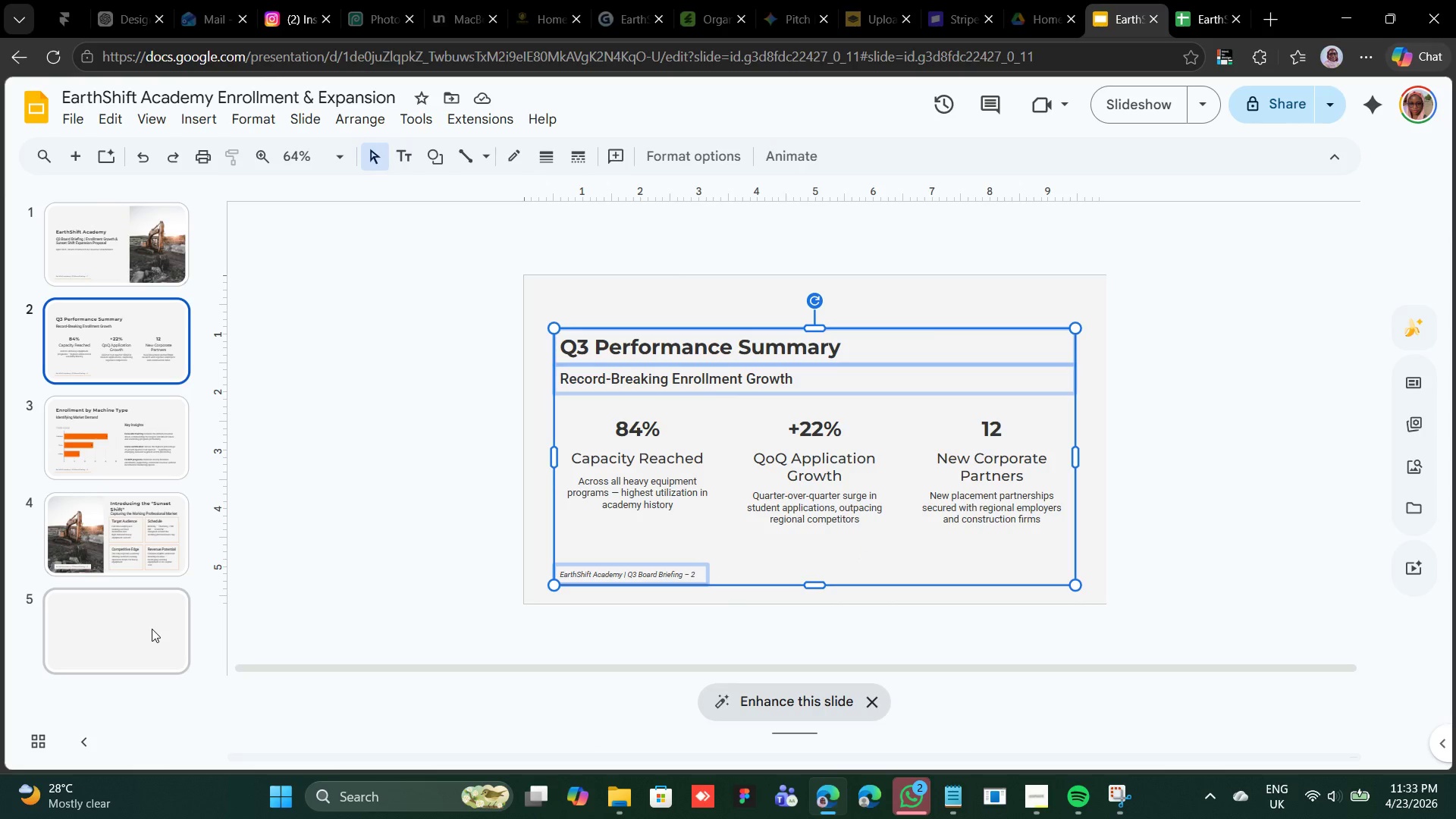 
left_click([152, 629])
 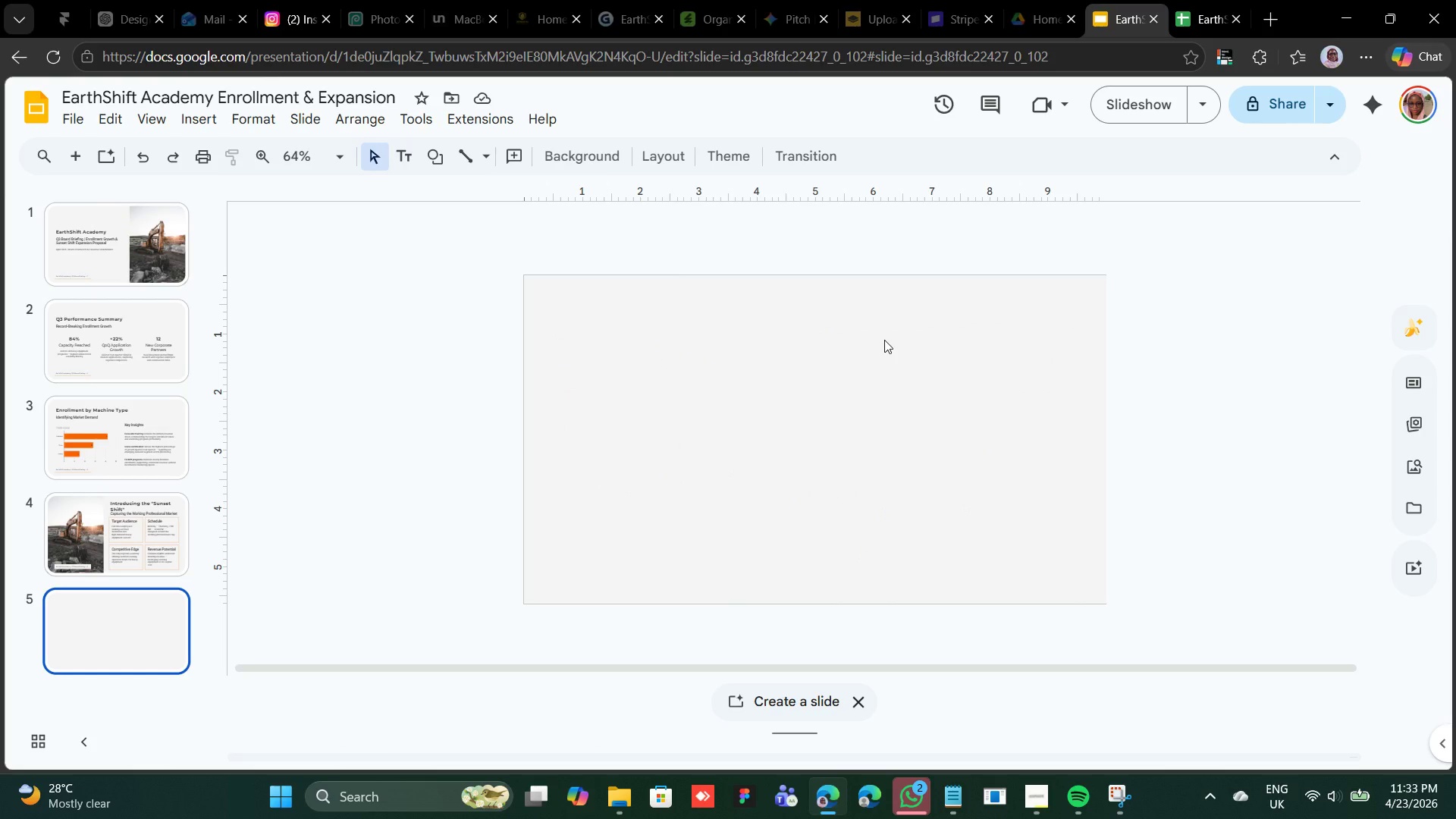 
right_click([886, 338])
 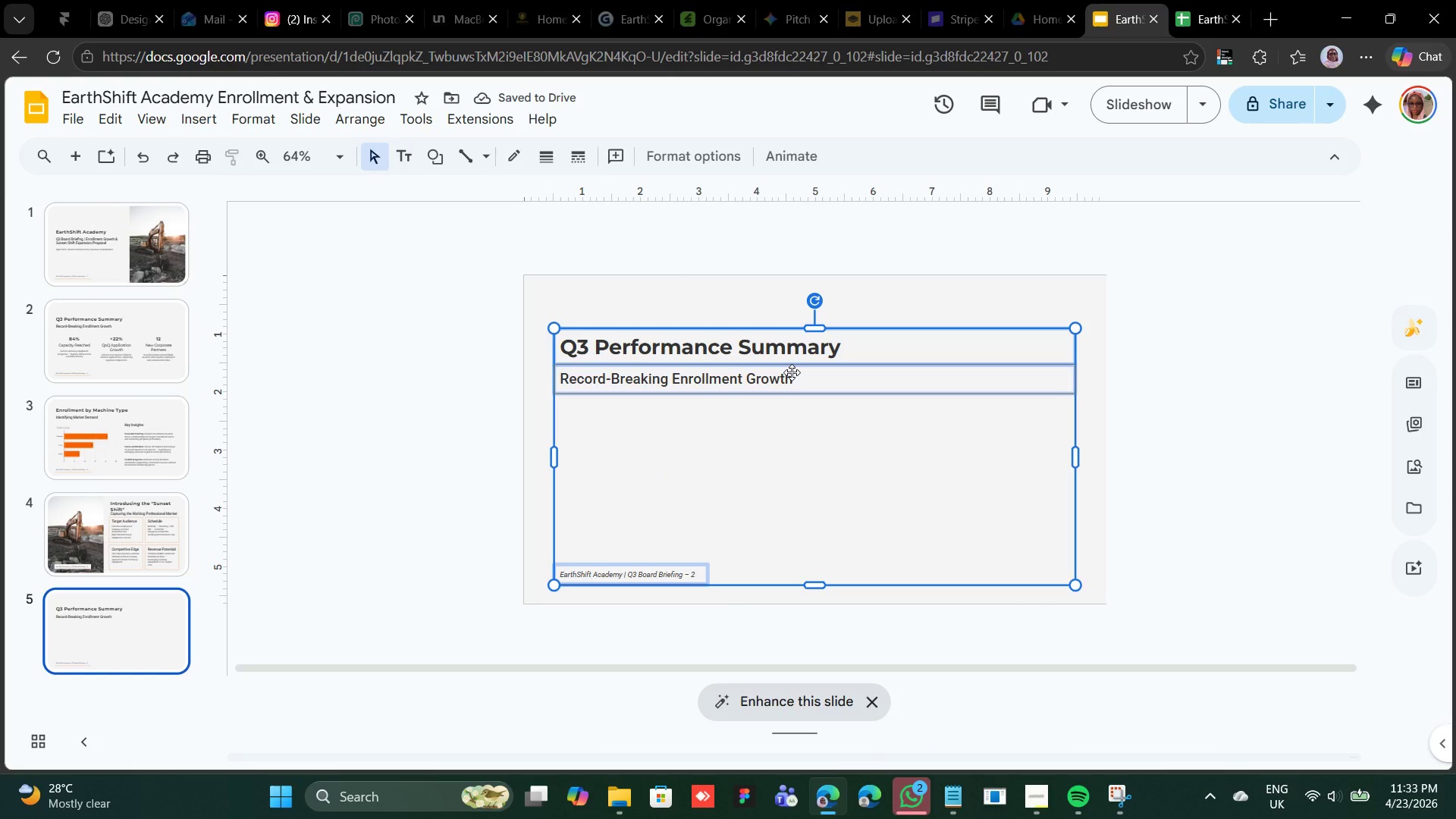 
wait(5.12)
 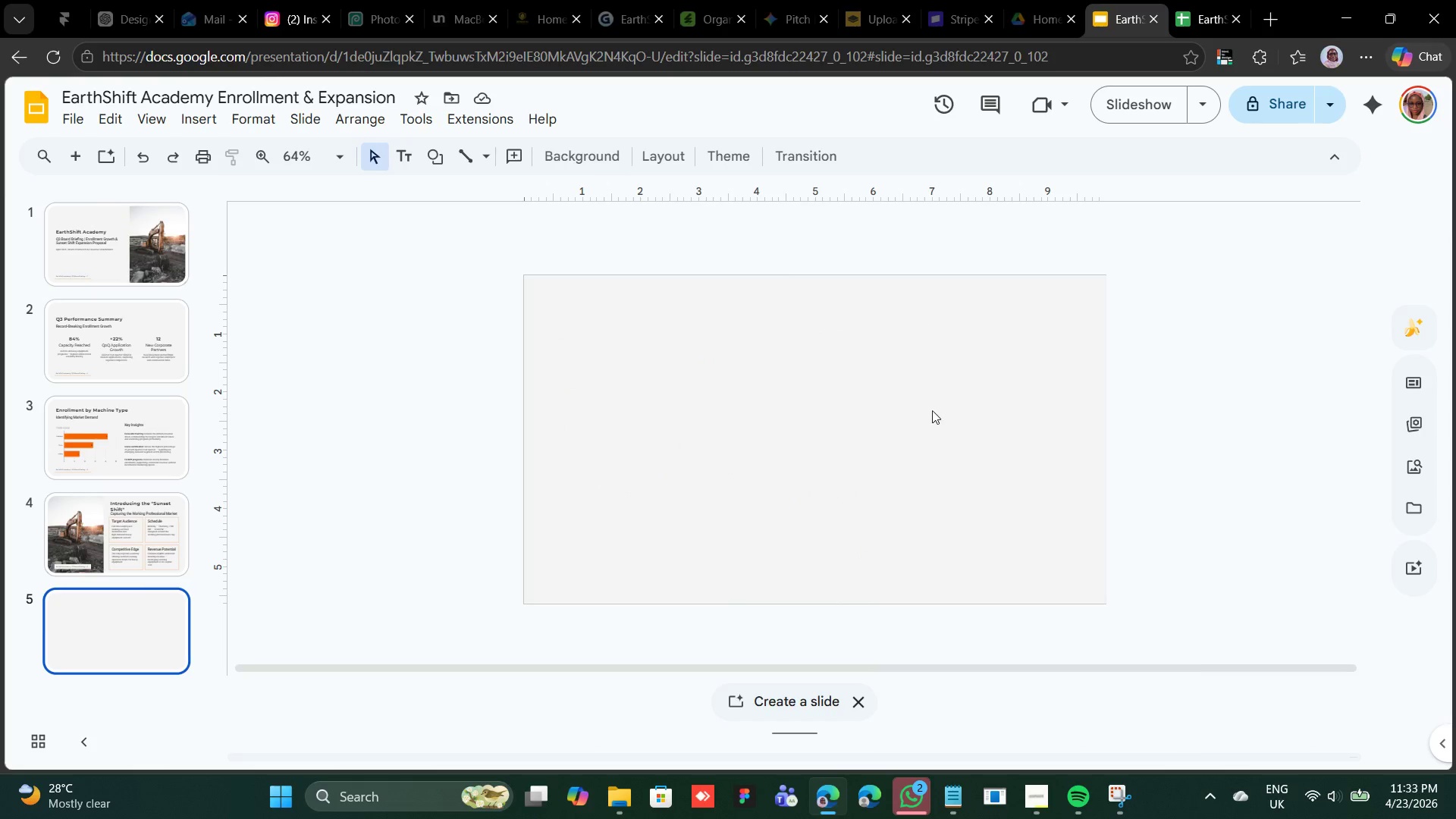 
left_click_drag(start_coordinate=[799, 365], to_coordinate=[795, 347])
 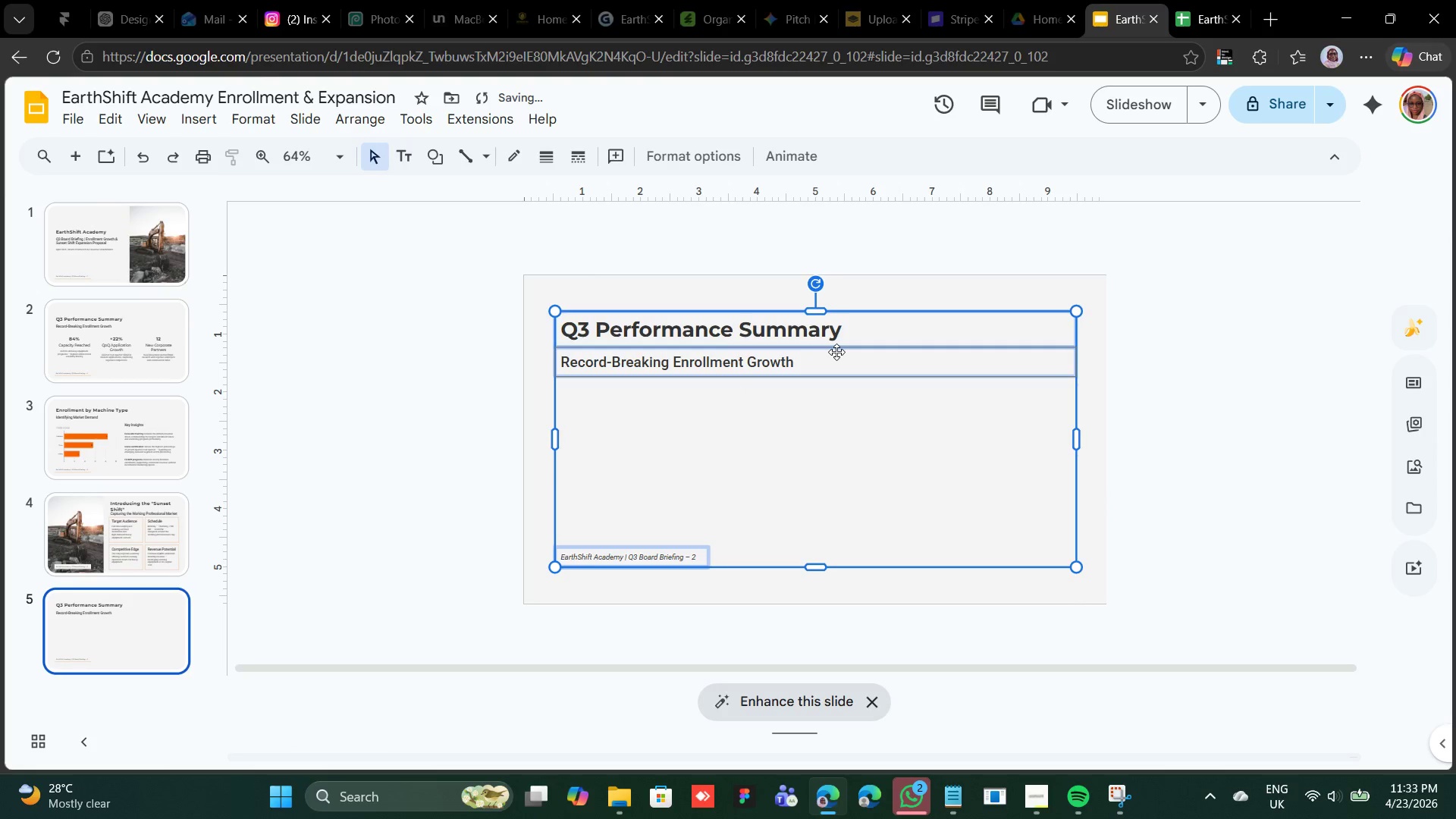 
key(Control+Z)
 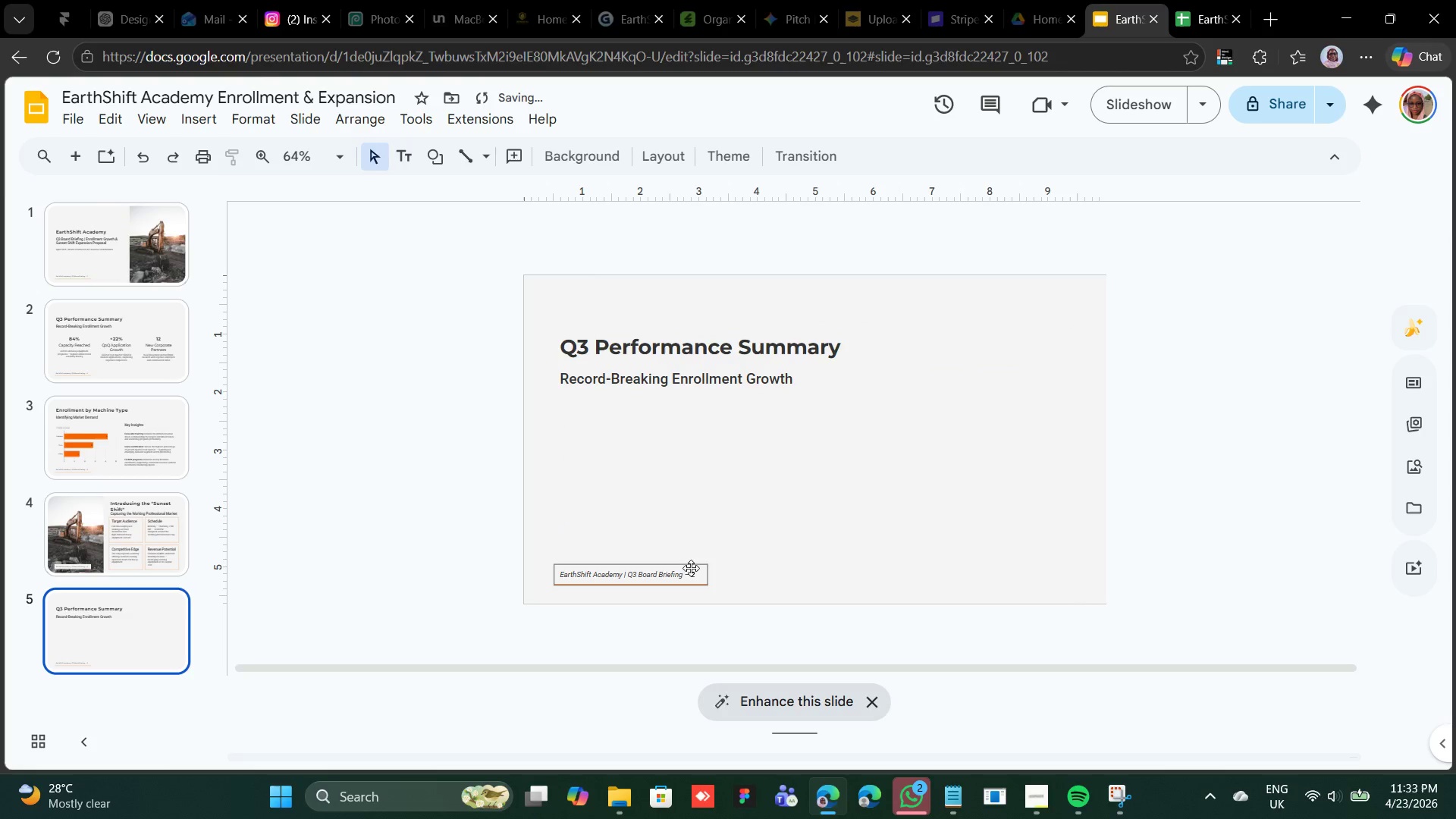 
left_click([693, 573])
 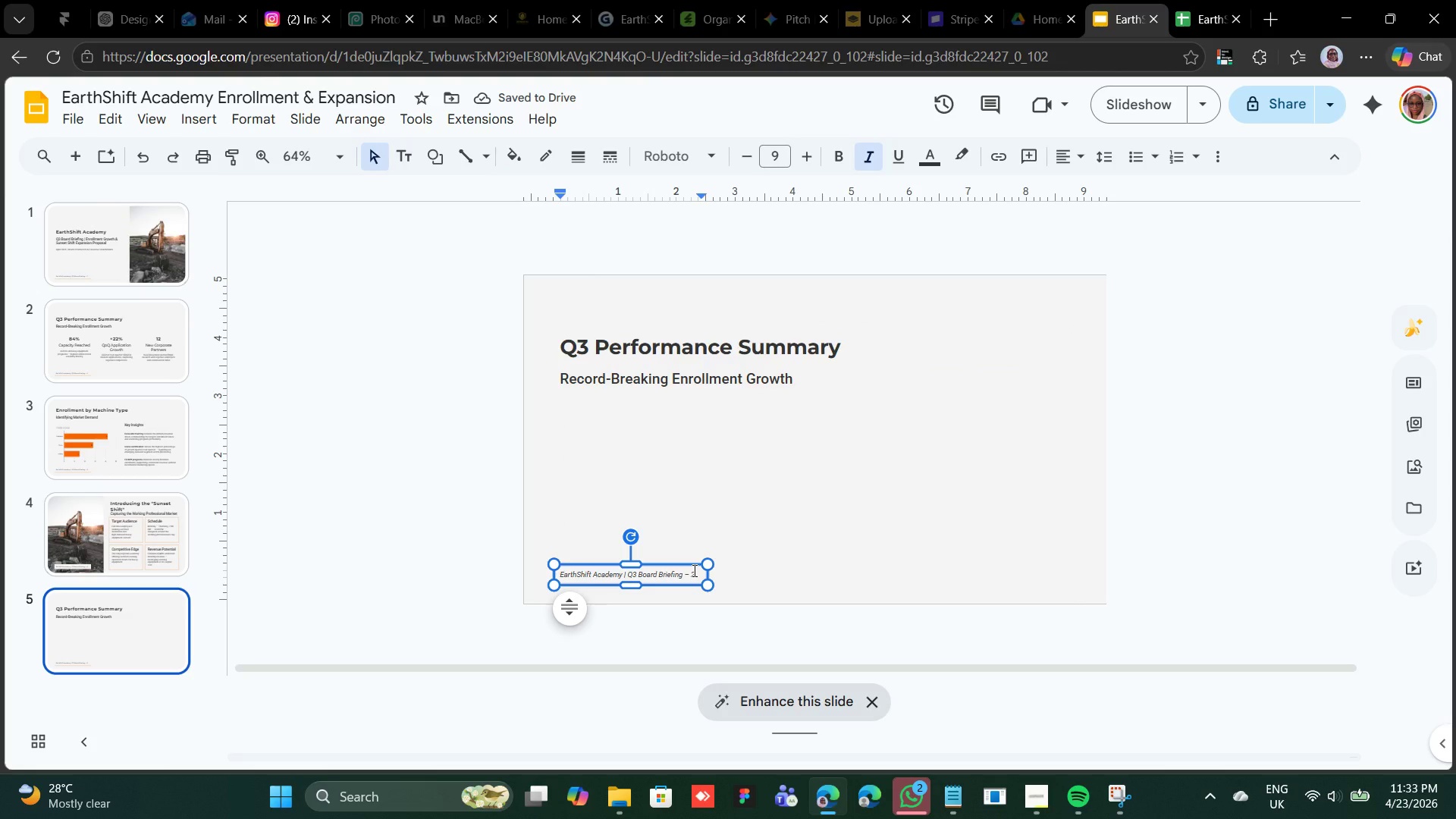 
key(Backspace)
 